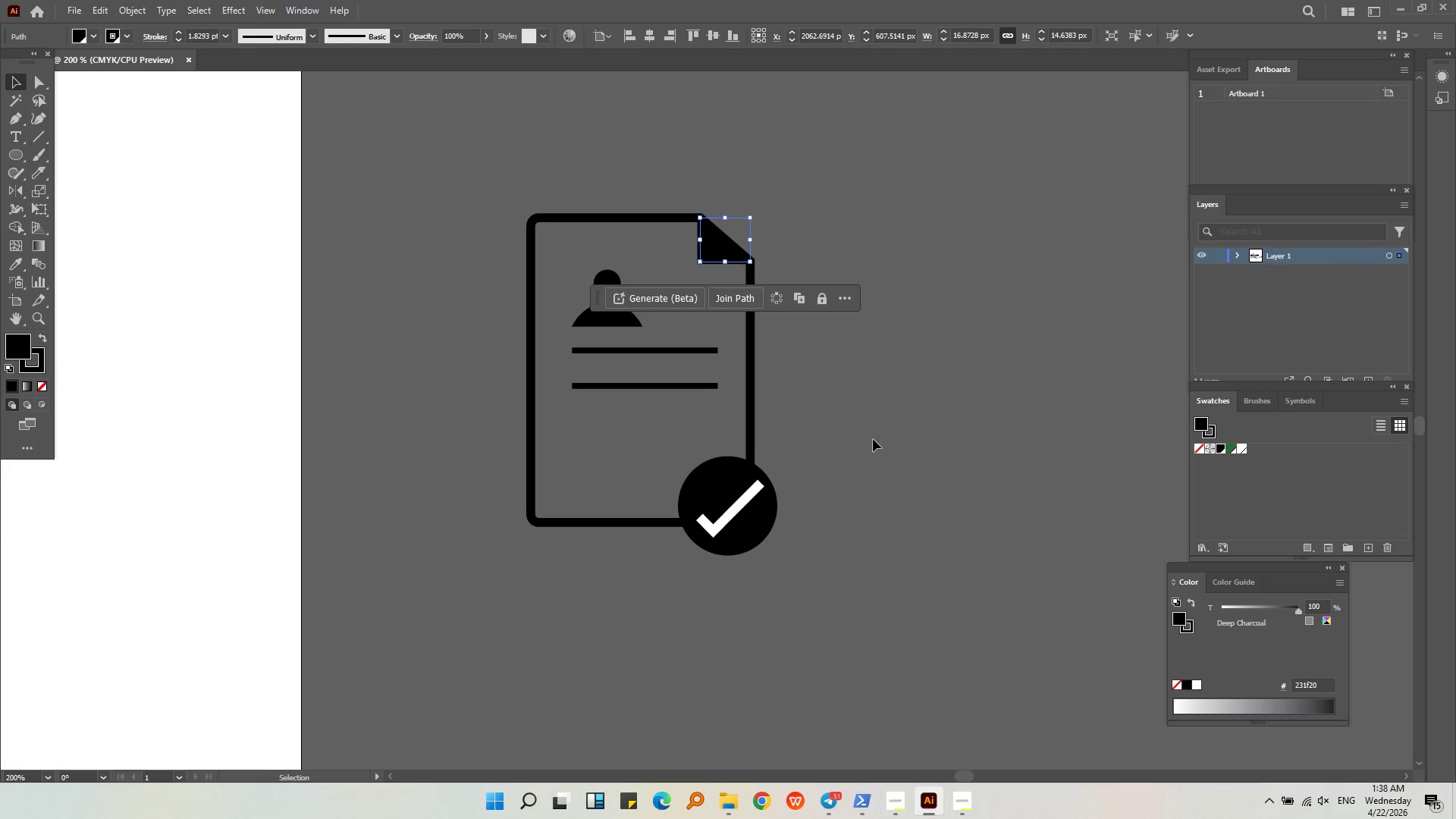 
left_click([873, 439])
 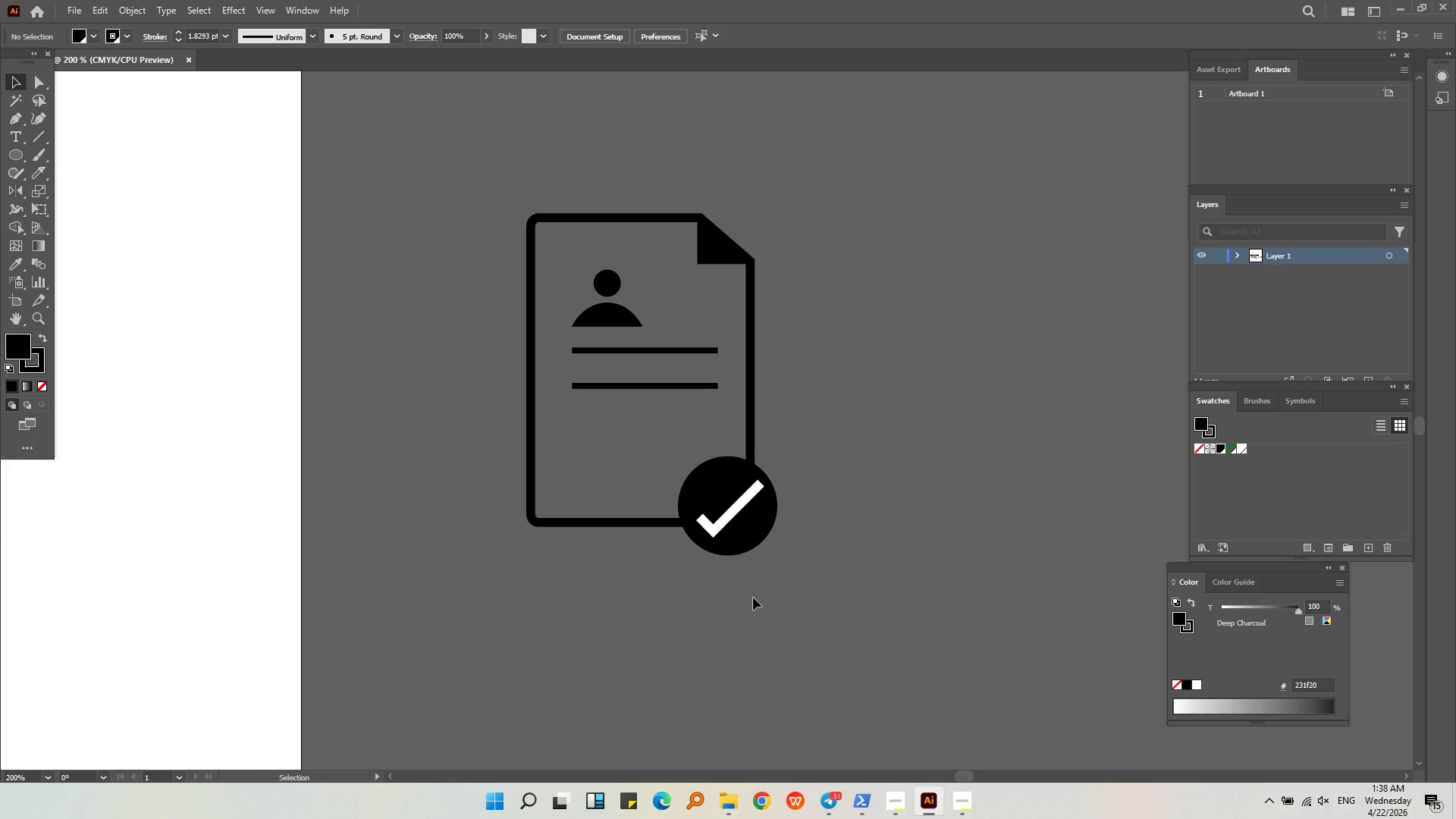 
left_click([750, 533])
 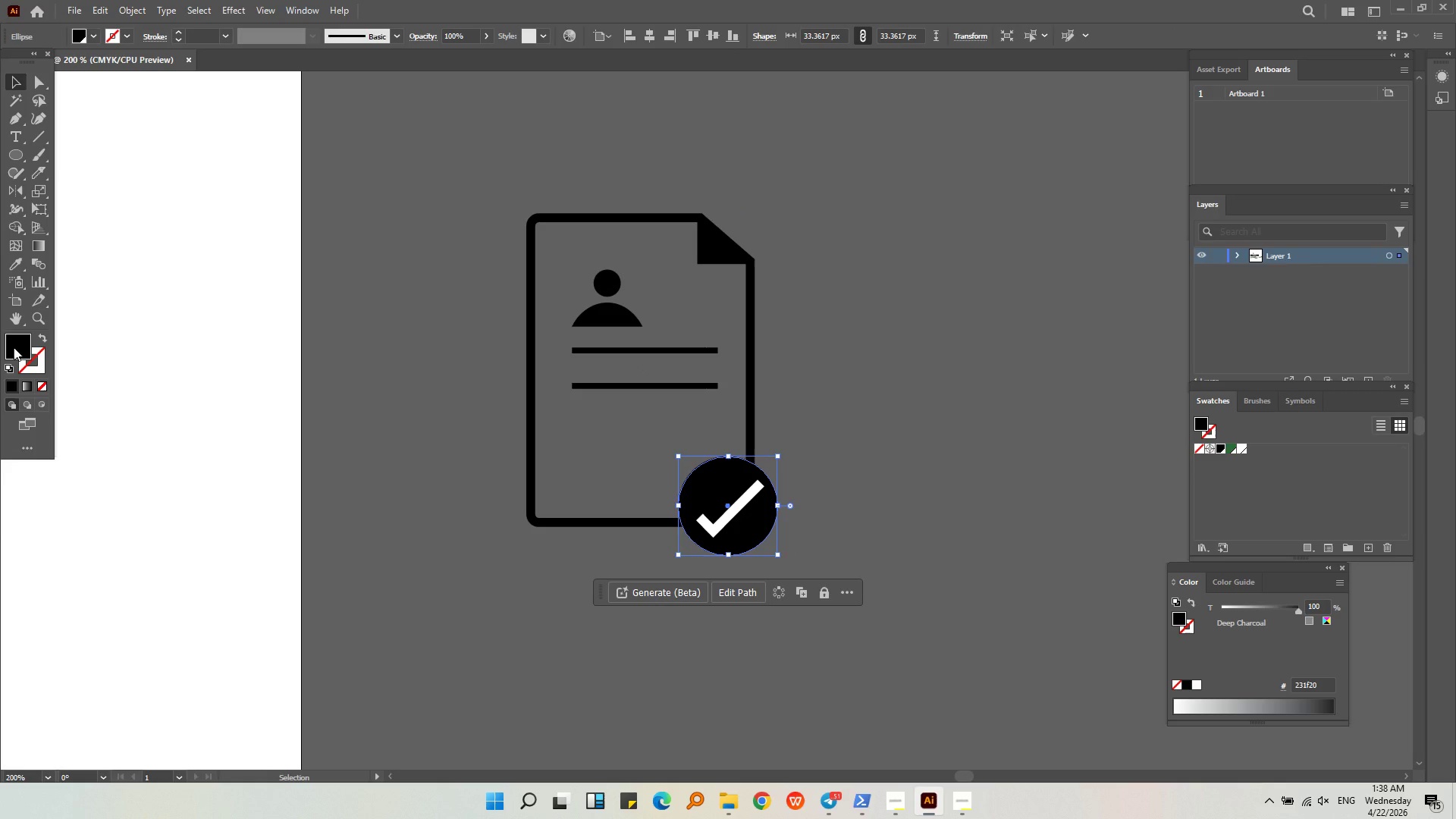 
double_click([14, 347])
 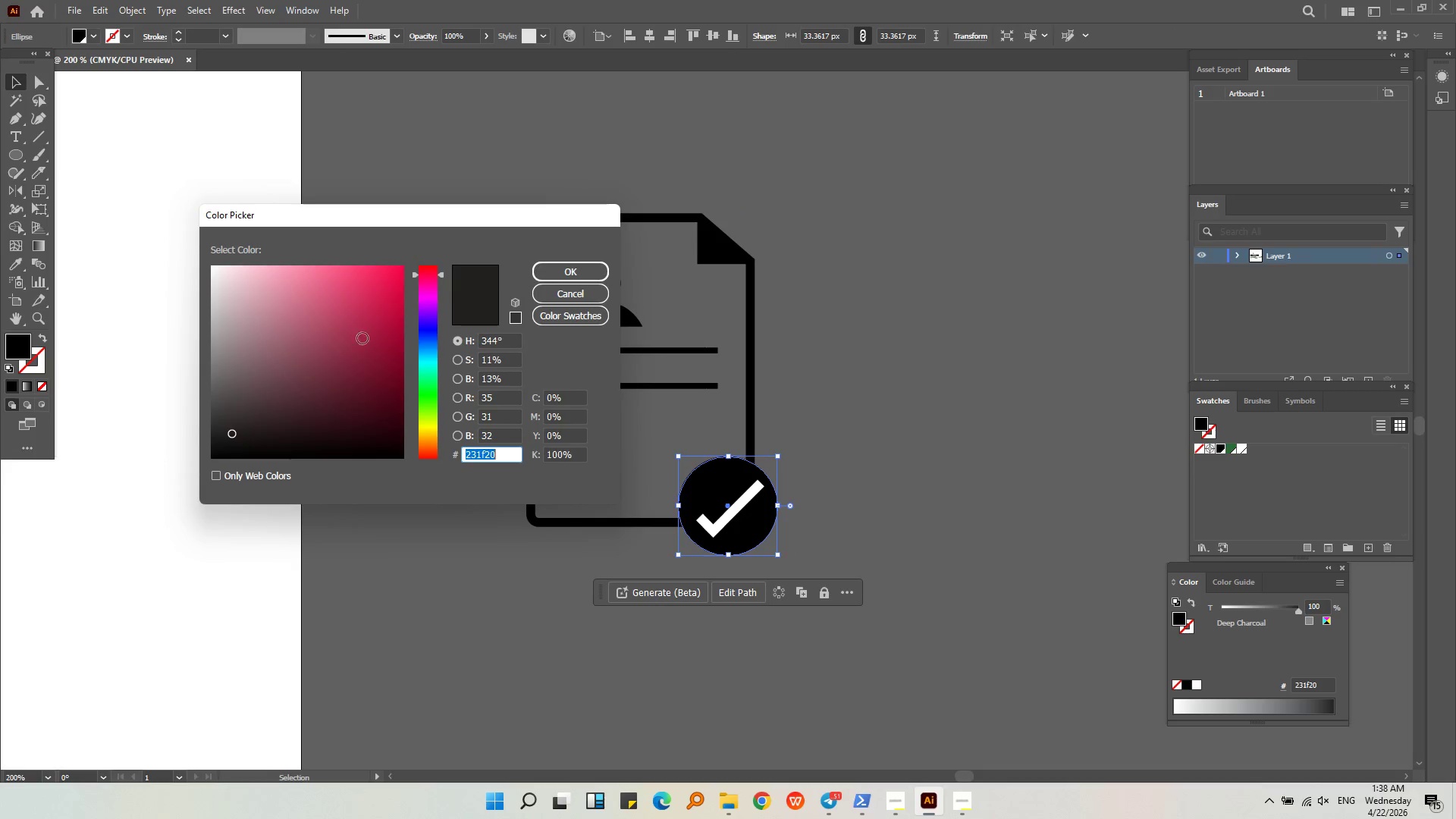 
left_click_drag(start_coordinate=[335, 332], to_coordinate=[187, 253])
 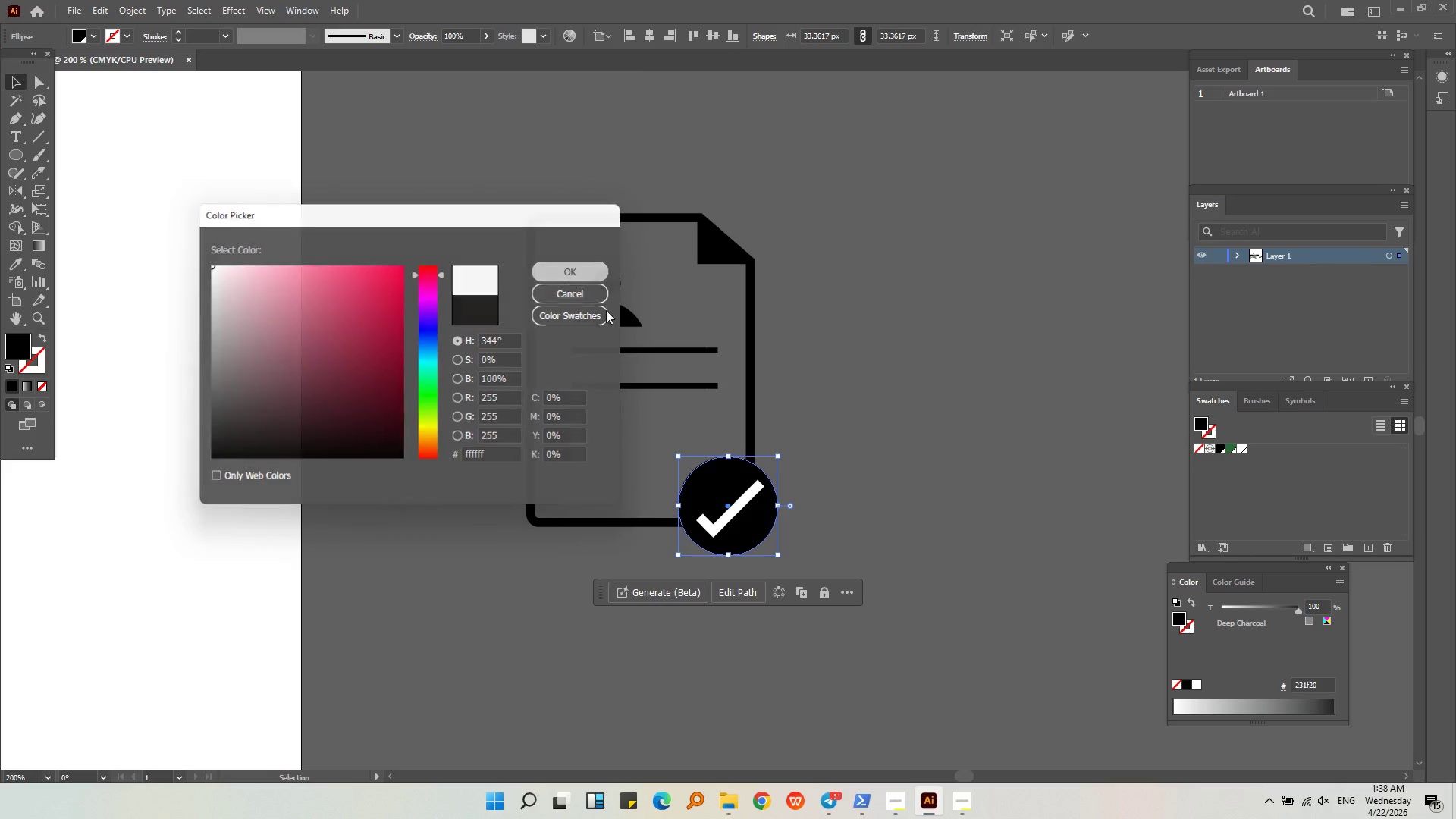 
double_click([893, 419])
 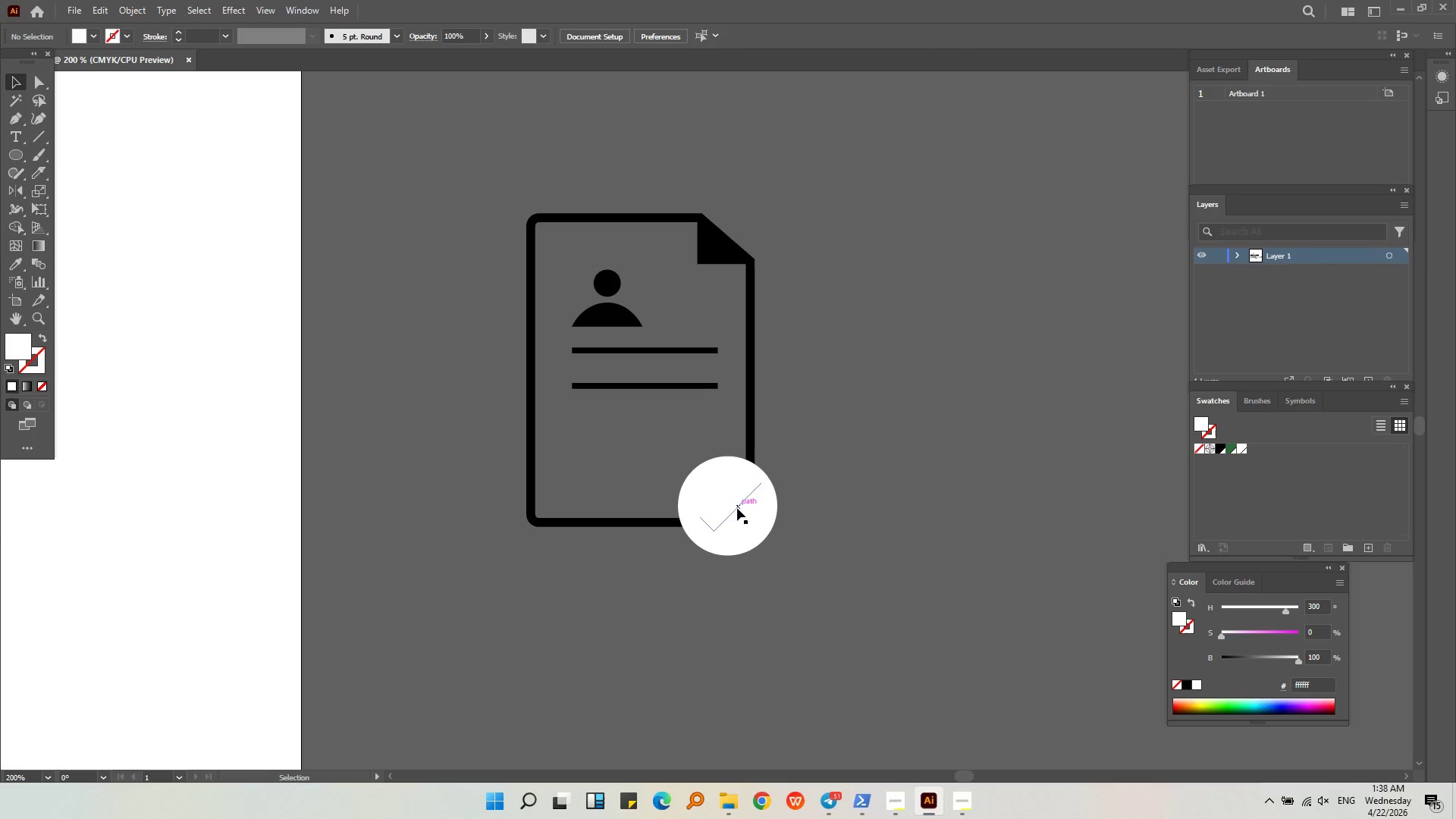 
left_click([730, 507])
 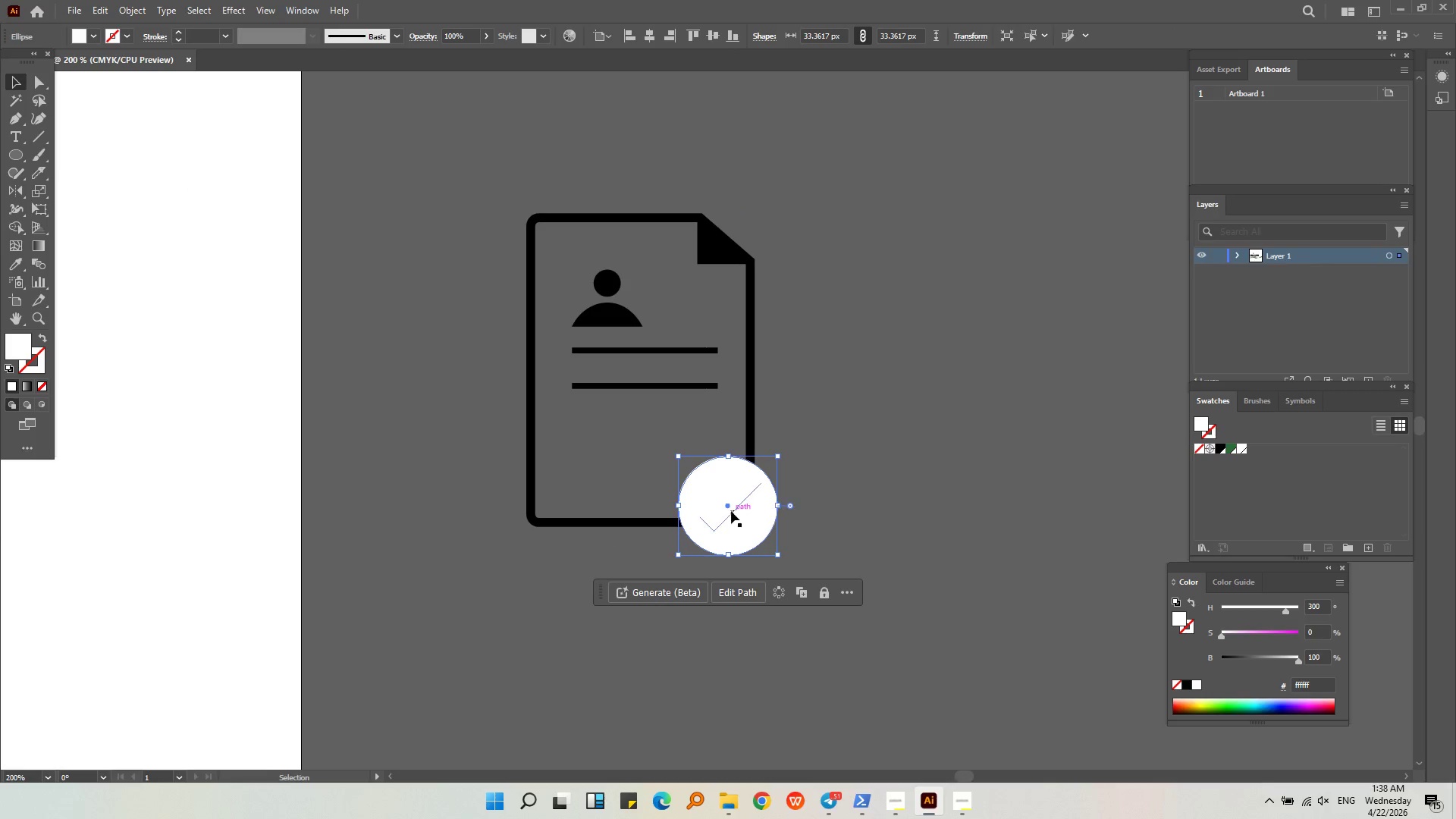 
left_click([731, 511])
 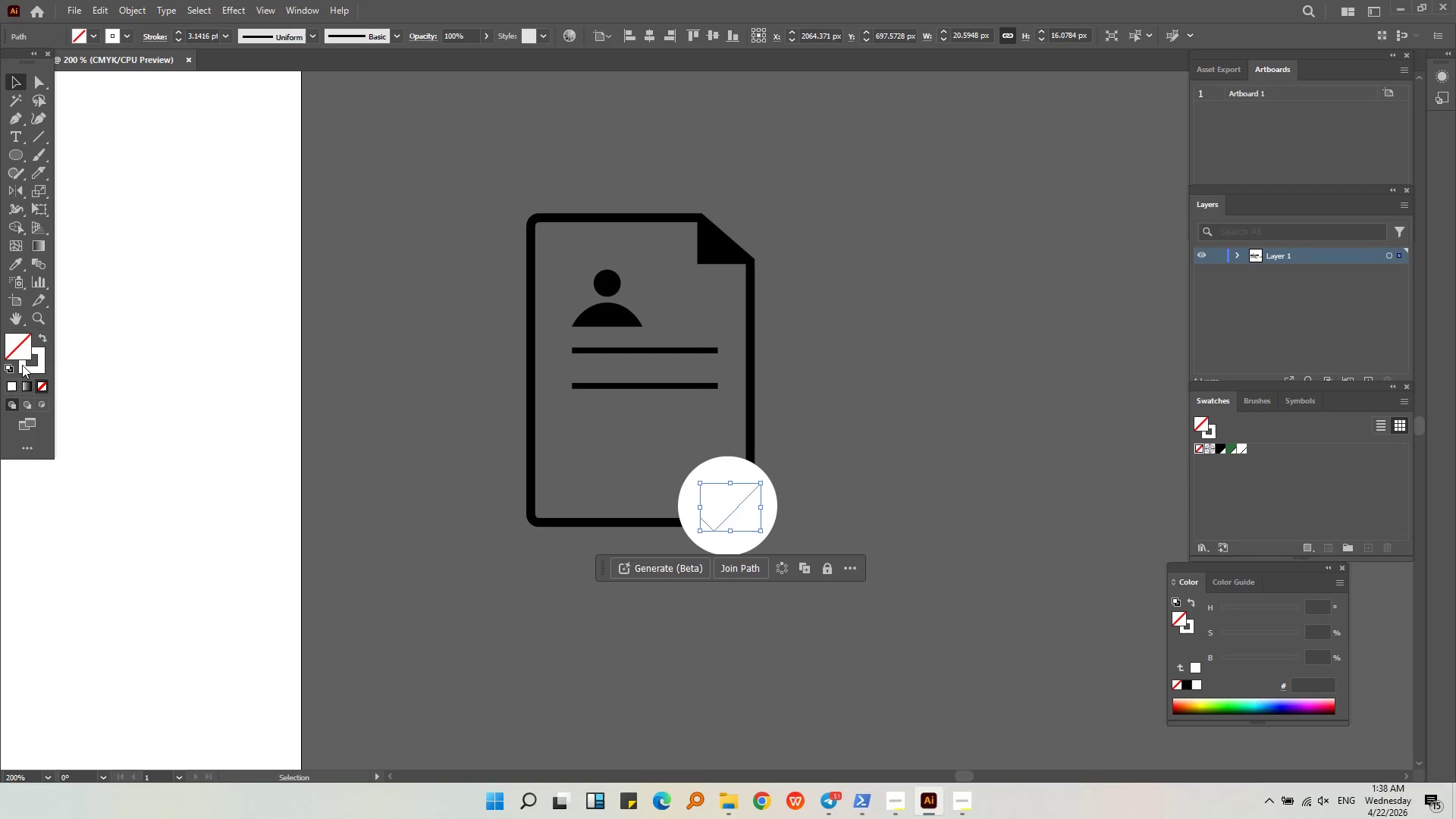 
double_click([29, 370])
 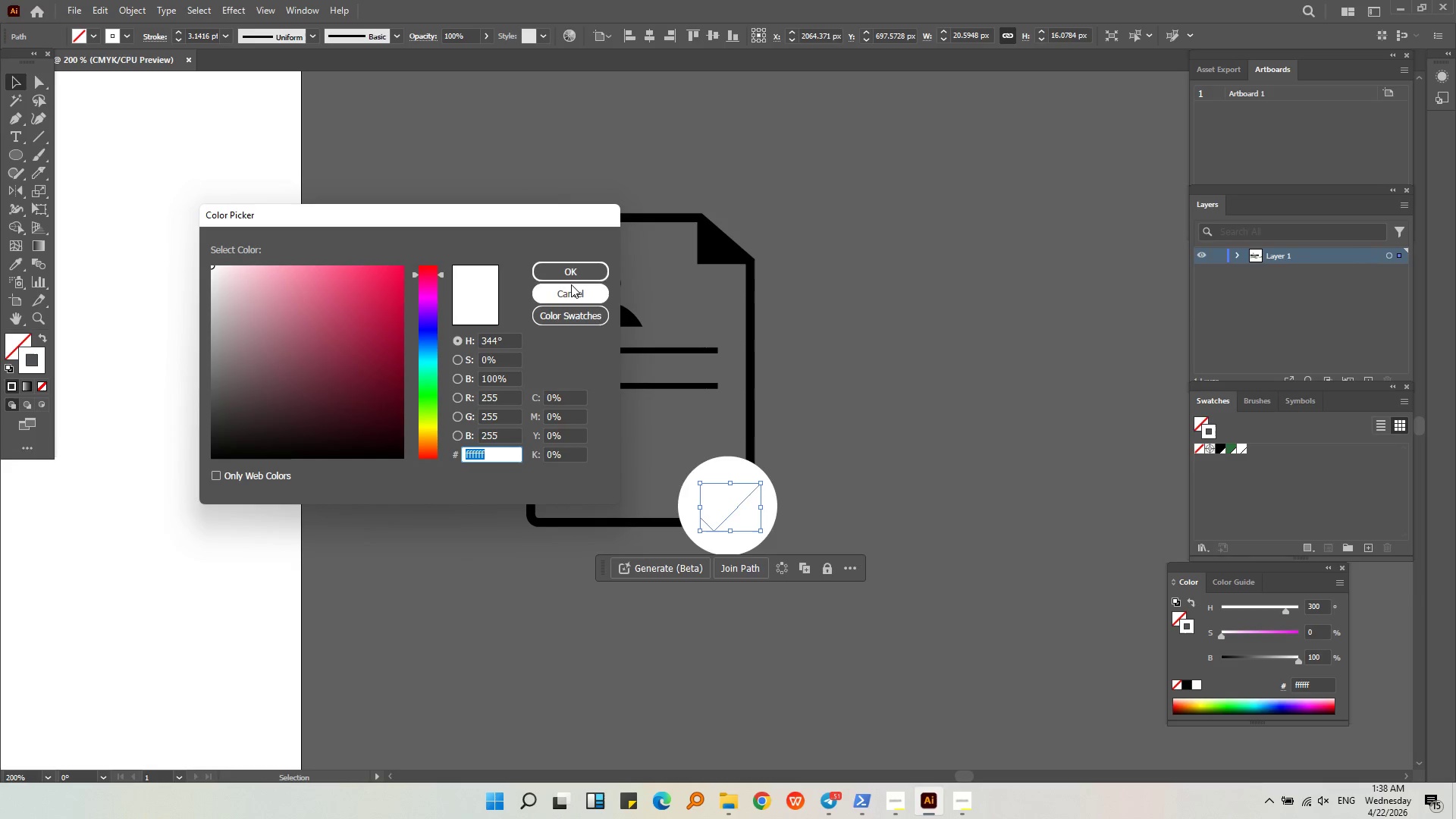 
left_click([559, 274])
 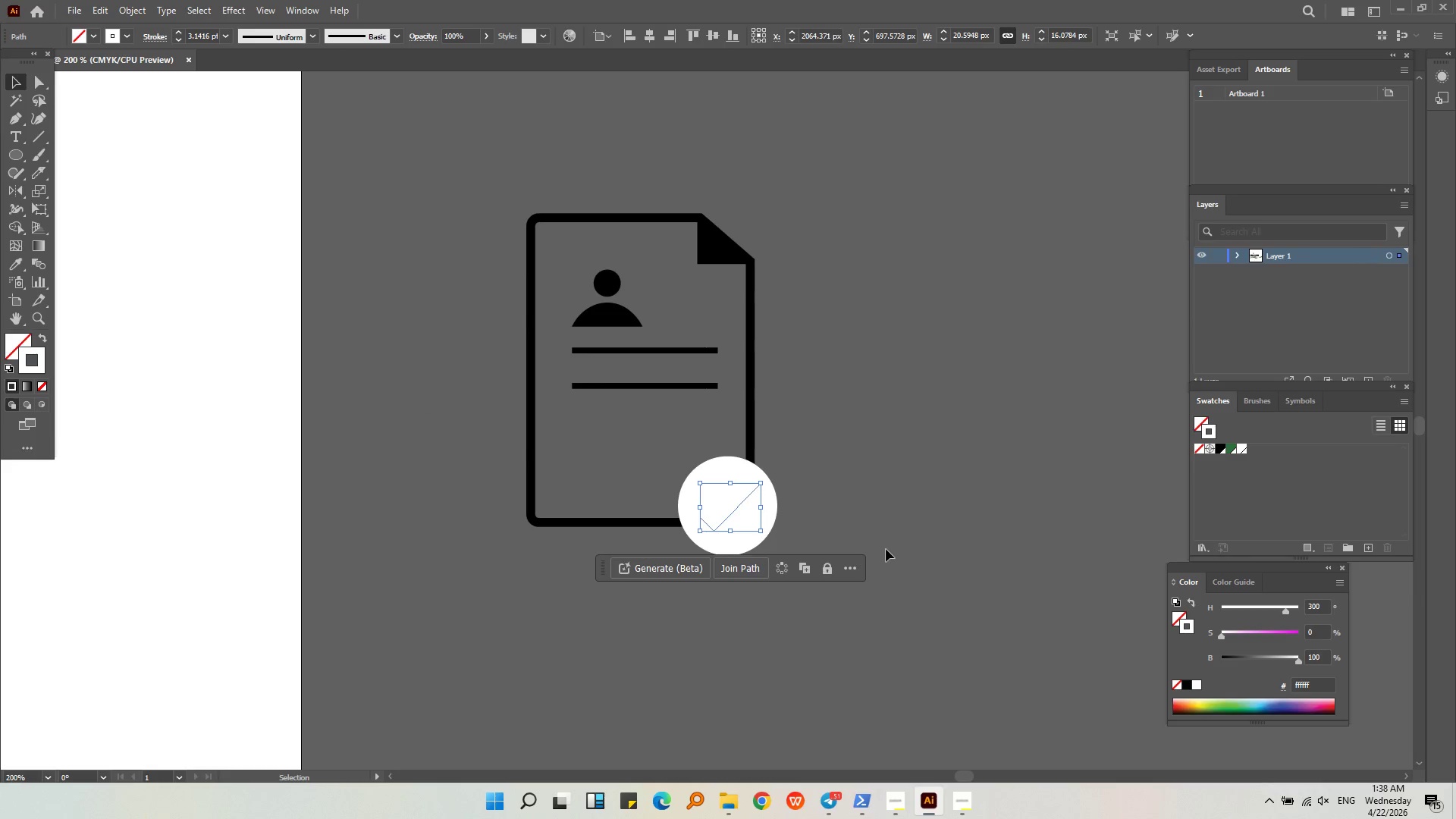 
left_click([879, 476])
 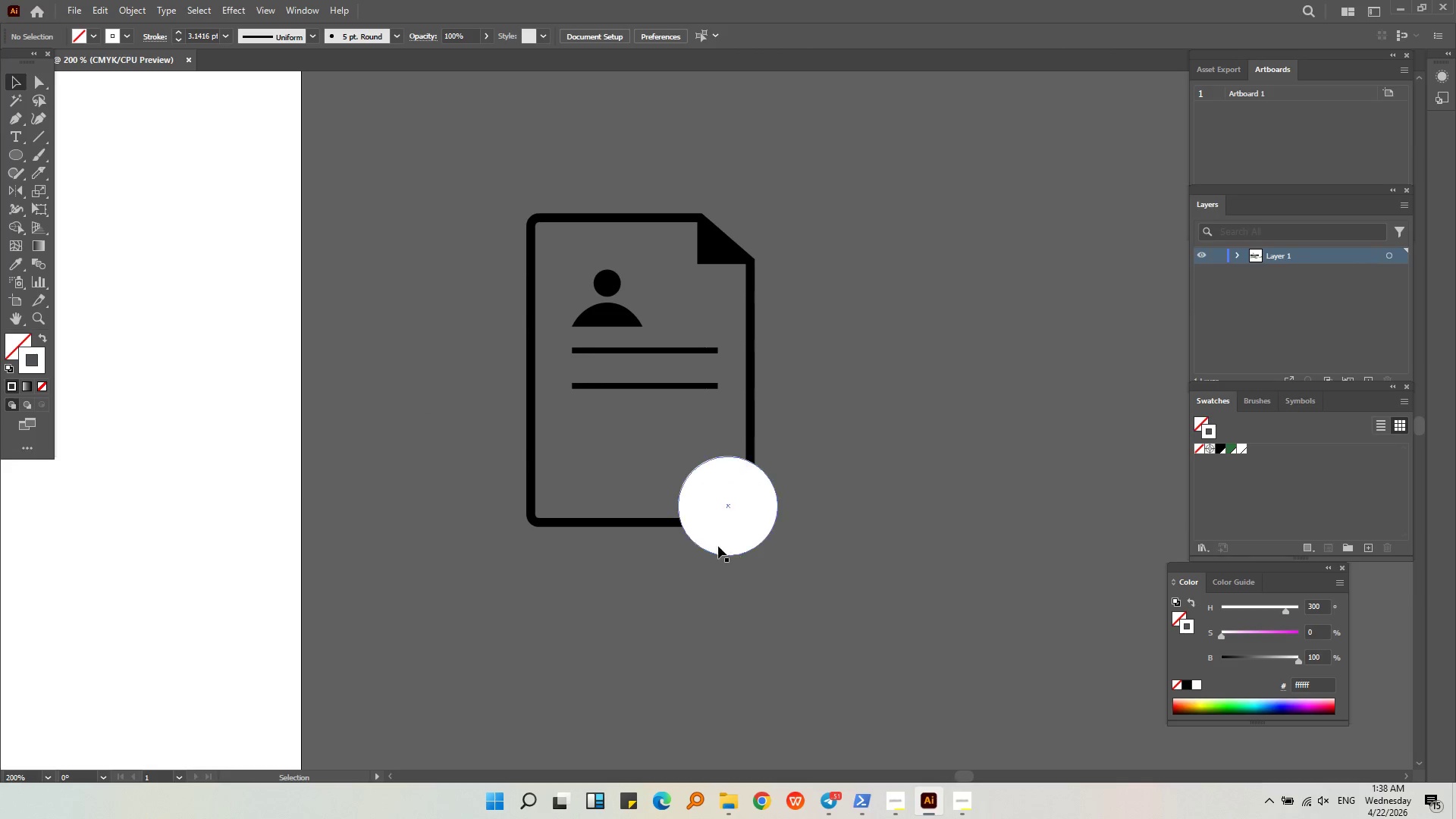 
left_click([719, 546])
 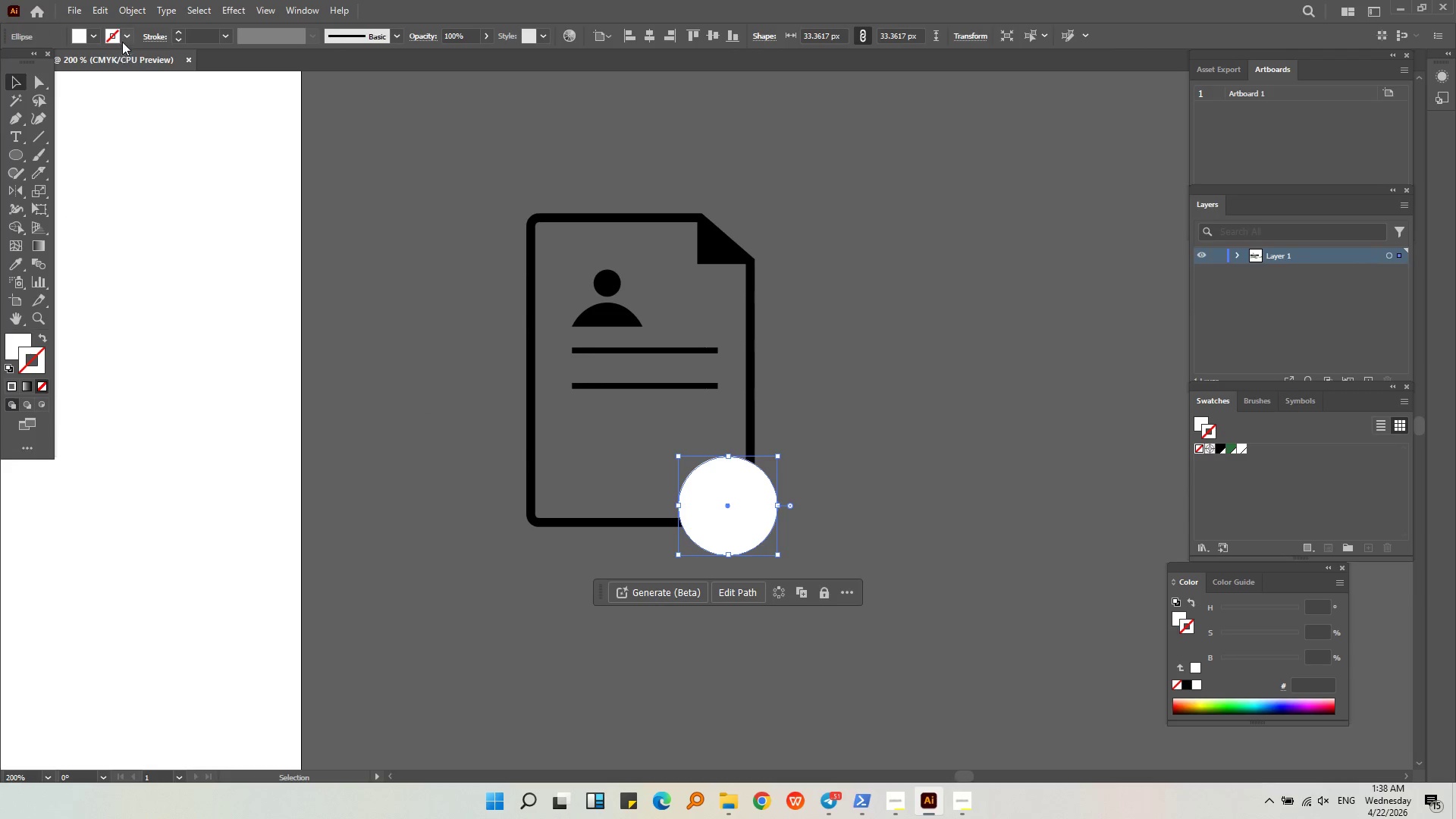 
left_click([93, 38])
 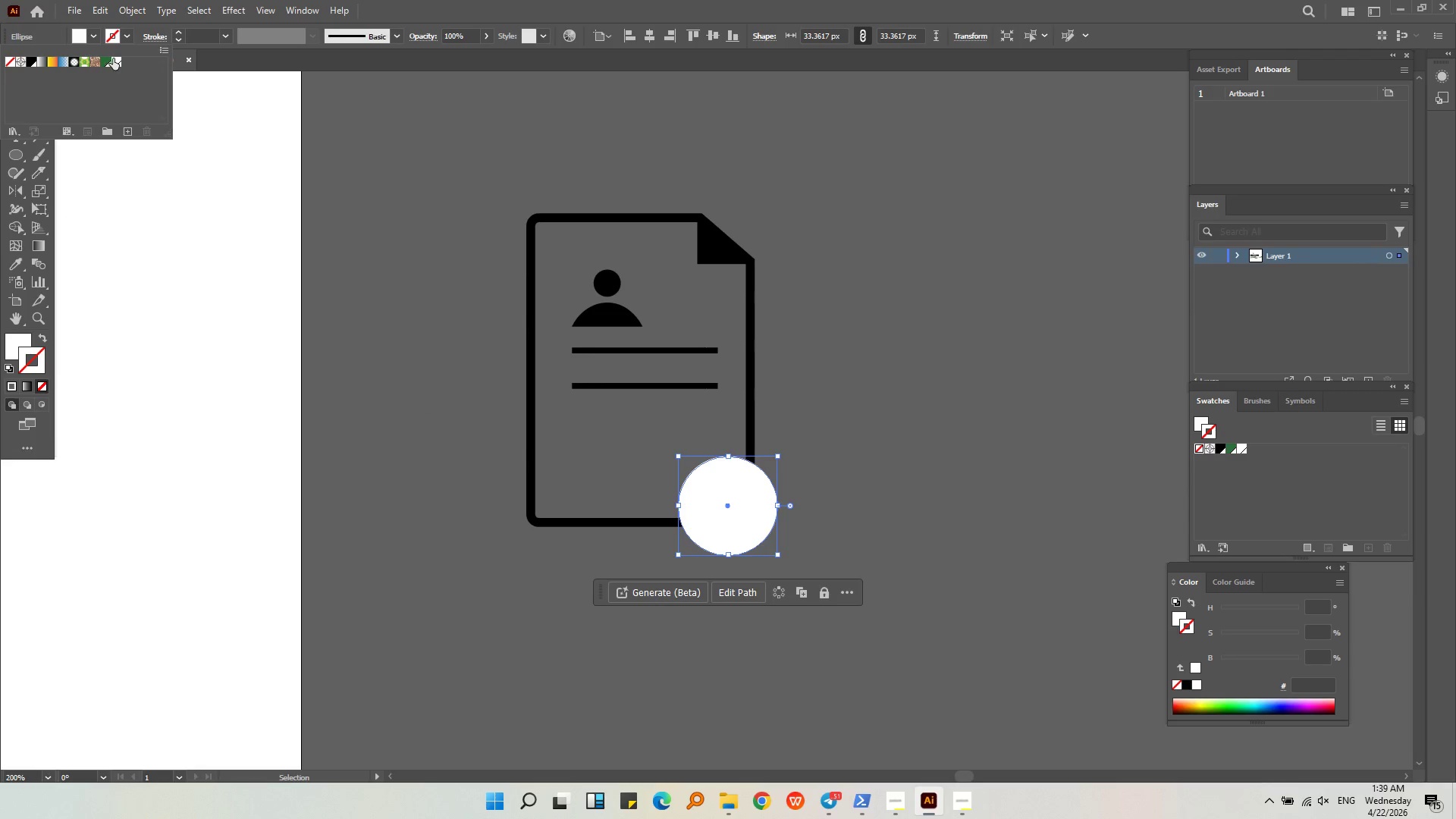 
left_click([116, 58])
 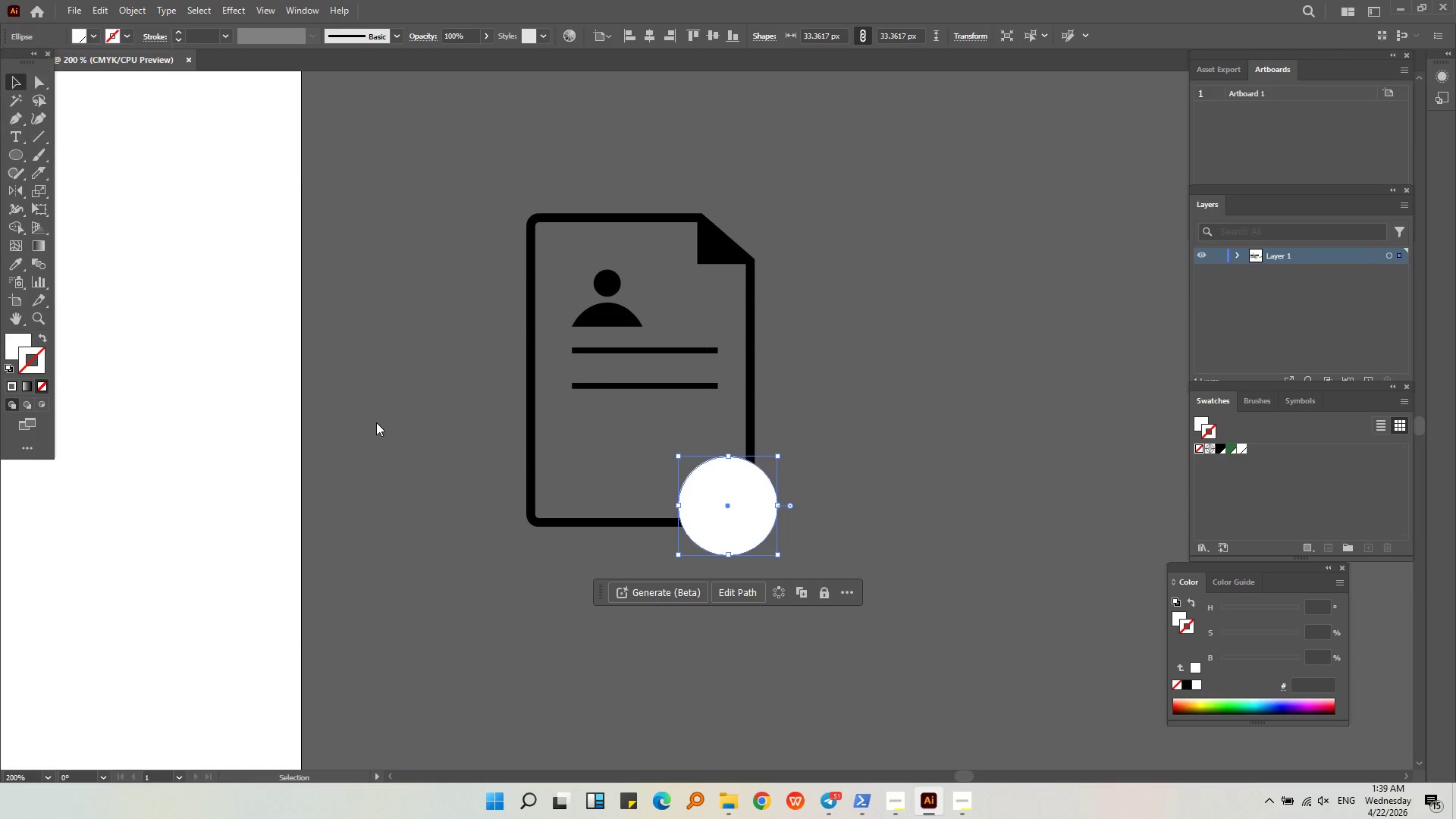 
double_click([423, 488])
 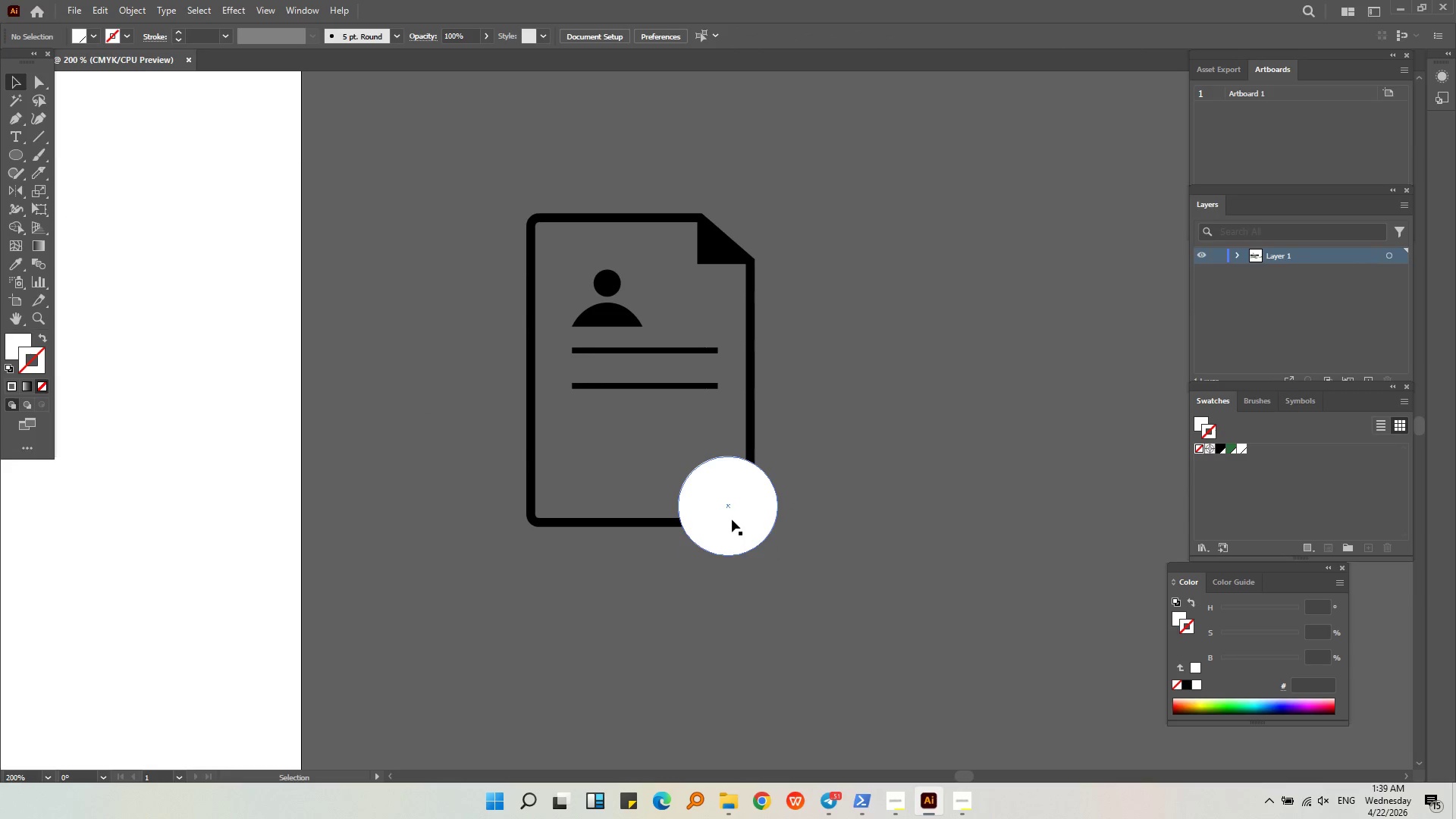 
left_click([728, 513])
 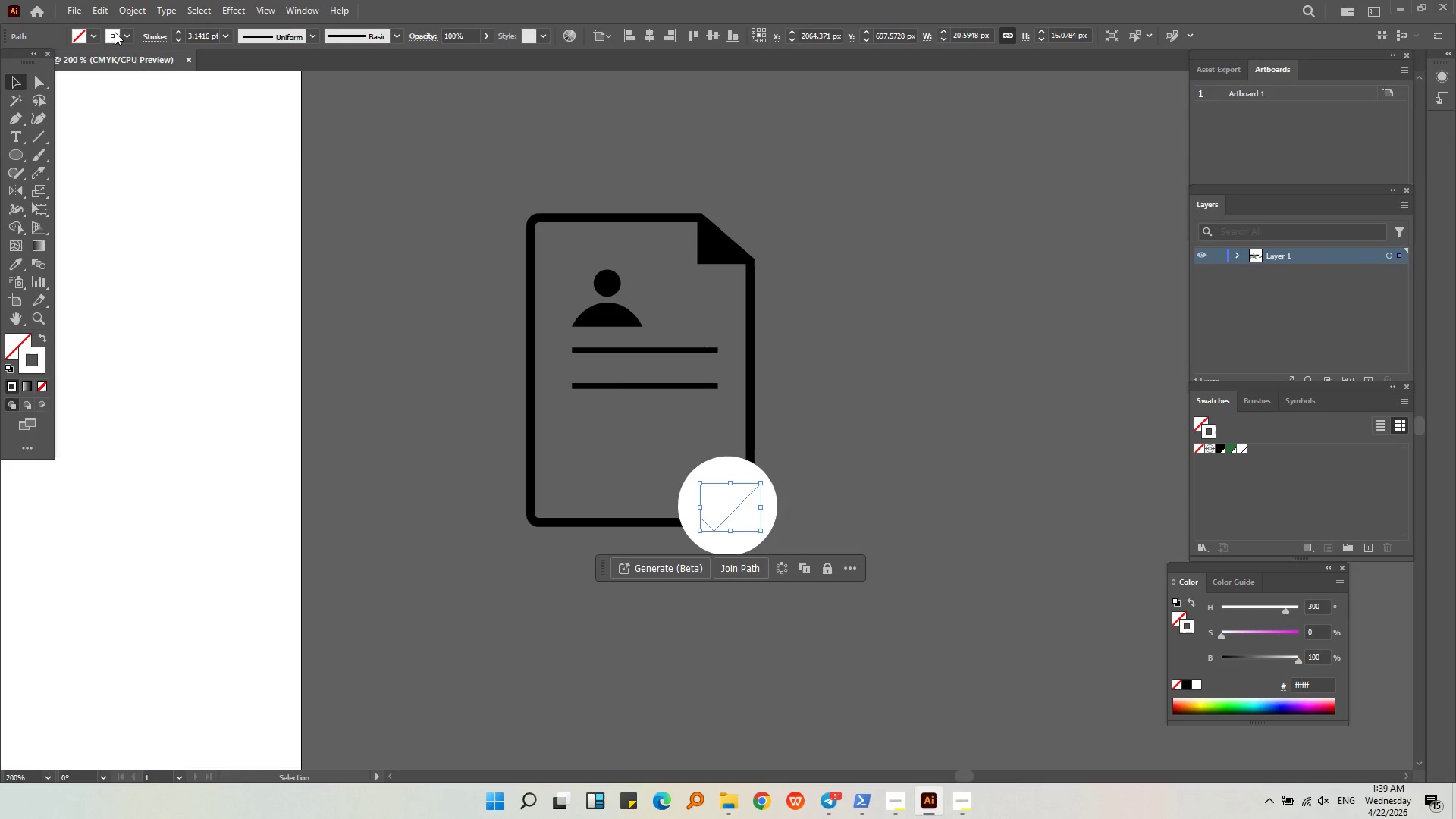 
left_click([121, 31])
 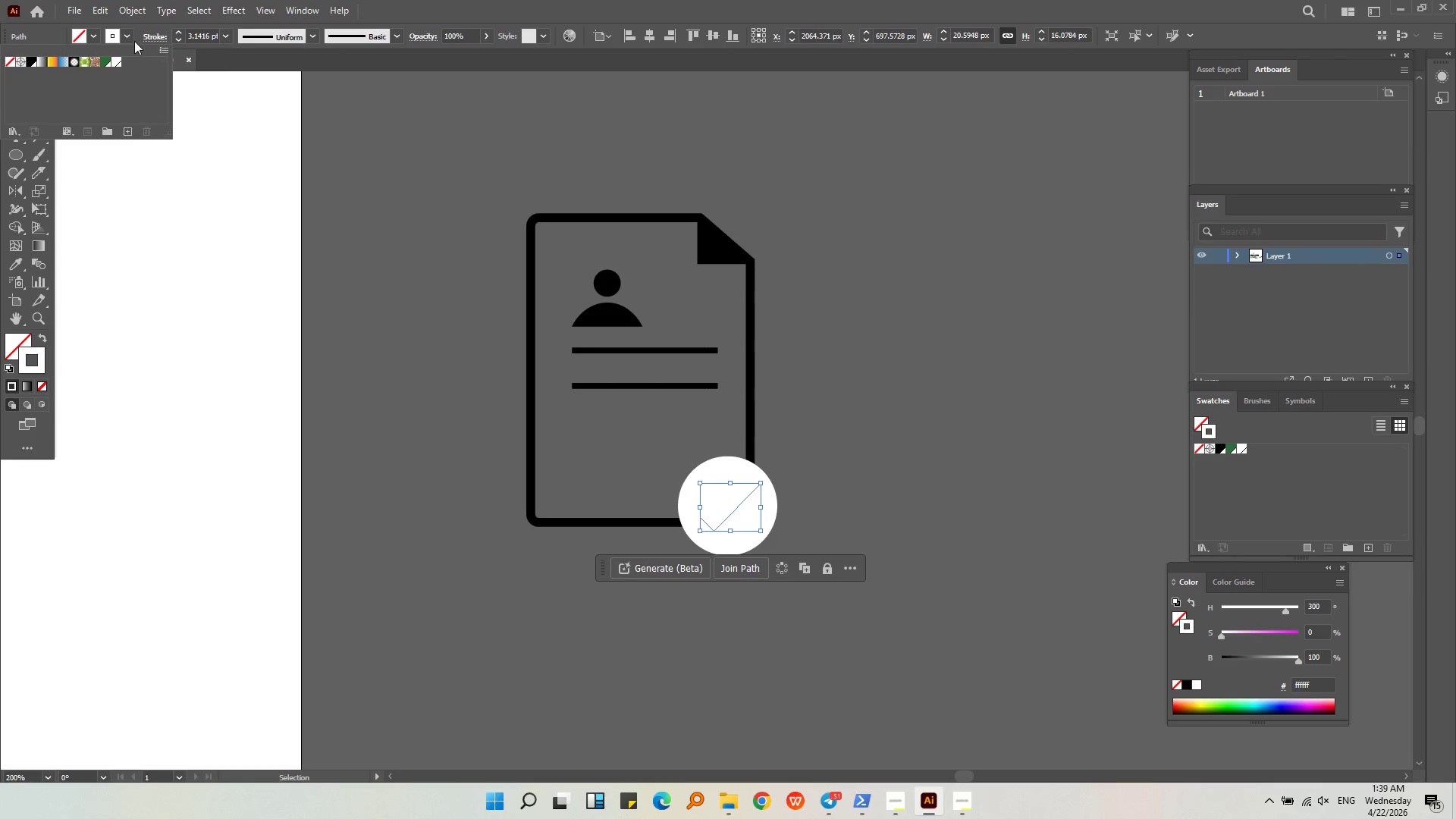 
double_click([128, 40])
 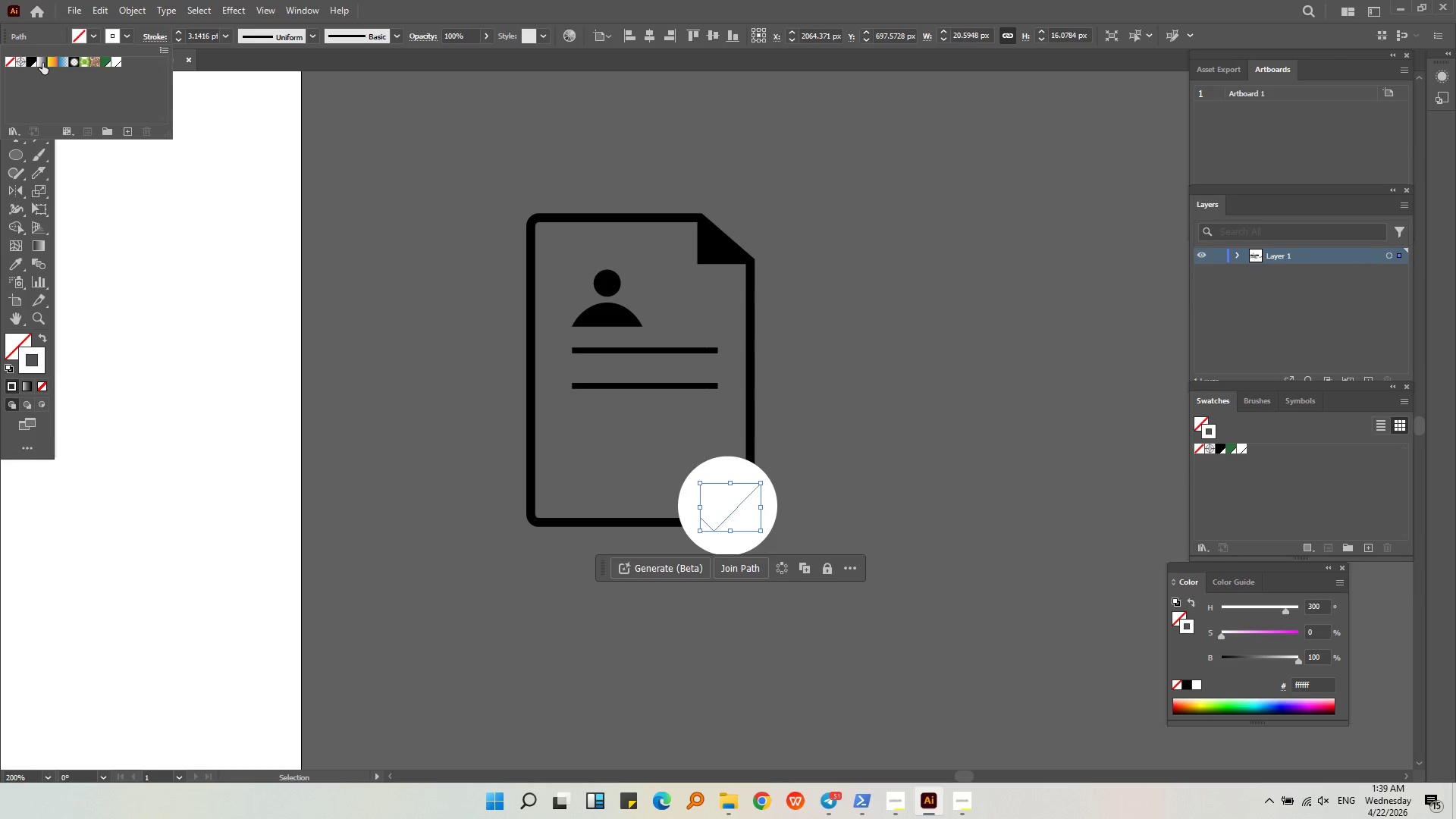 
left_click([32, 63])
 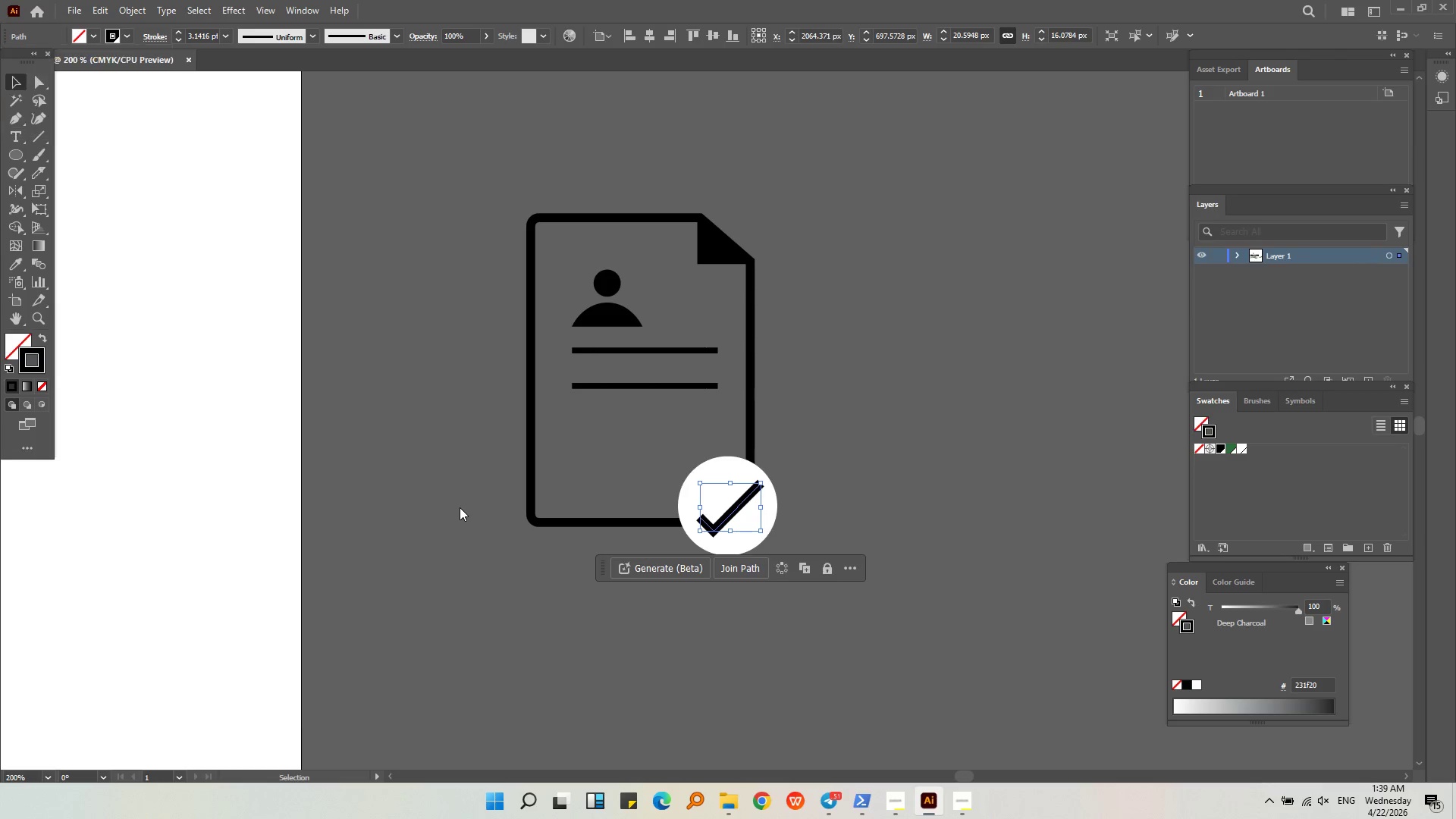 
double_click([446, 530])
 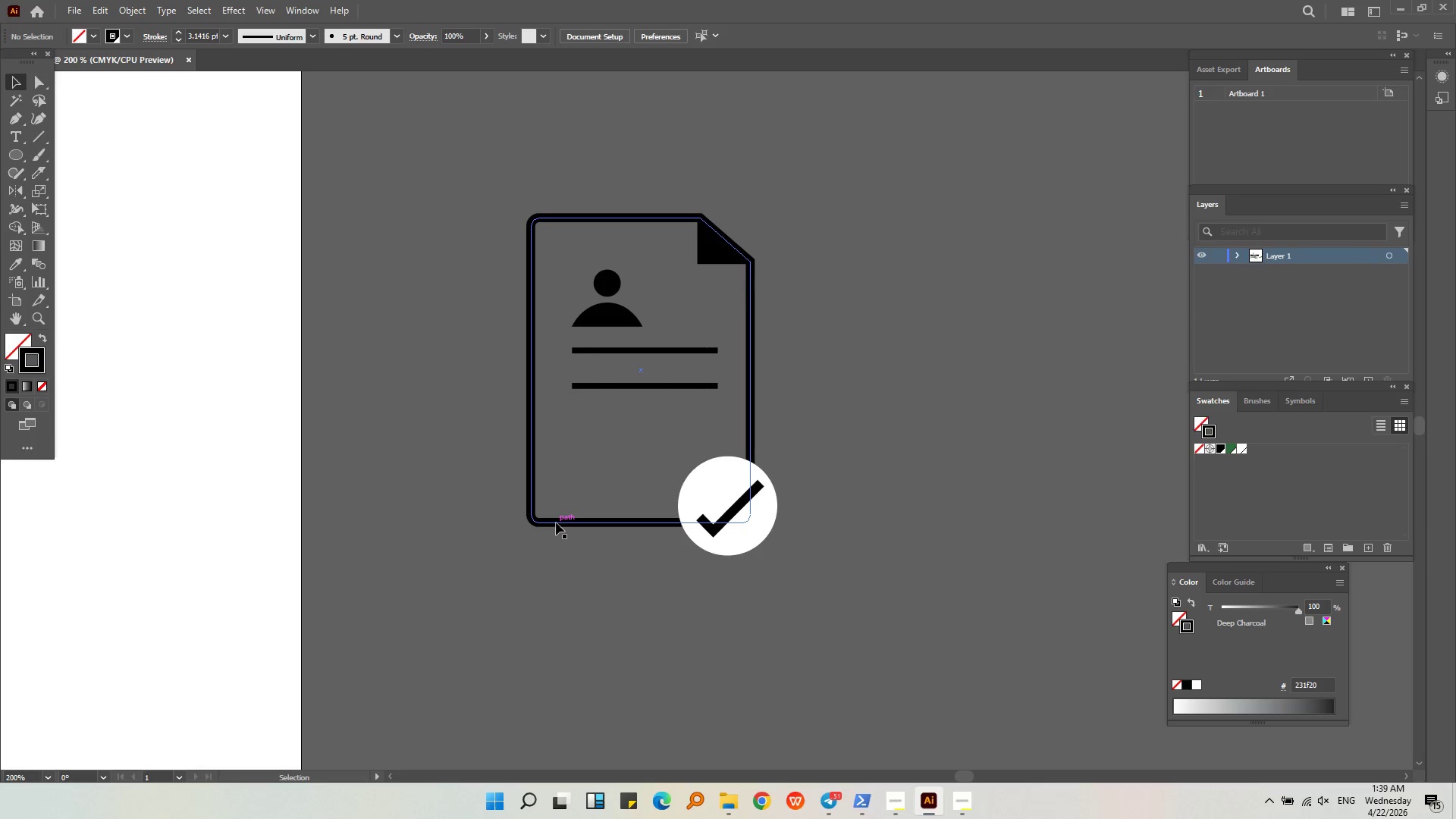 
left_click([556, 522])
 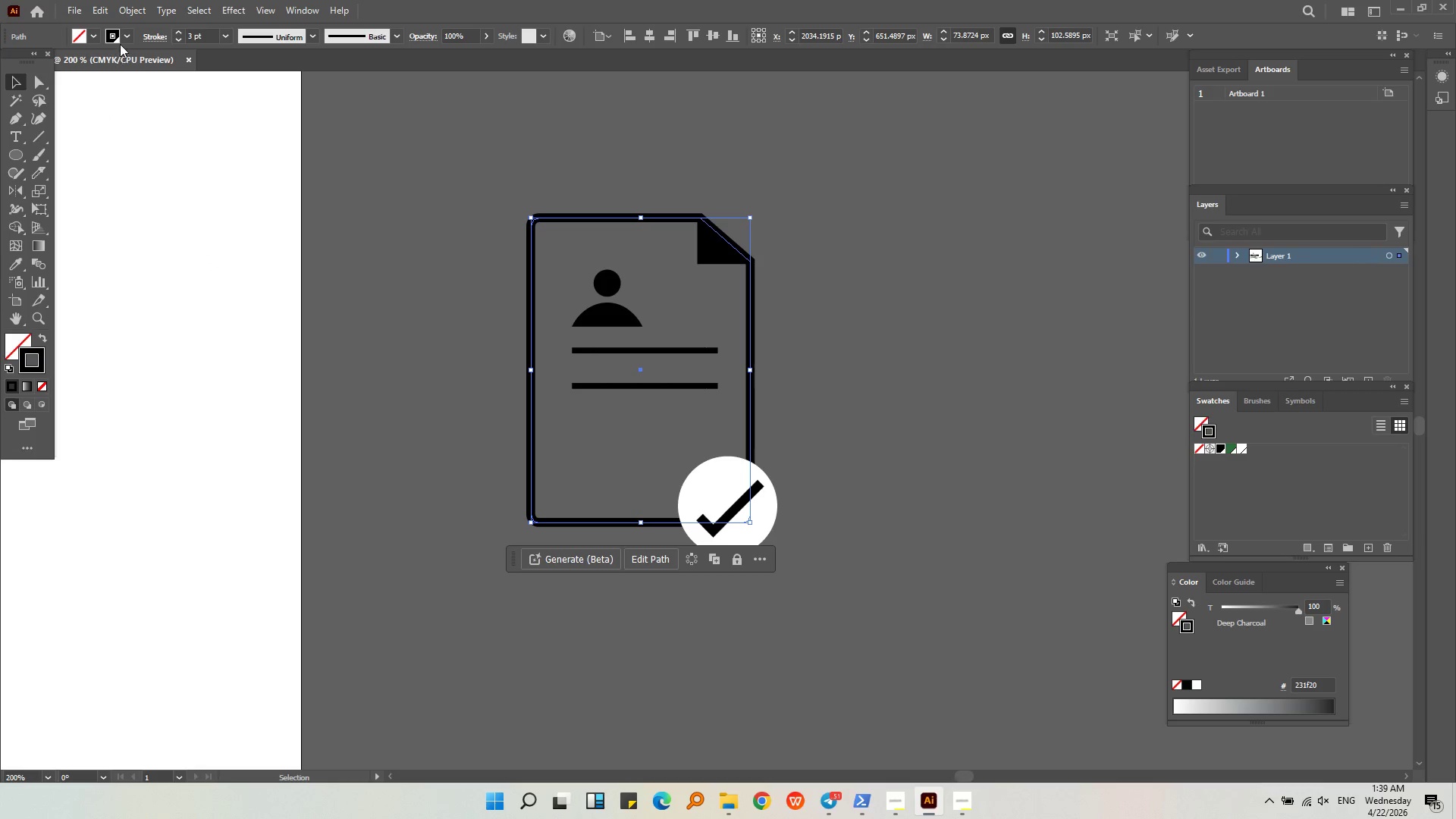 
left_click([125, 39])
 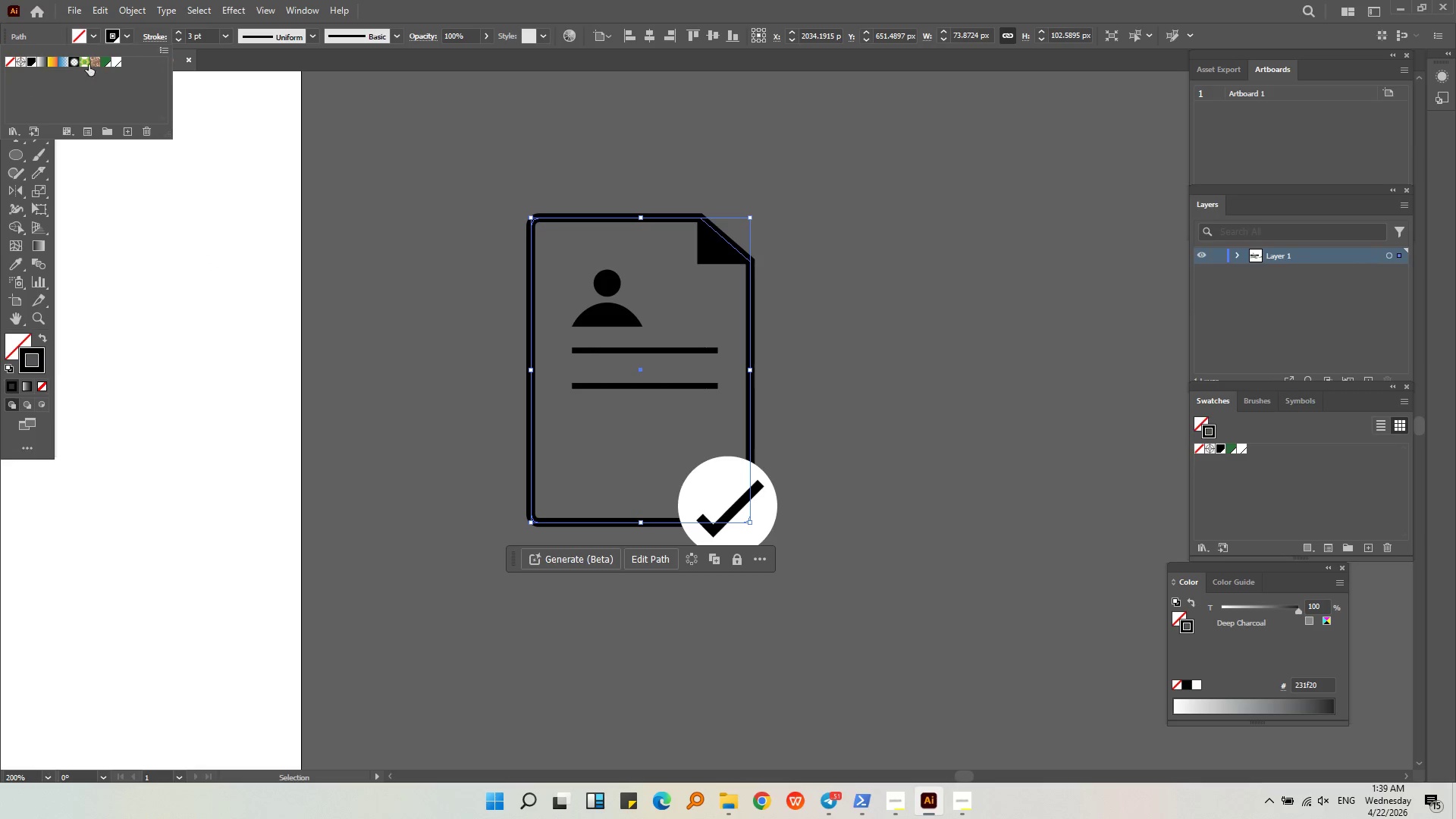 
left_click([116, 58])
 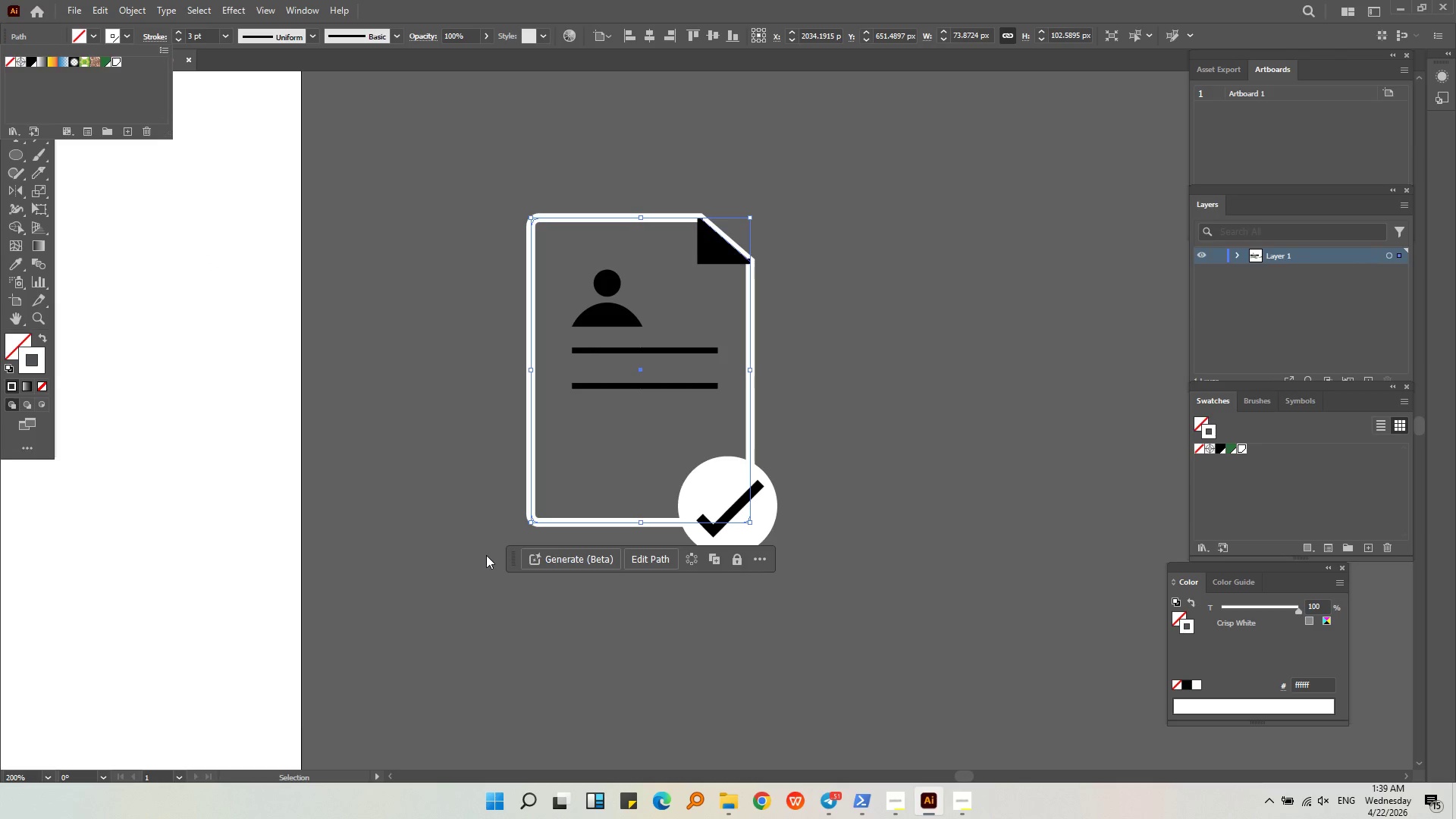 
double_click([474, 560])
 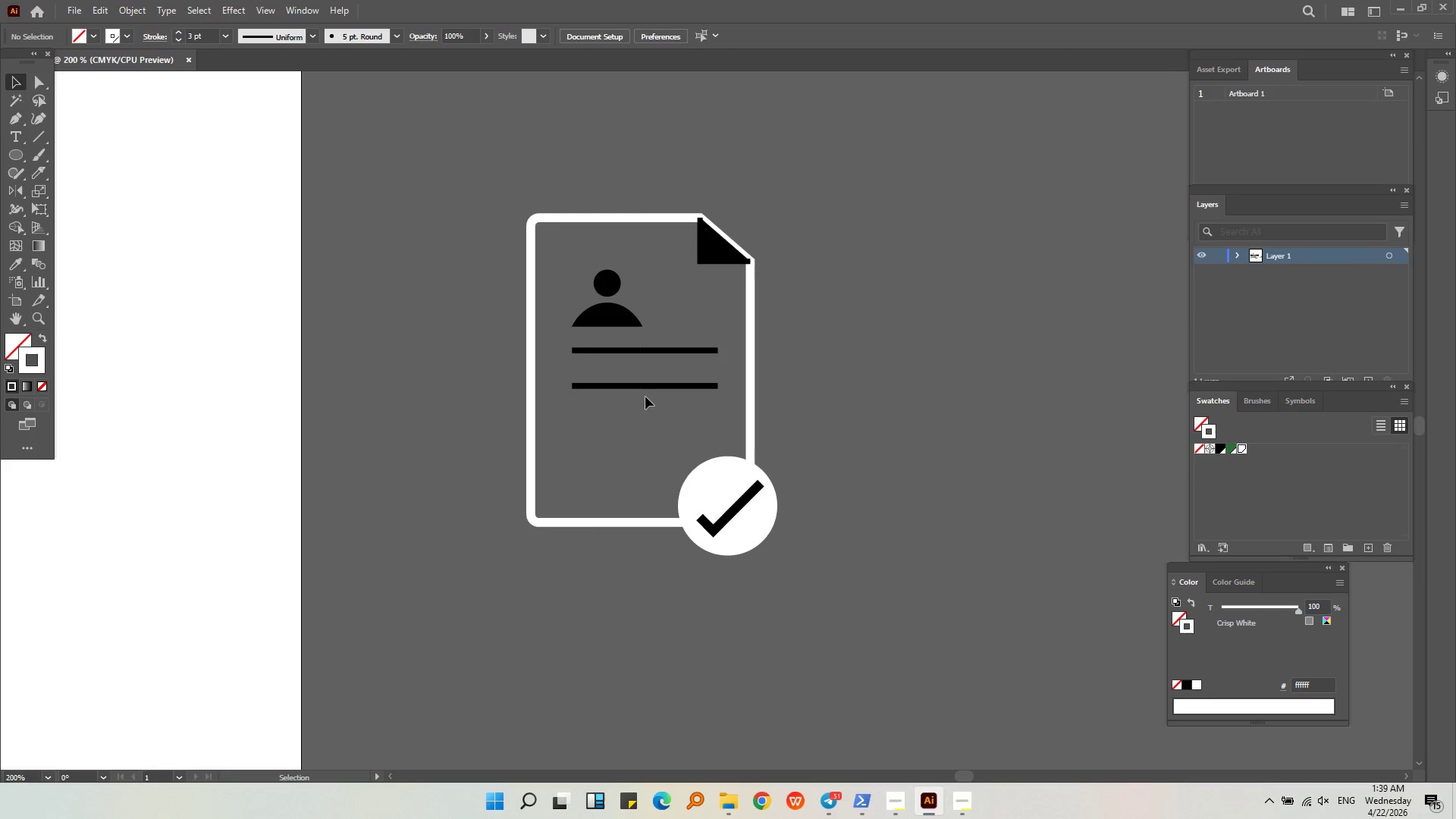 
left_click([646, 389])
 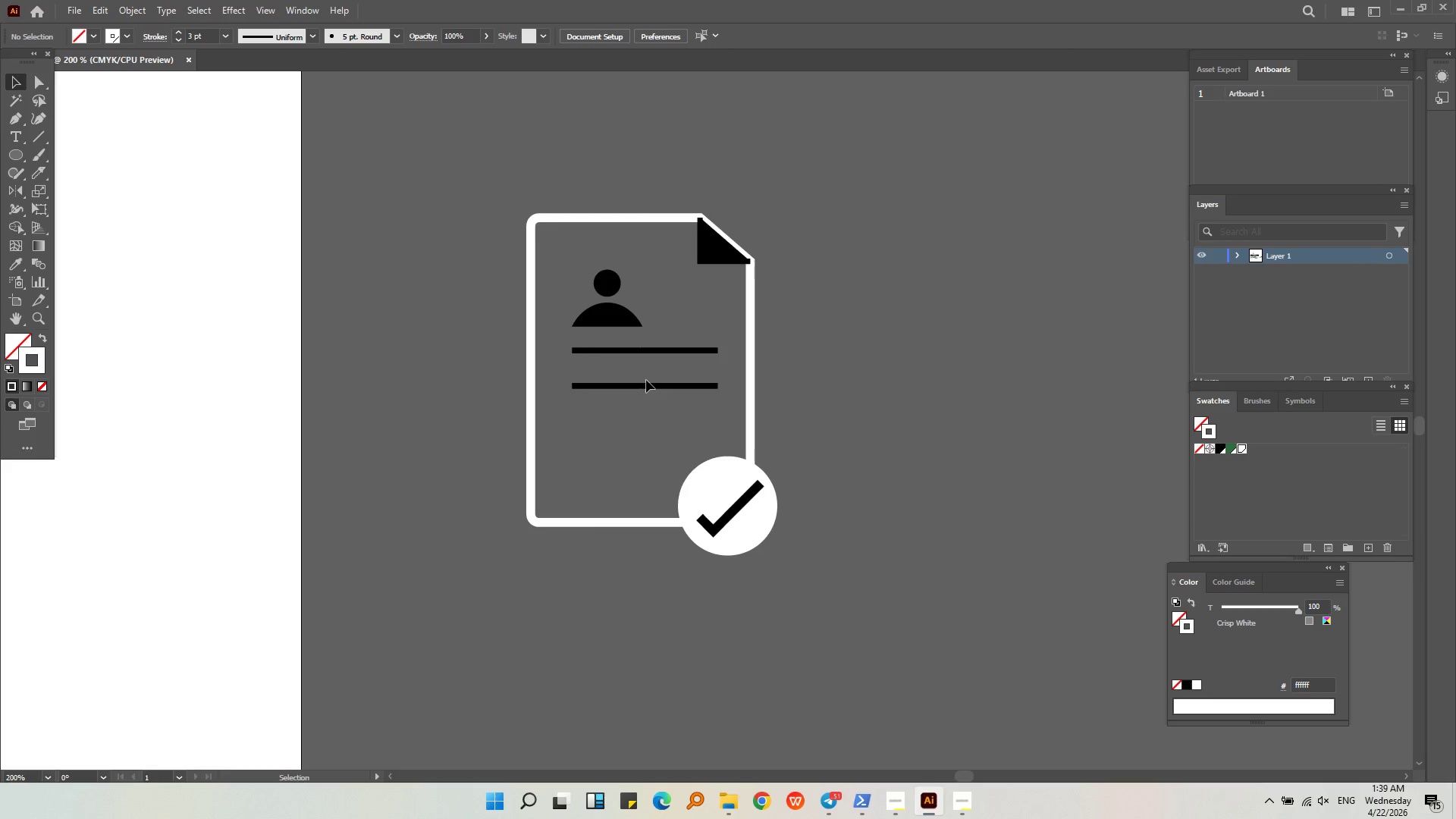 
left_click([646, 383])
 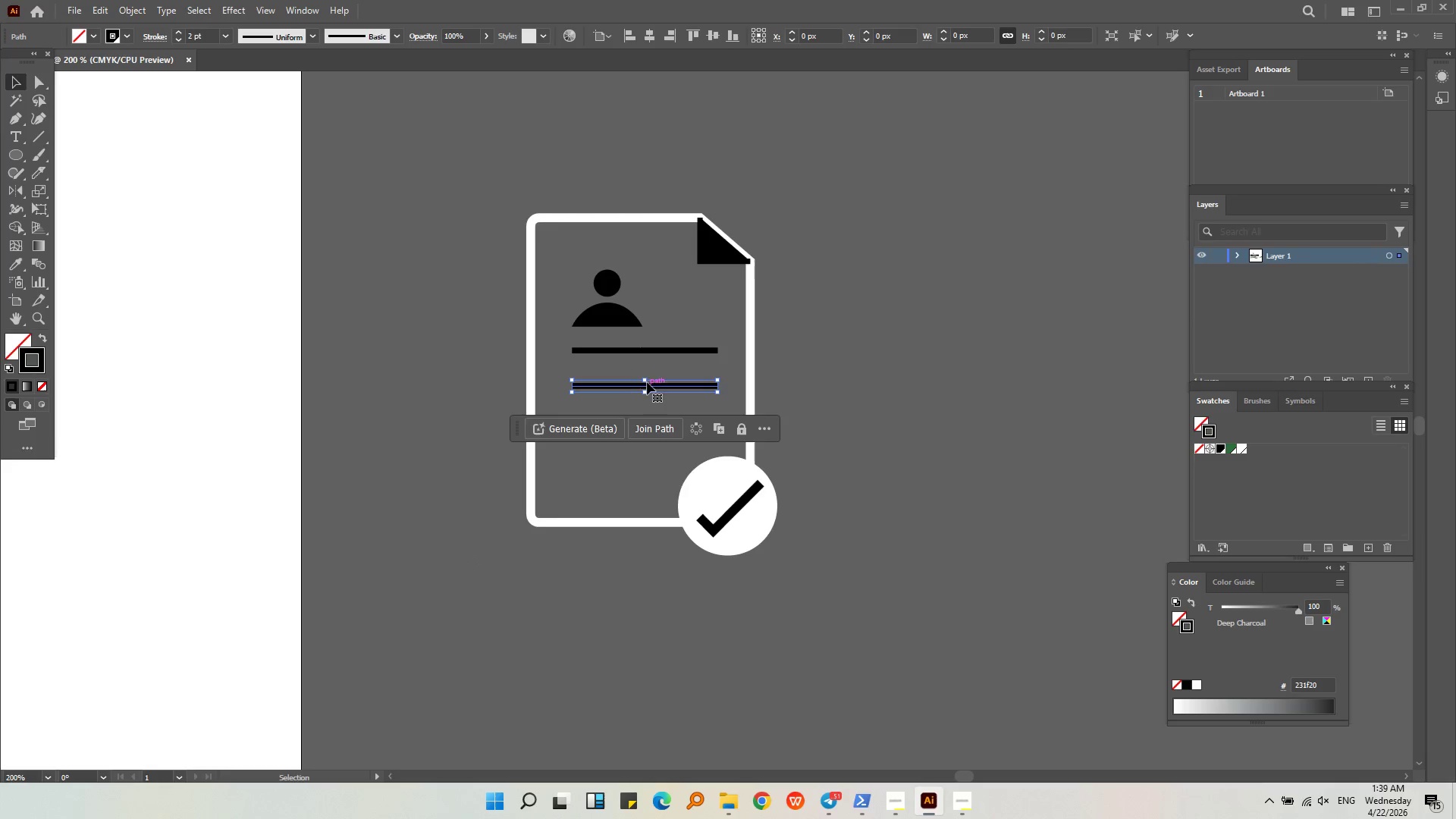 
hold_key(key=ShiftLeft, duration=0.47)
left_click([657, 353])
 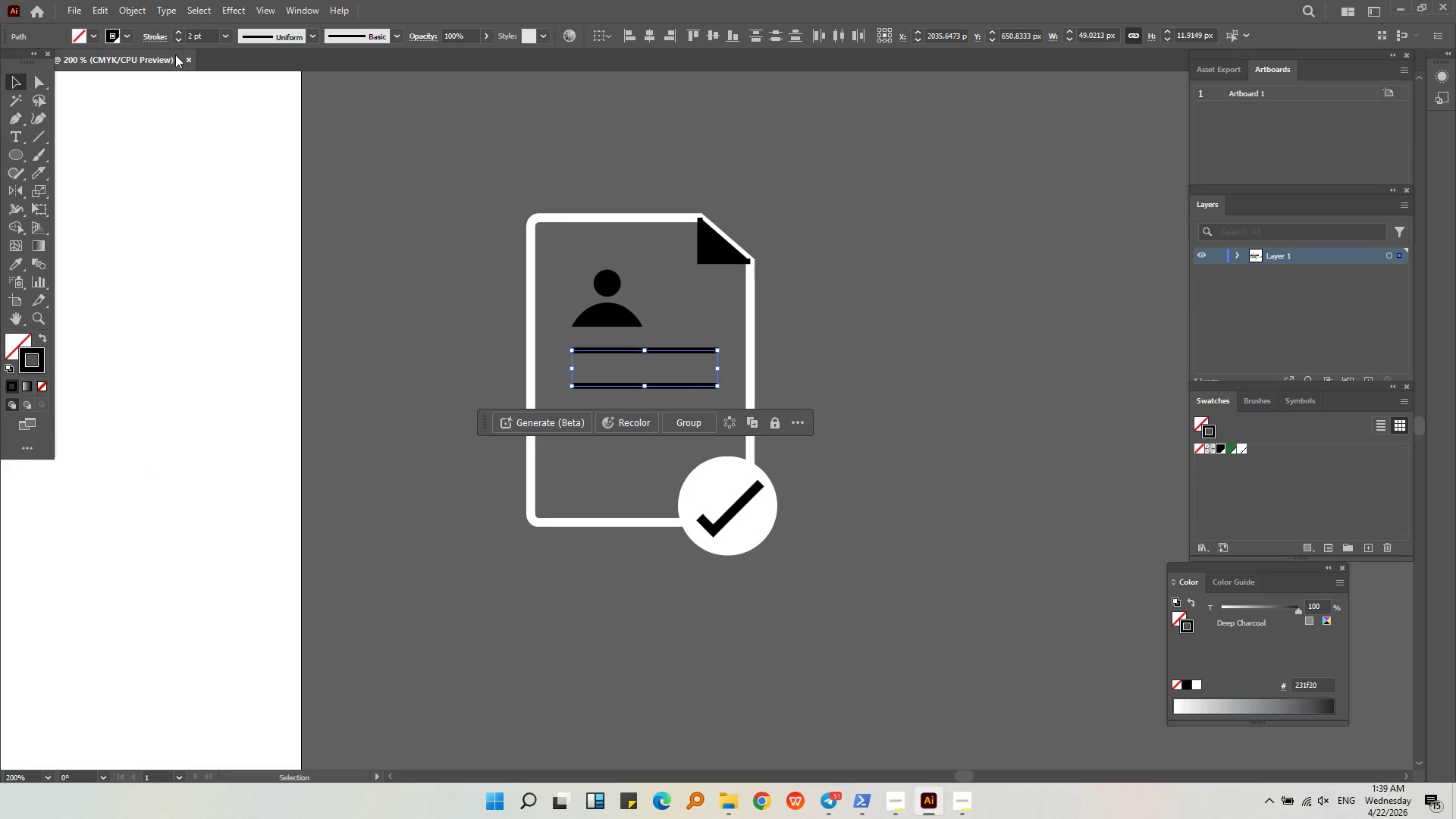 
left_click([125, 39])
 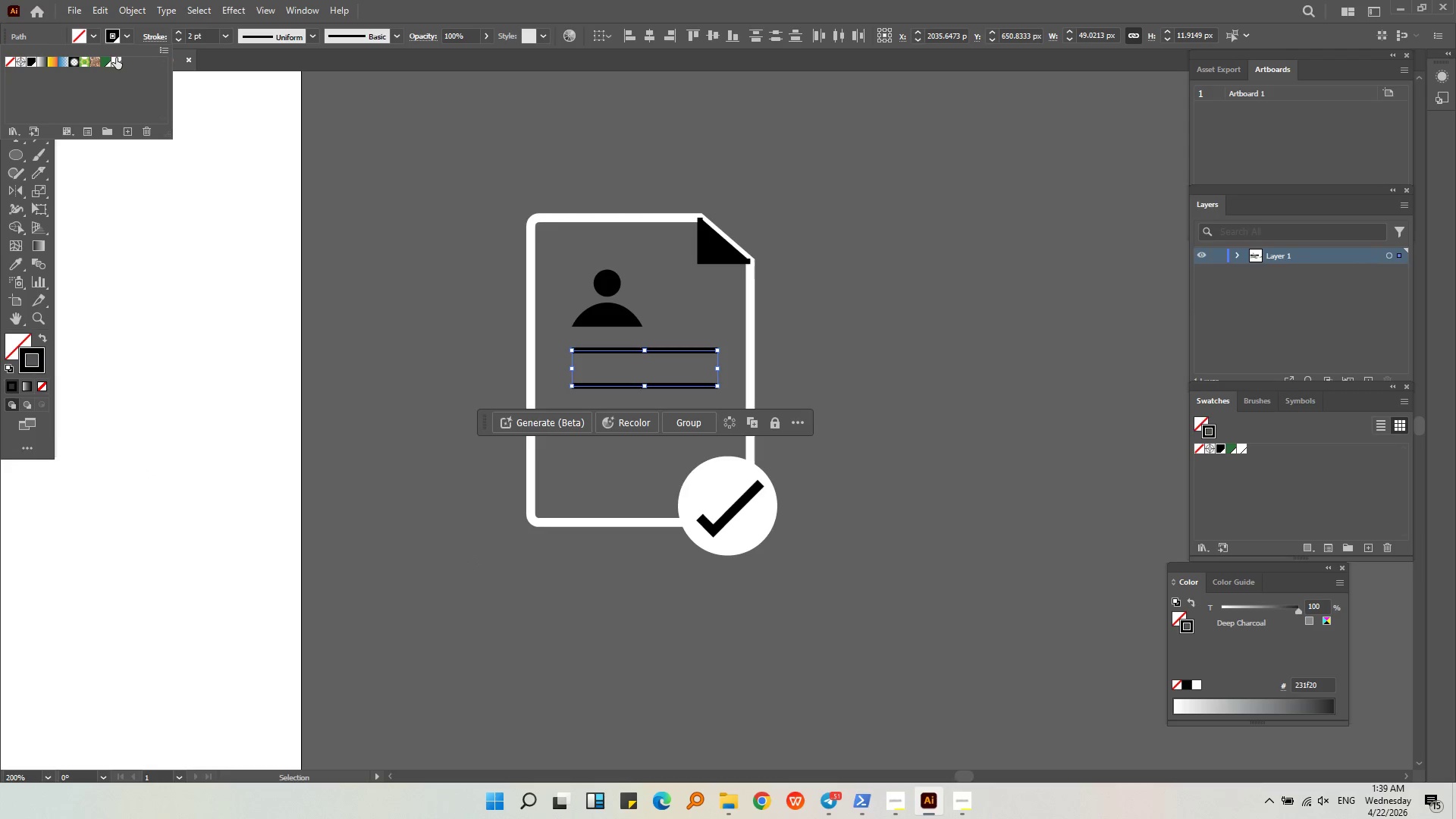 
left_click([116, 58])
 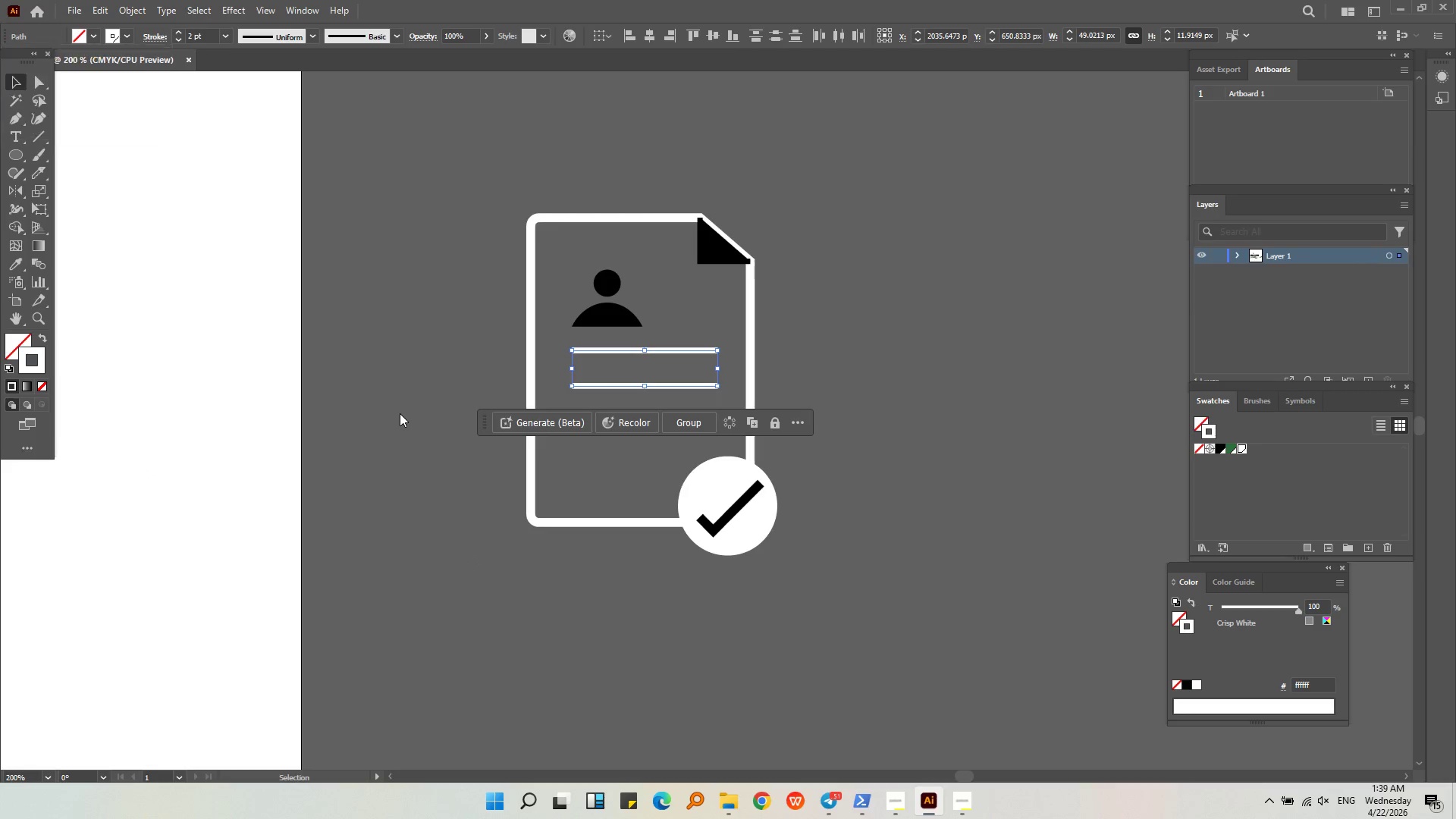 
double_click([405, 378])
 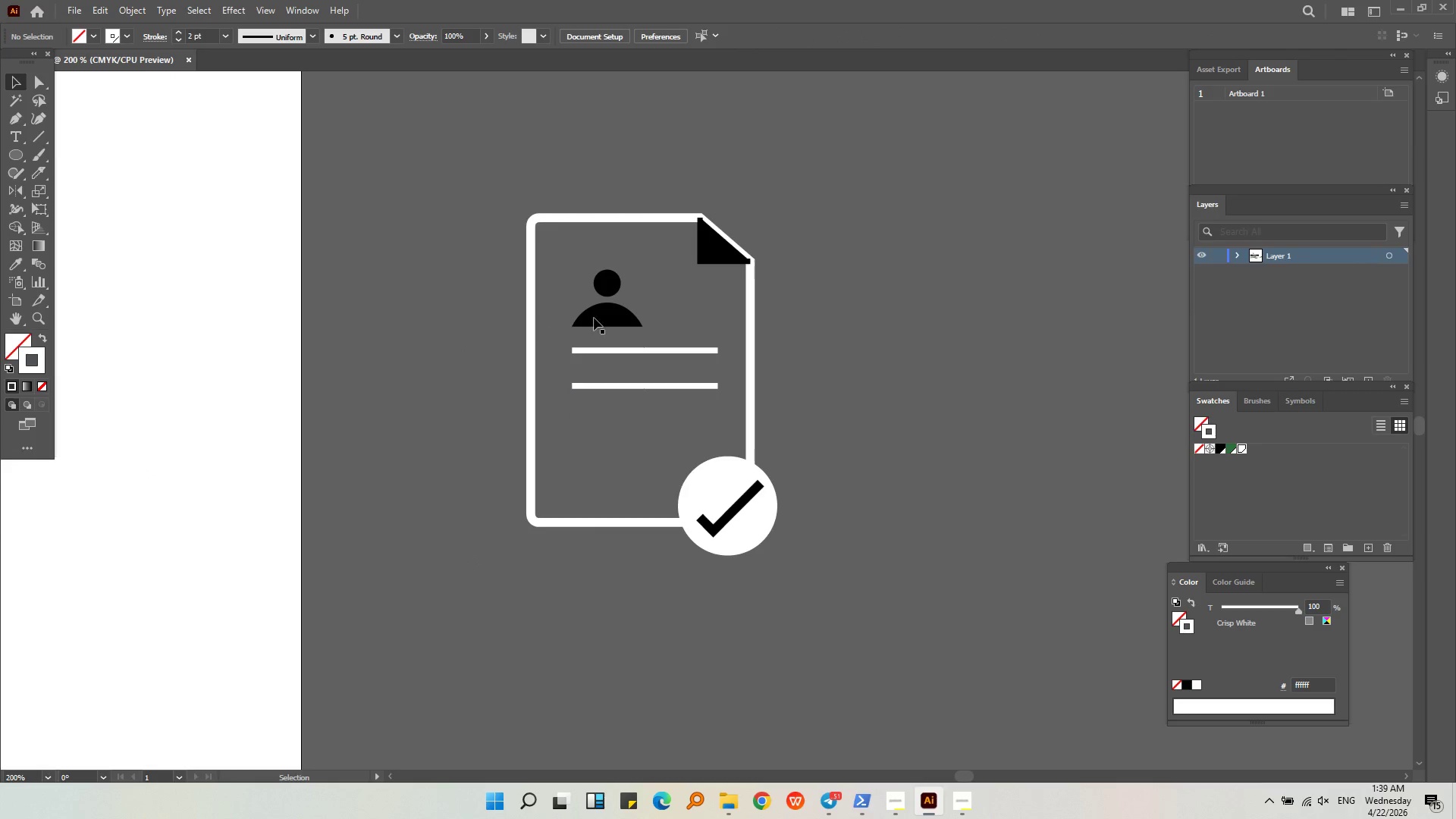 
triple_click([595, 318])
 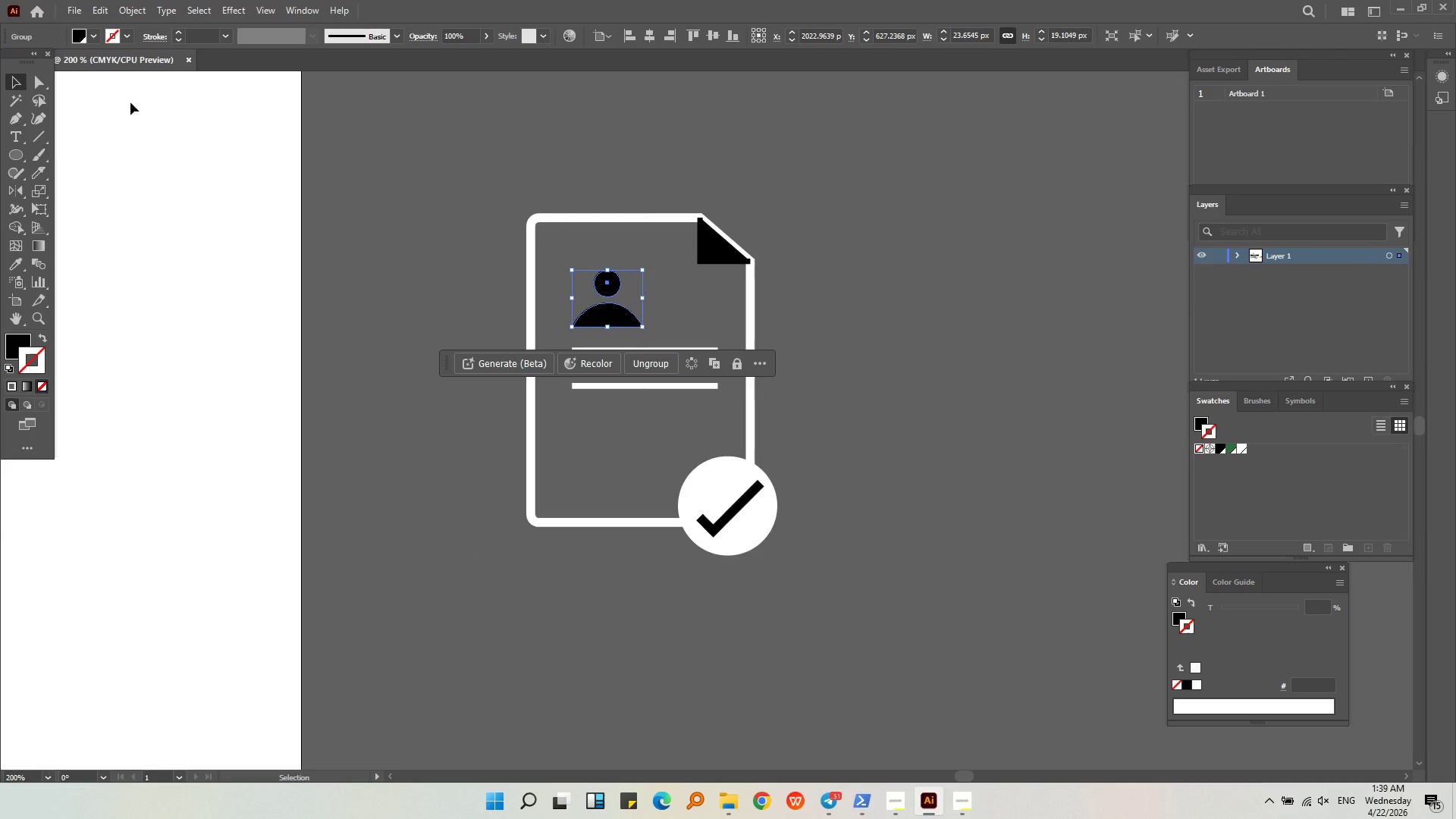 
left_click([90, 39])
 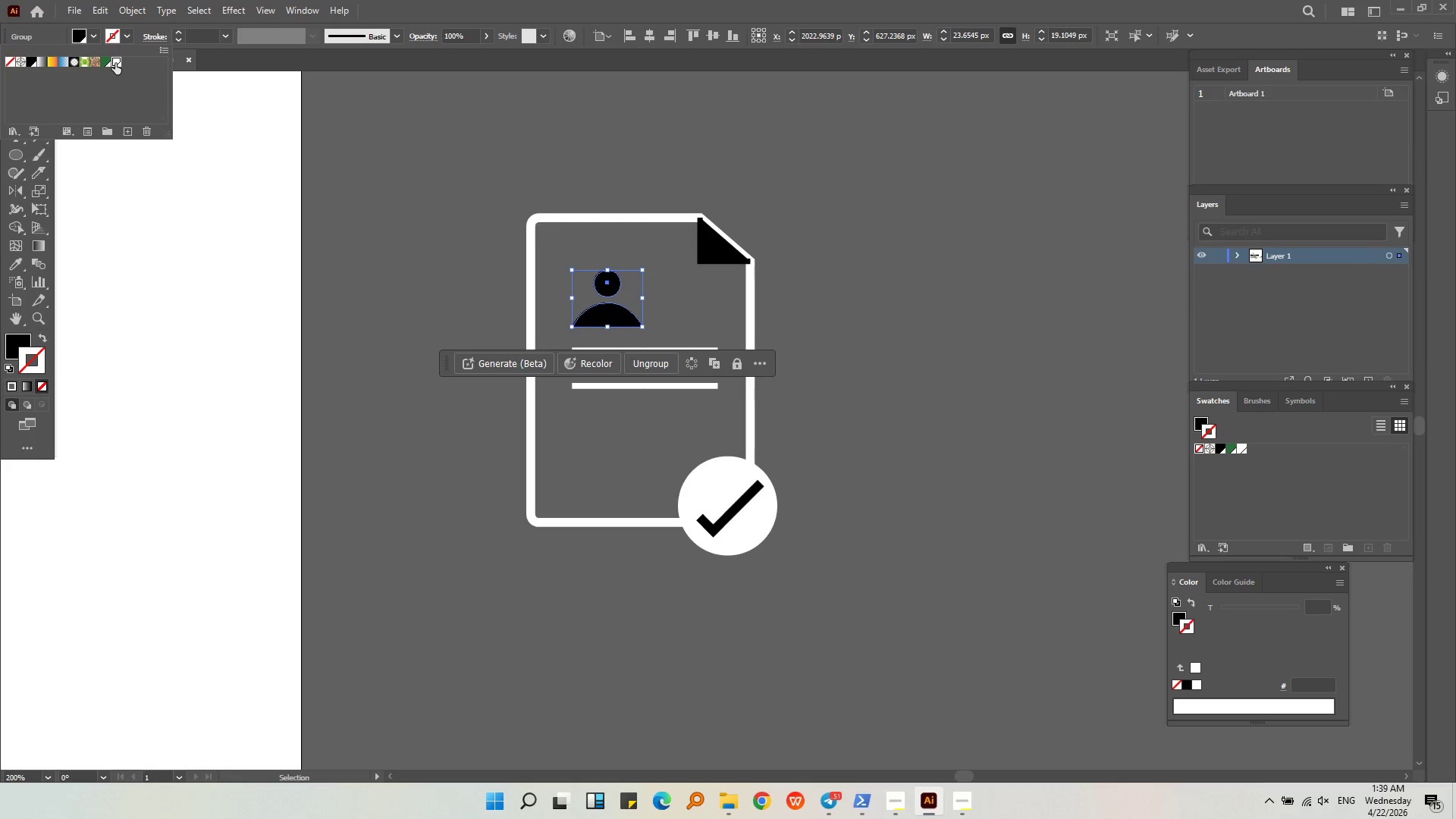 
double_click([307, 158])
 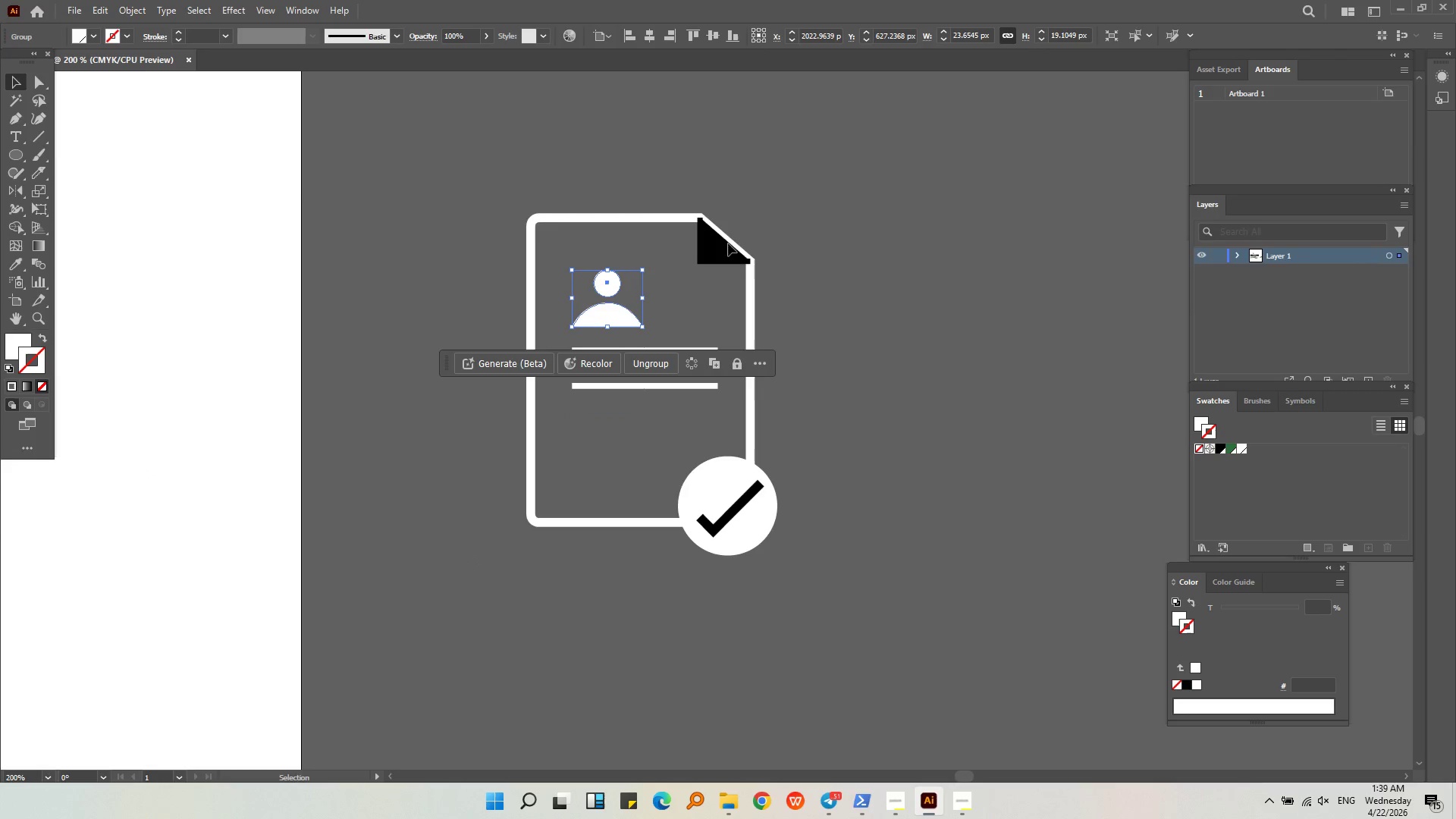 
left_click([706, 252])
 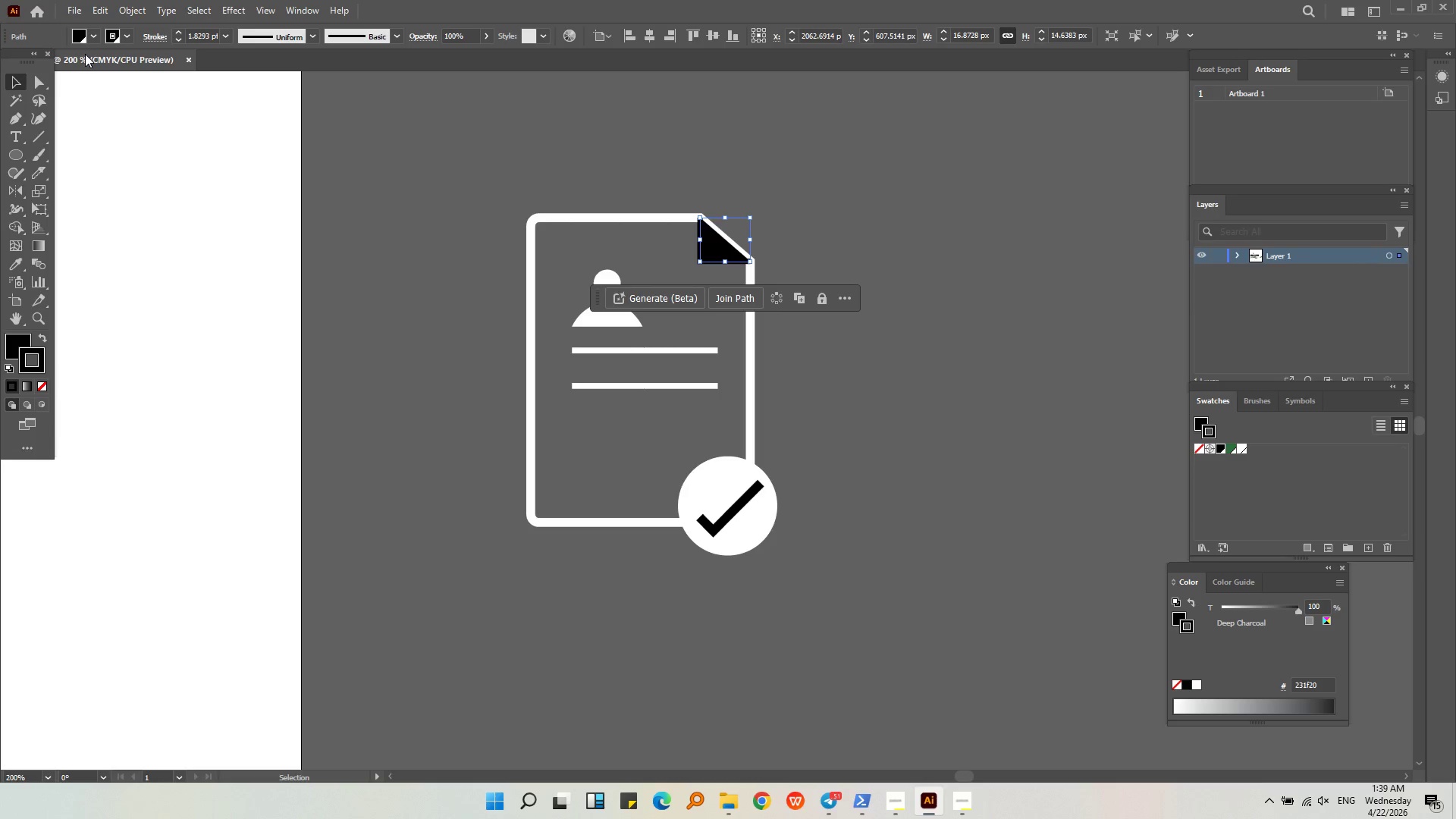 
left_click([92, 36])
 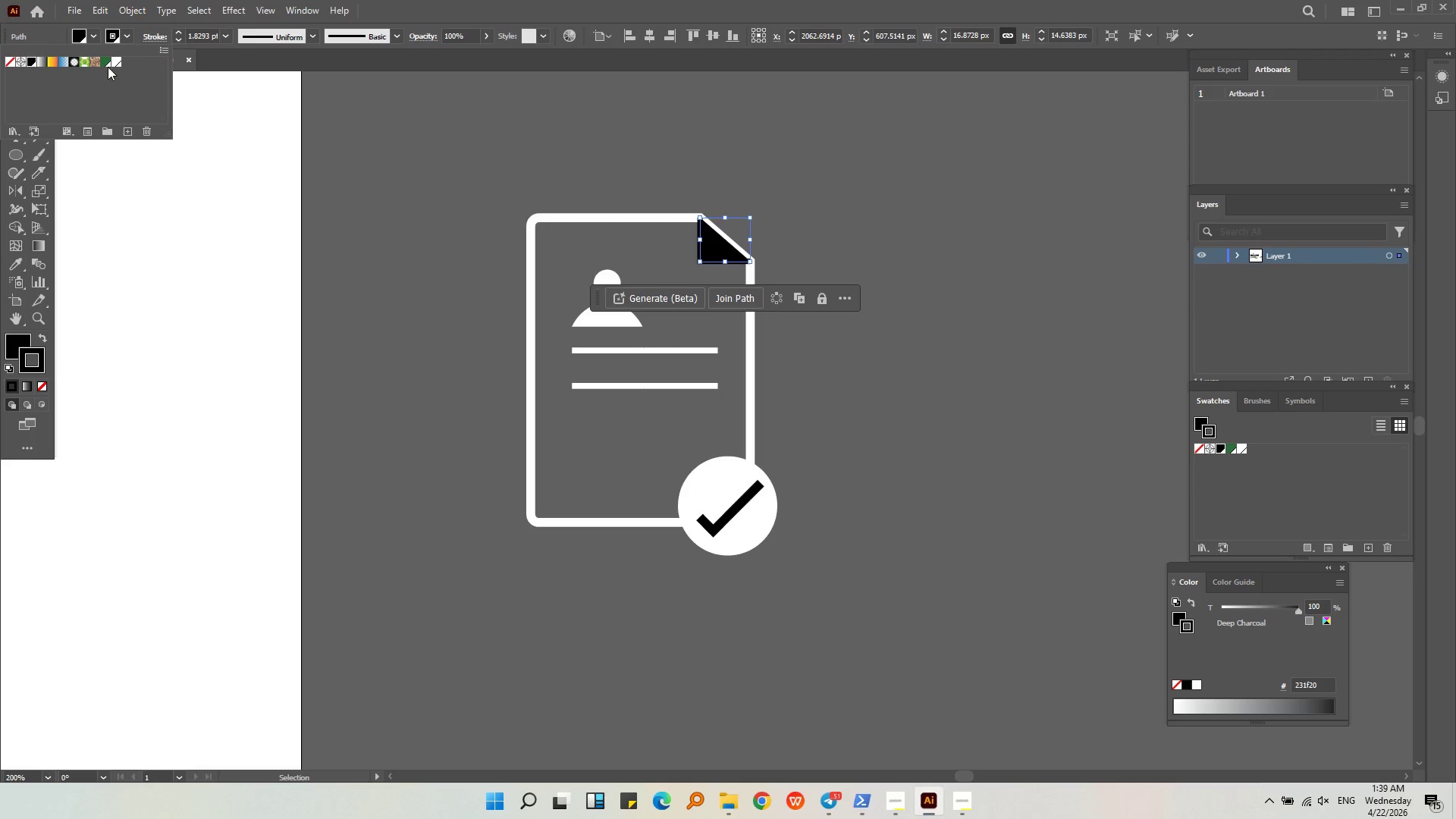 
left_click([115, 64])
 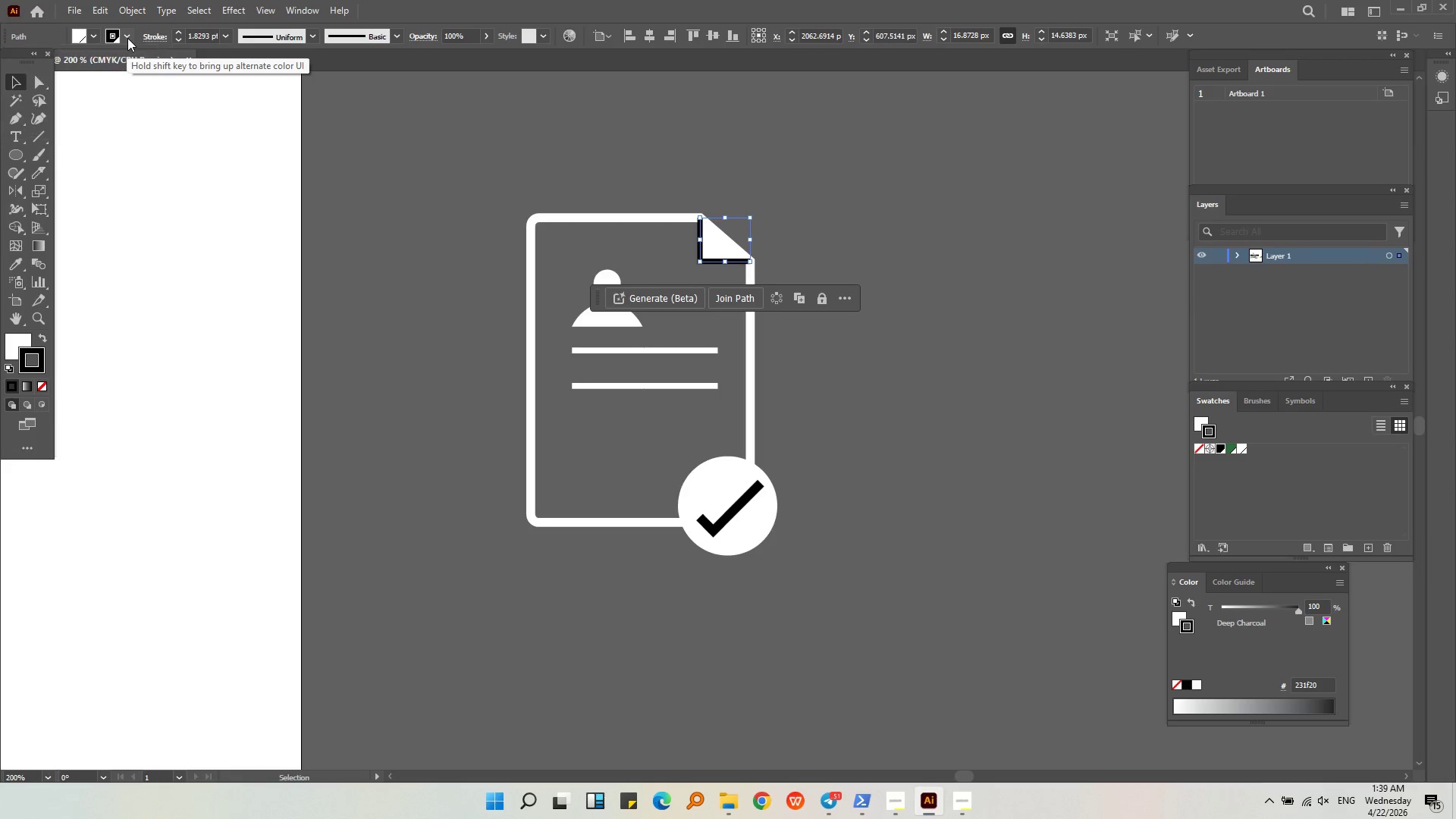 
double_click([127, 38])
 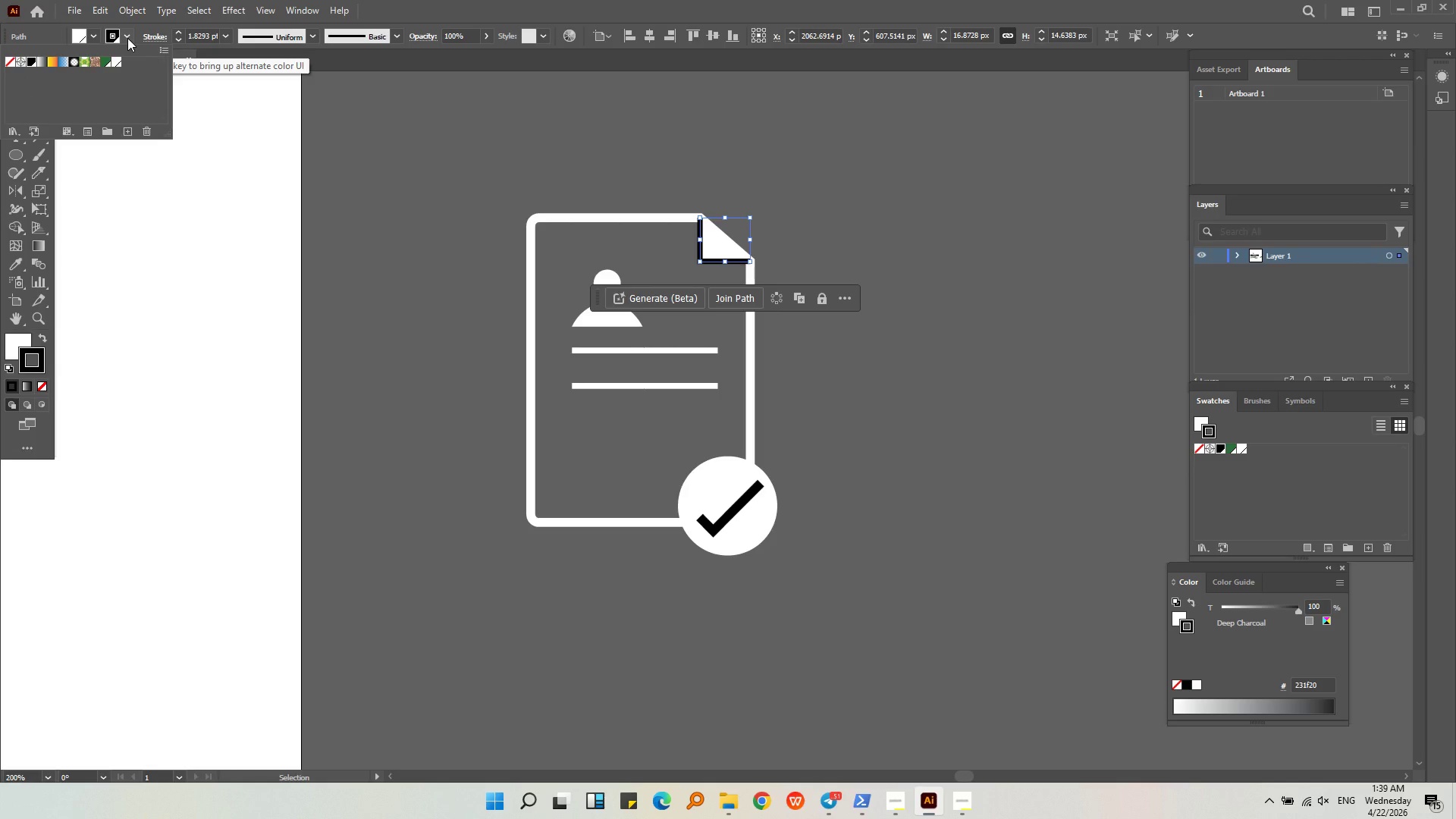 
left_click([127, 38])
 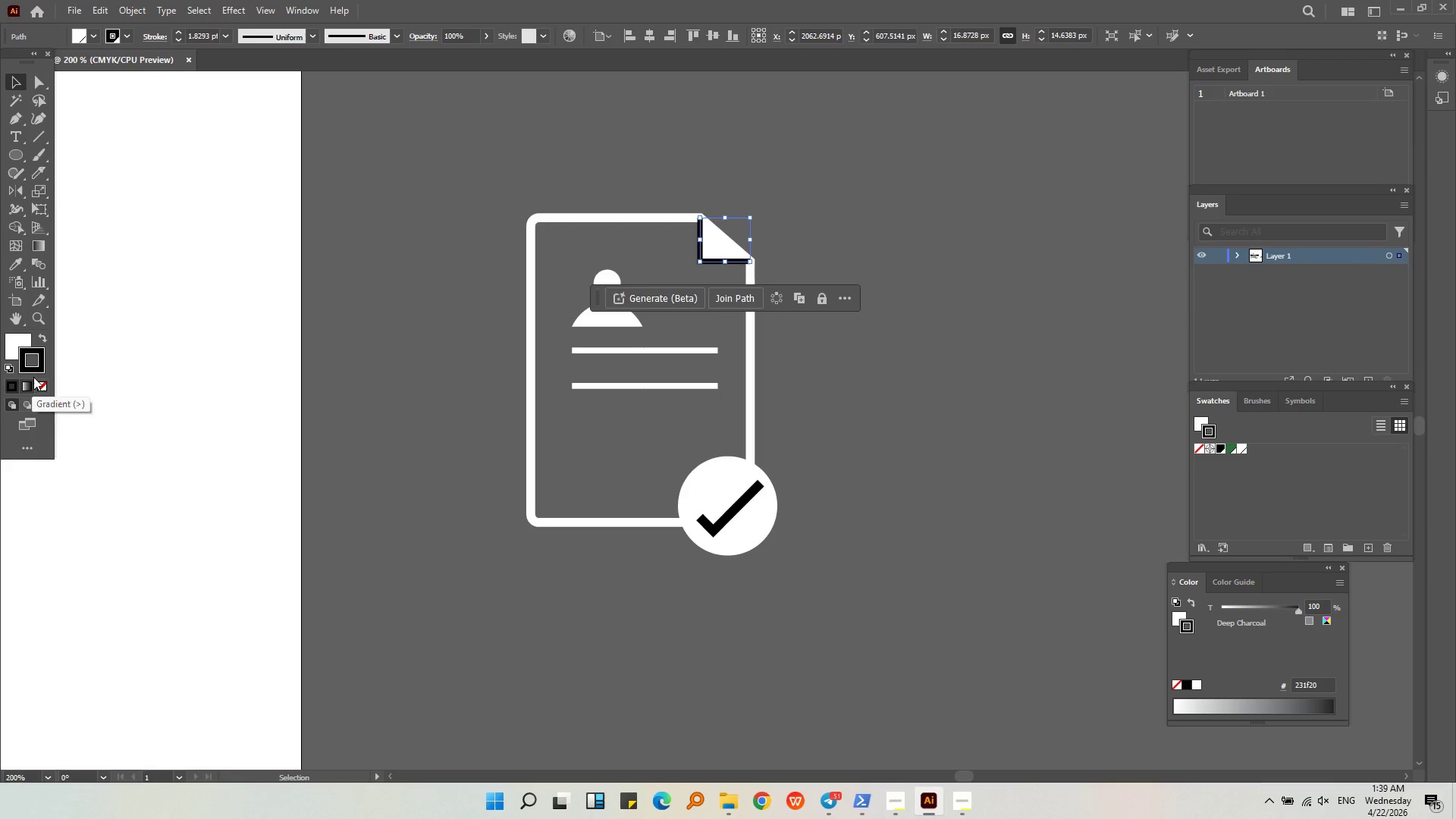 
left_click([39, 368])
 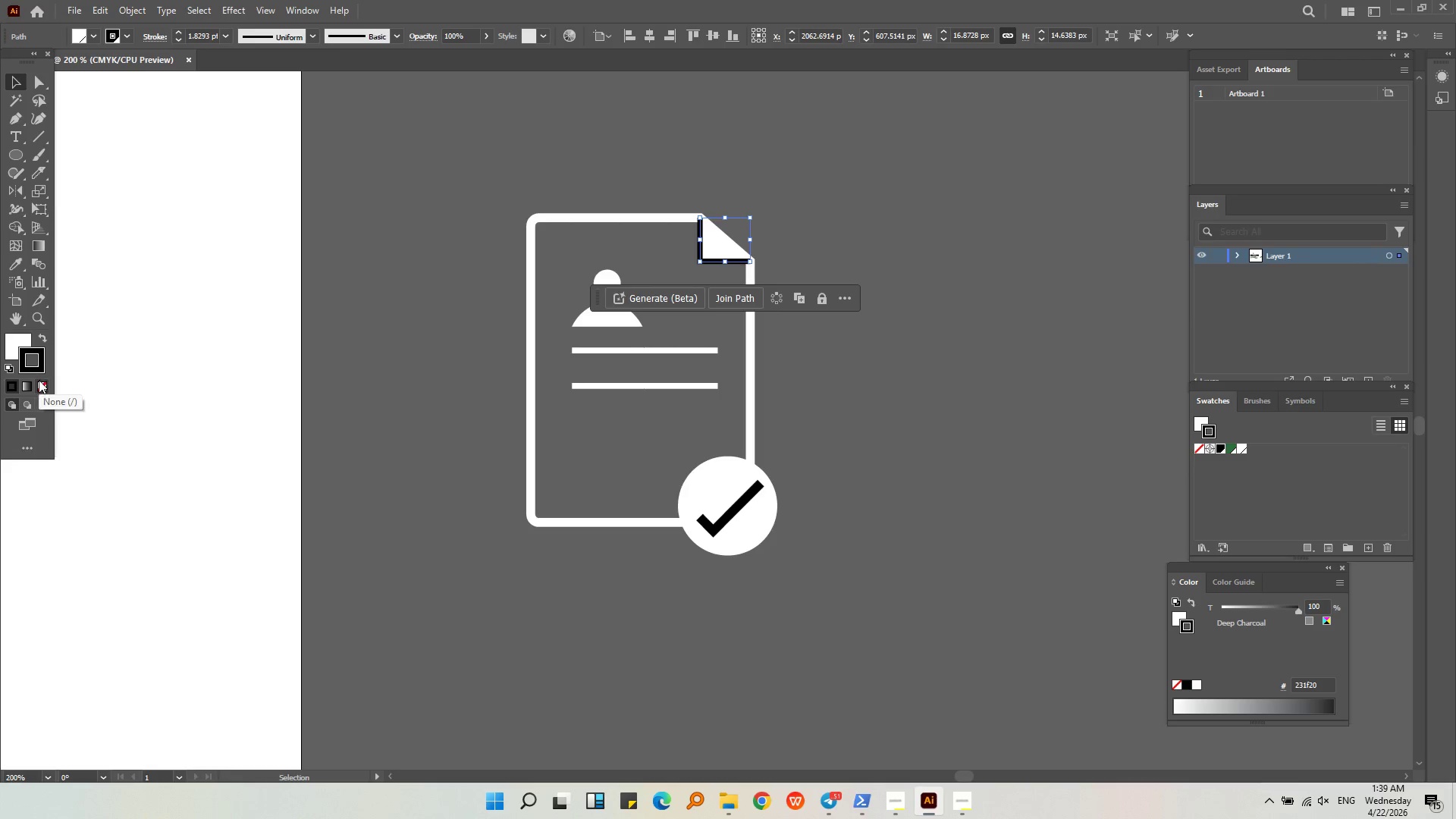 
left_click([41, 384])
 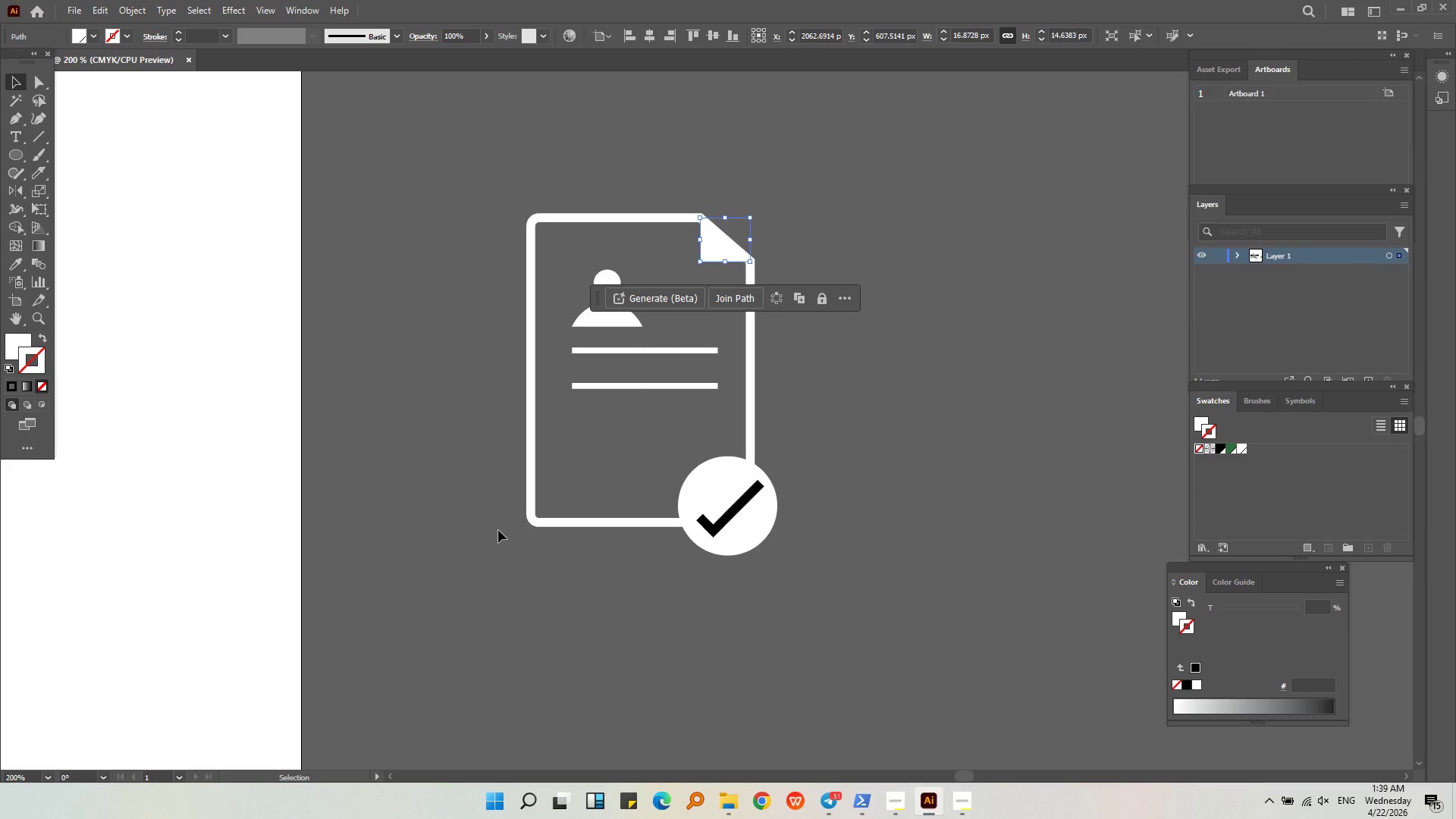 
left_click([541, 572])
 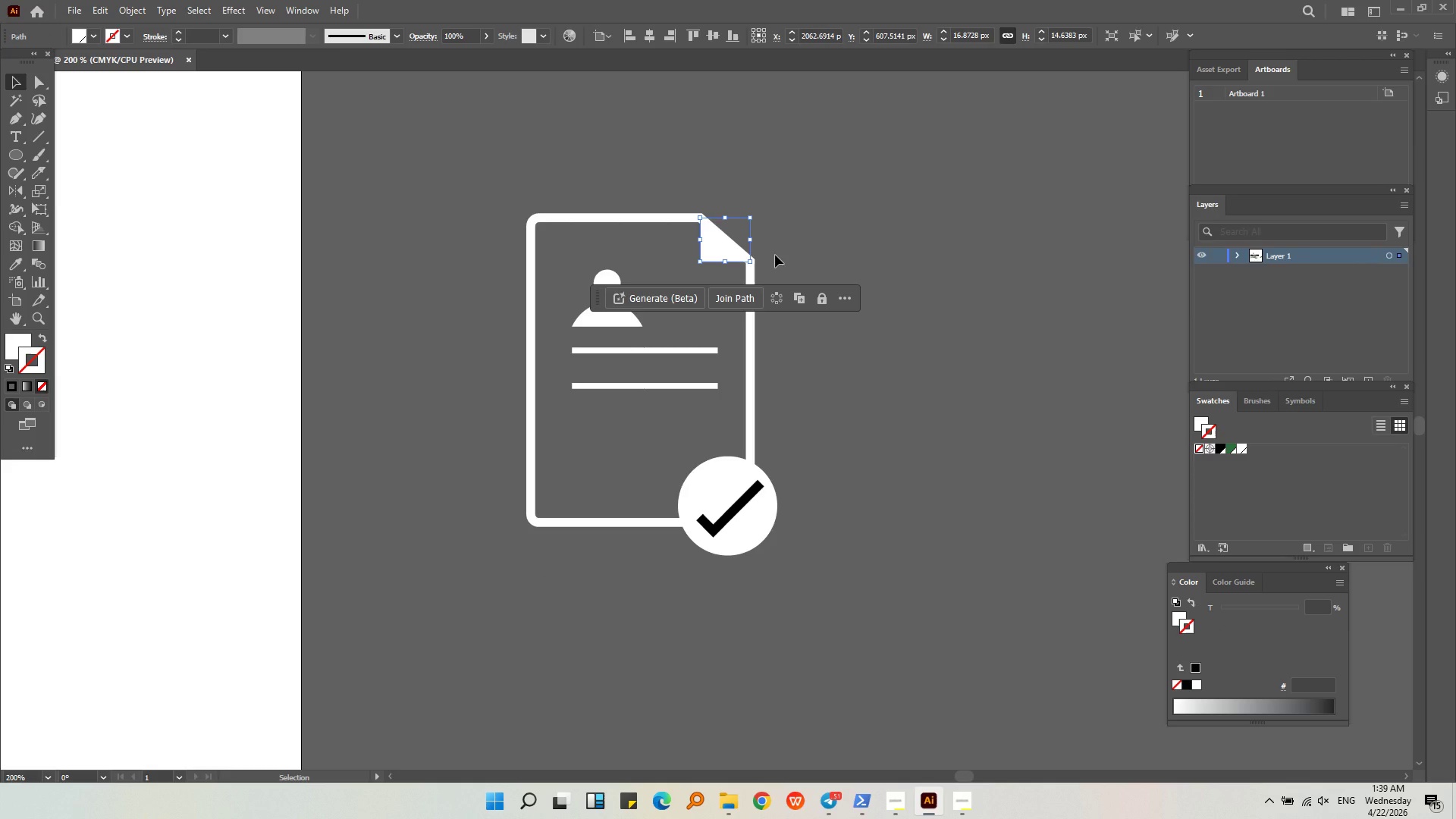 
hold_key(key=AltLeft, duration=0.31)
scroll: coordinate [748, 258], scroll_direction: up, amount: 2.0
 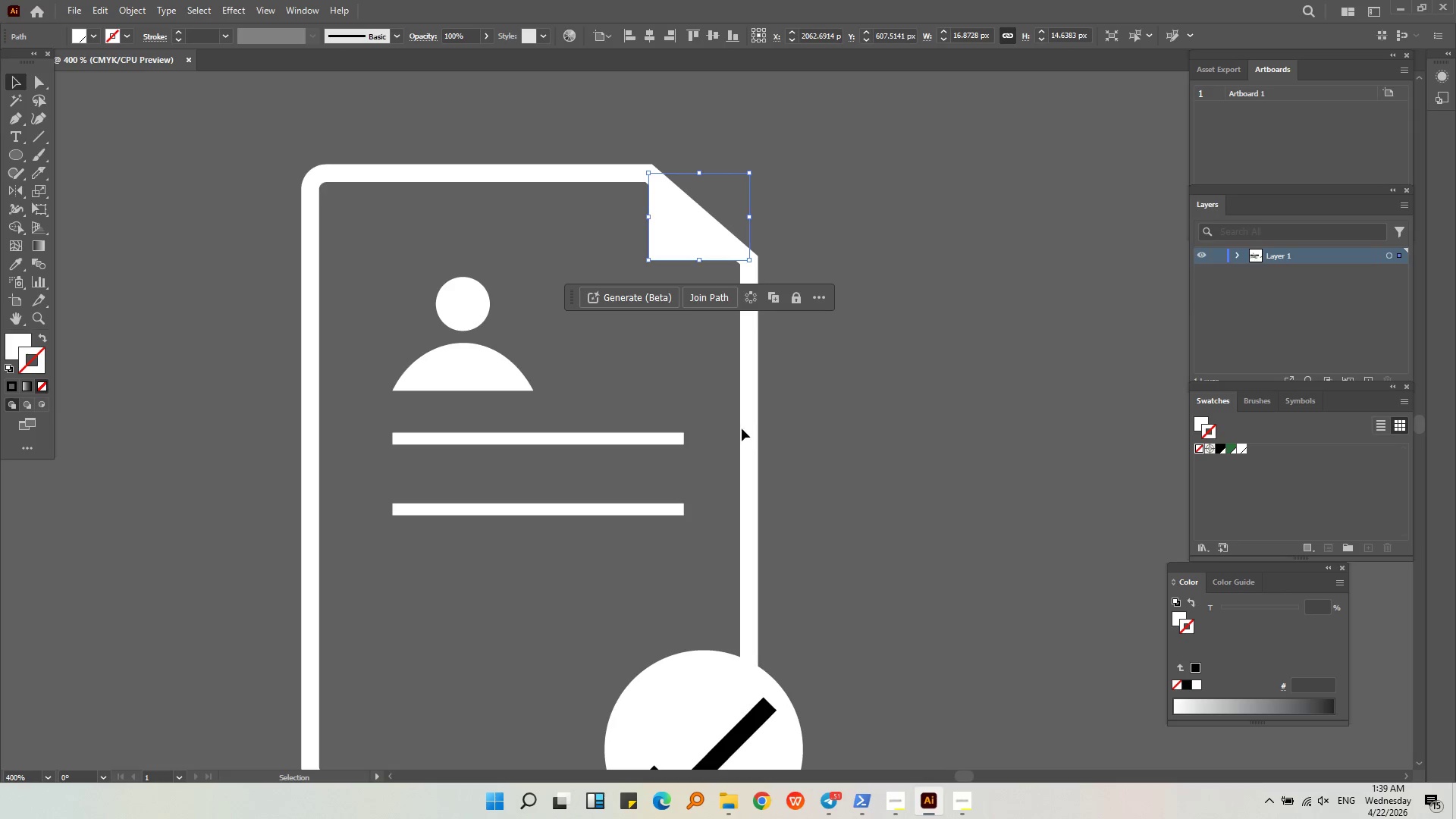 
hold_key(key=ShiftLeft, duration=0.52)
left_click([747, 428])
 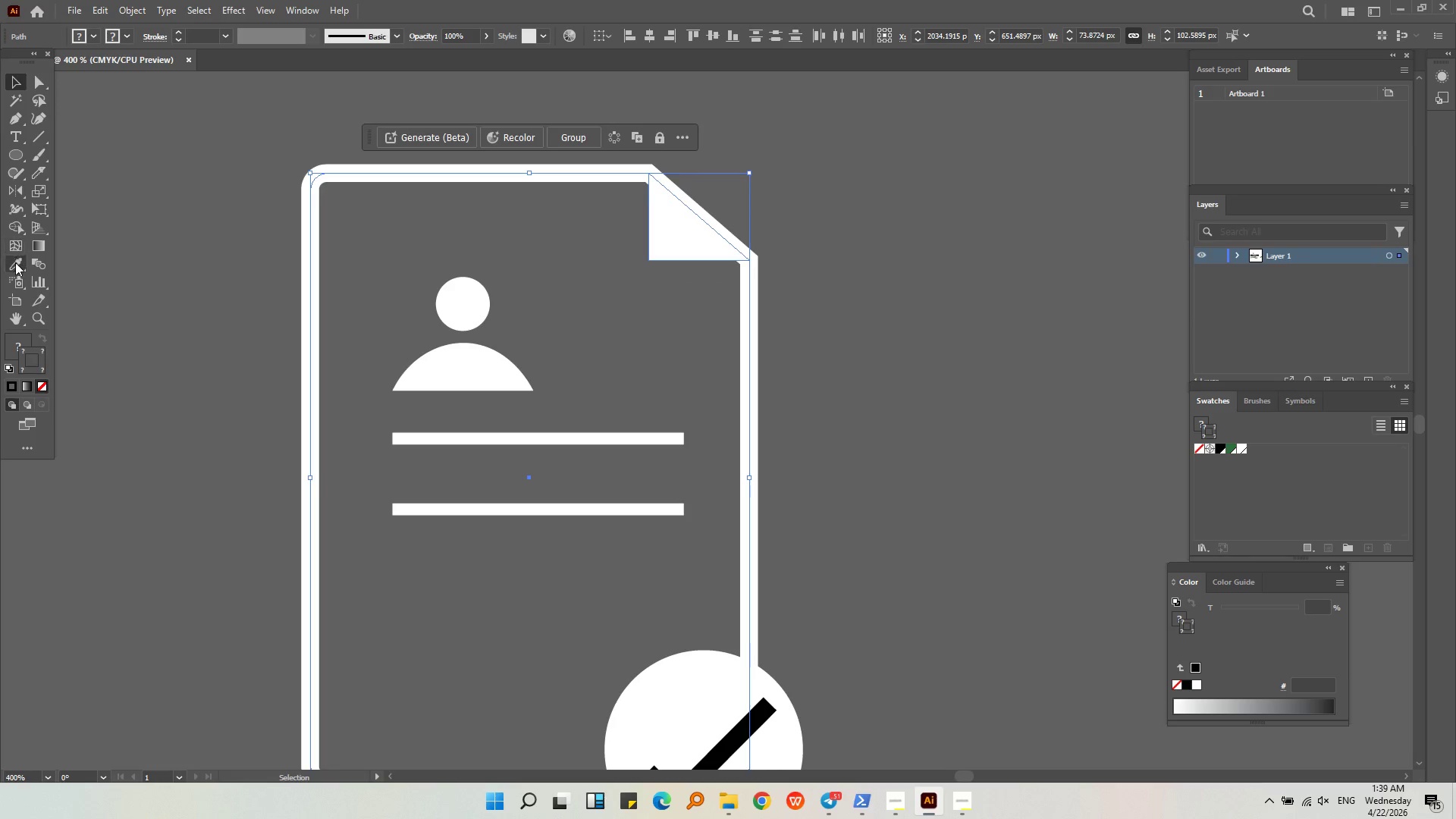 
left_click([15, 224])
 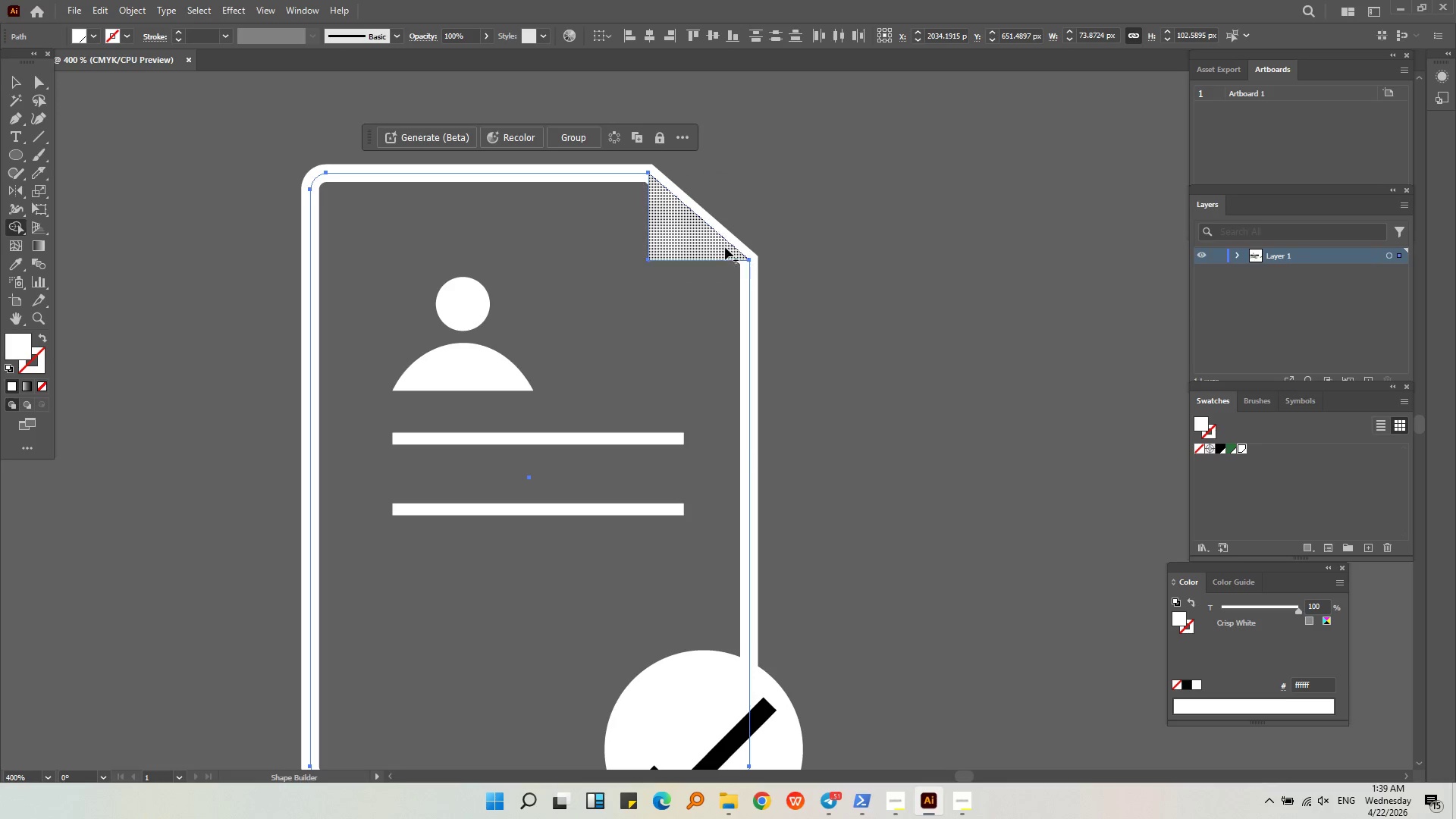 
left_click_drag(start_coordinate=[725, 247], to_coordinate=[751, 277])
 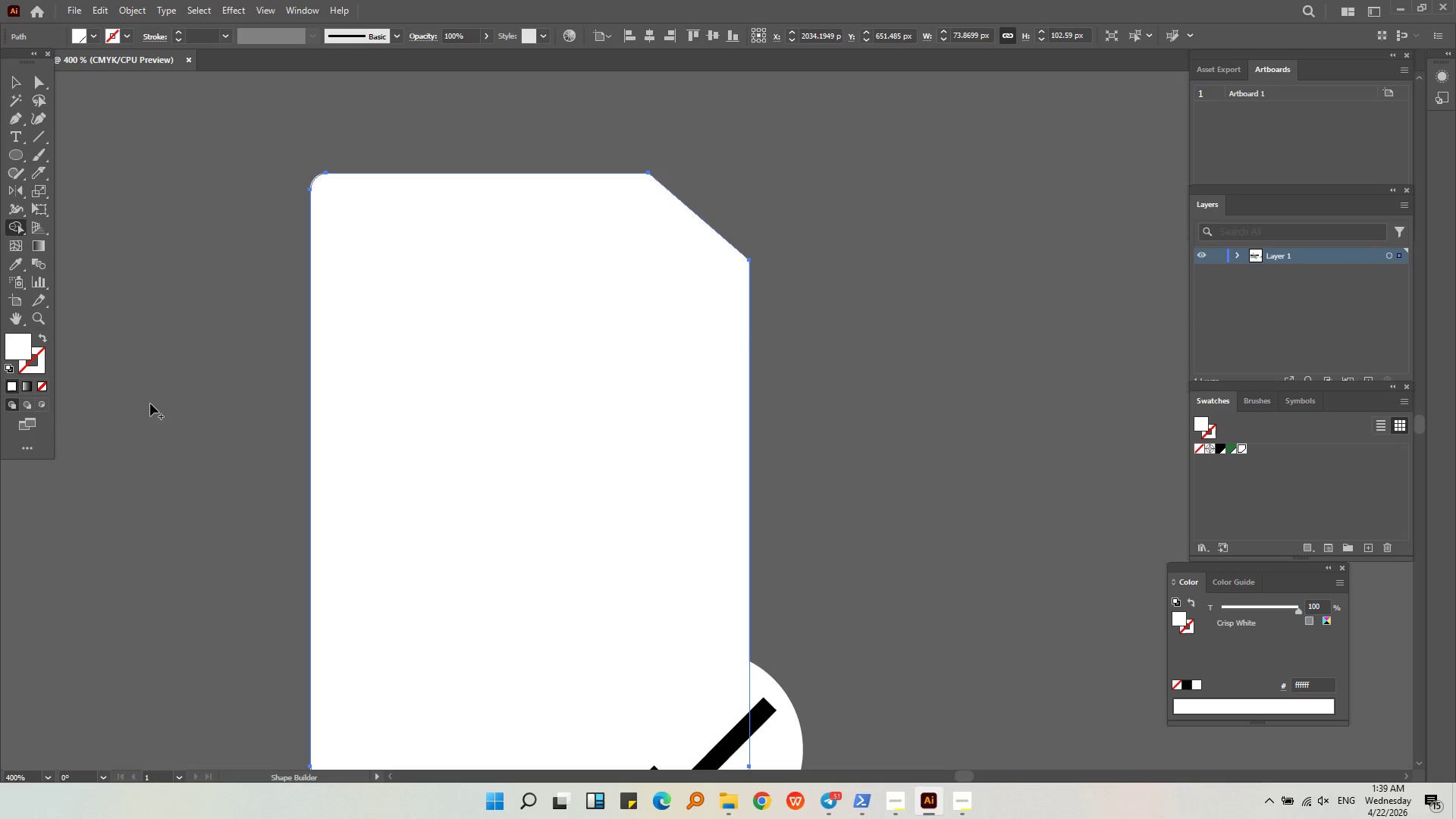 
key(Control+ControlLeft)
 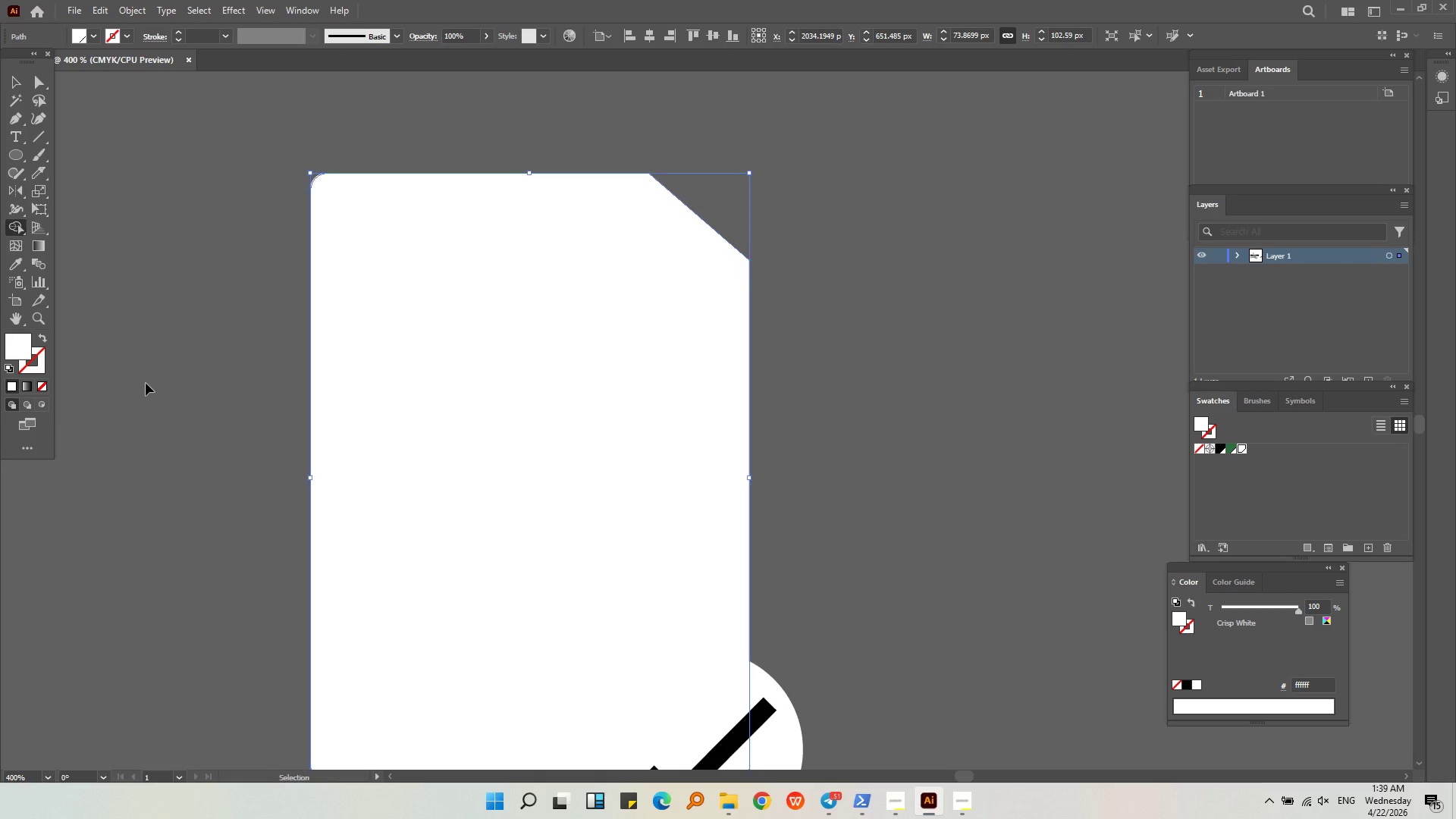 
key(Control+Z)
 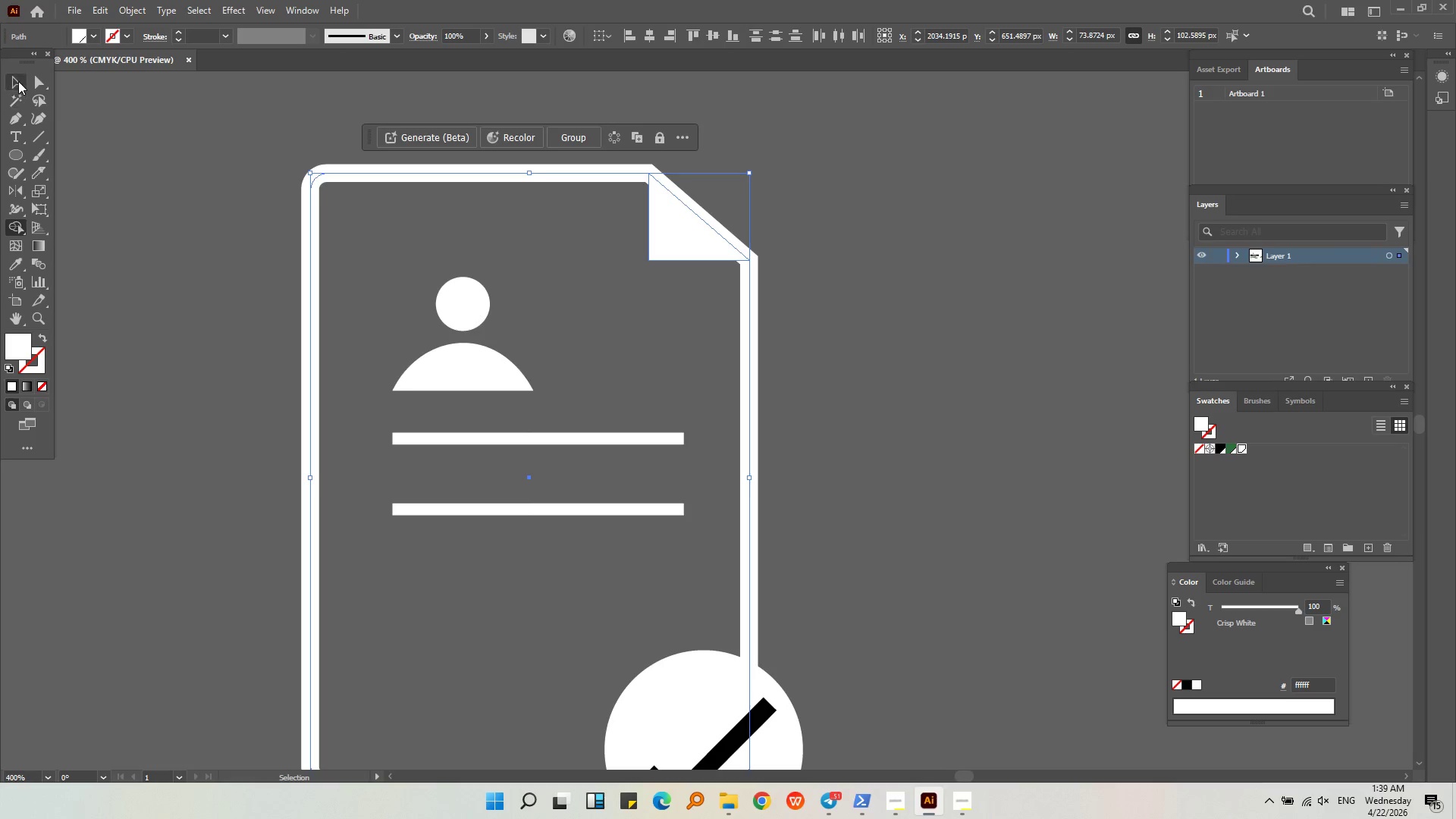 
double_click([209, 262])
 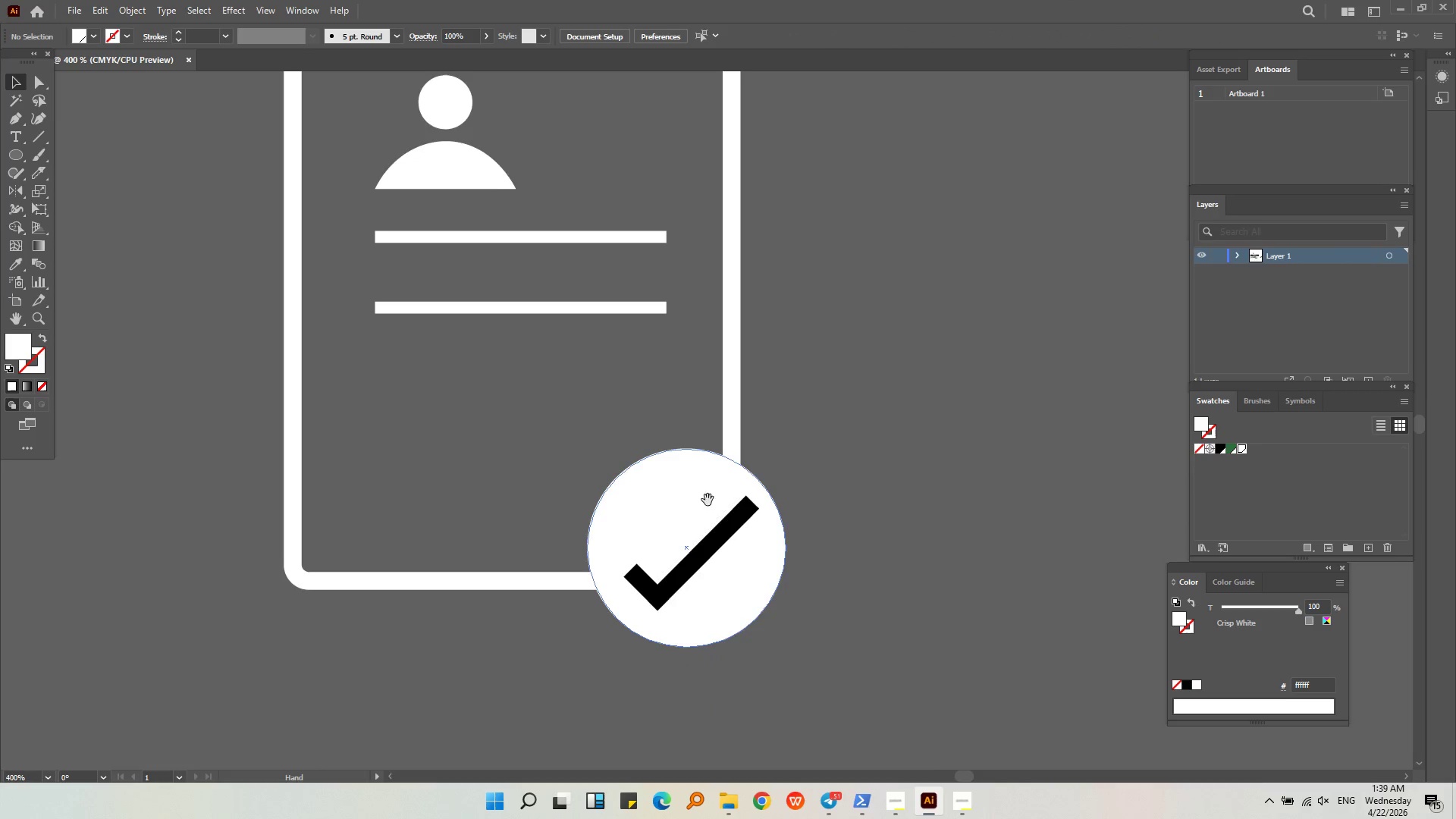 
key(Alt+AltLeft)
 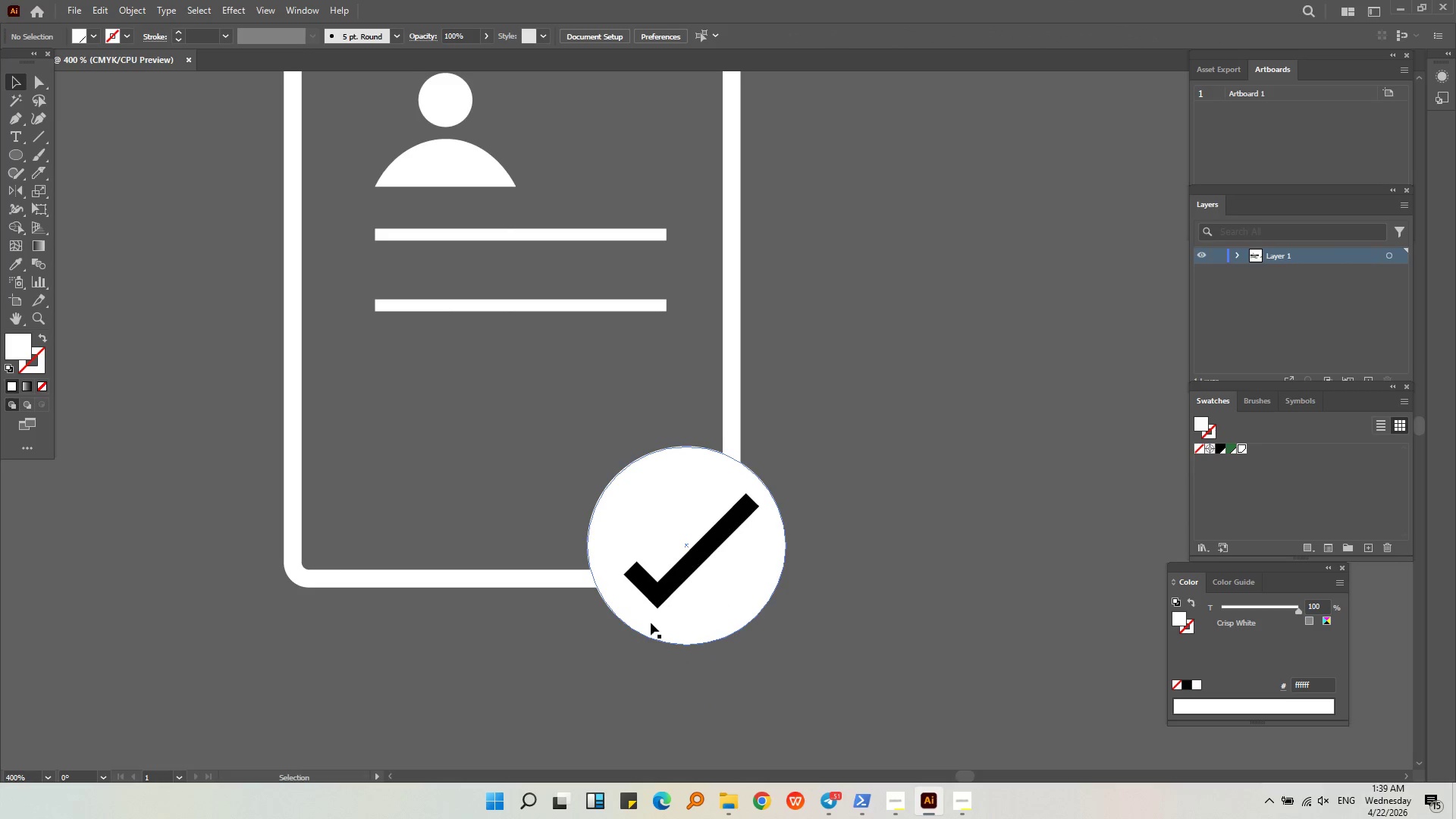 
left_click([819, 662])
 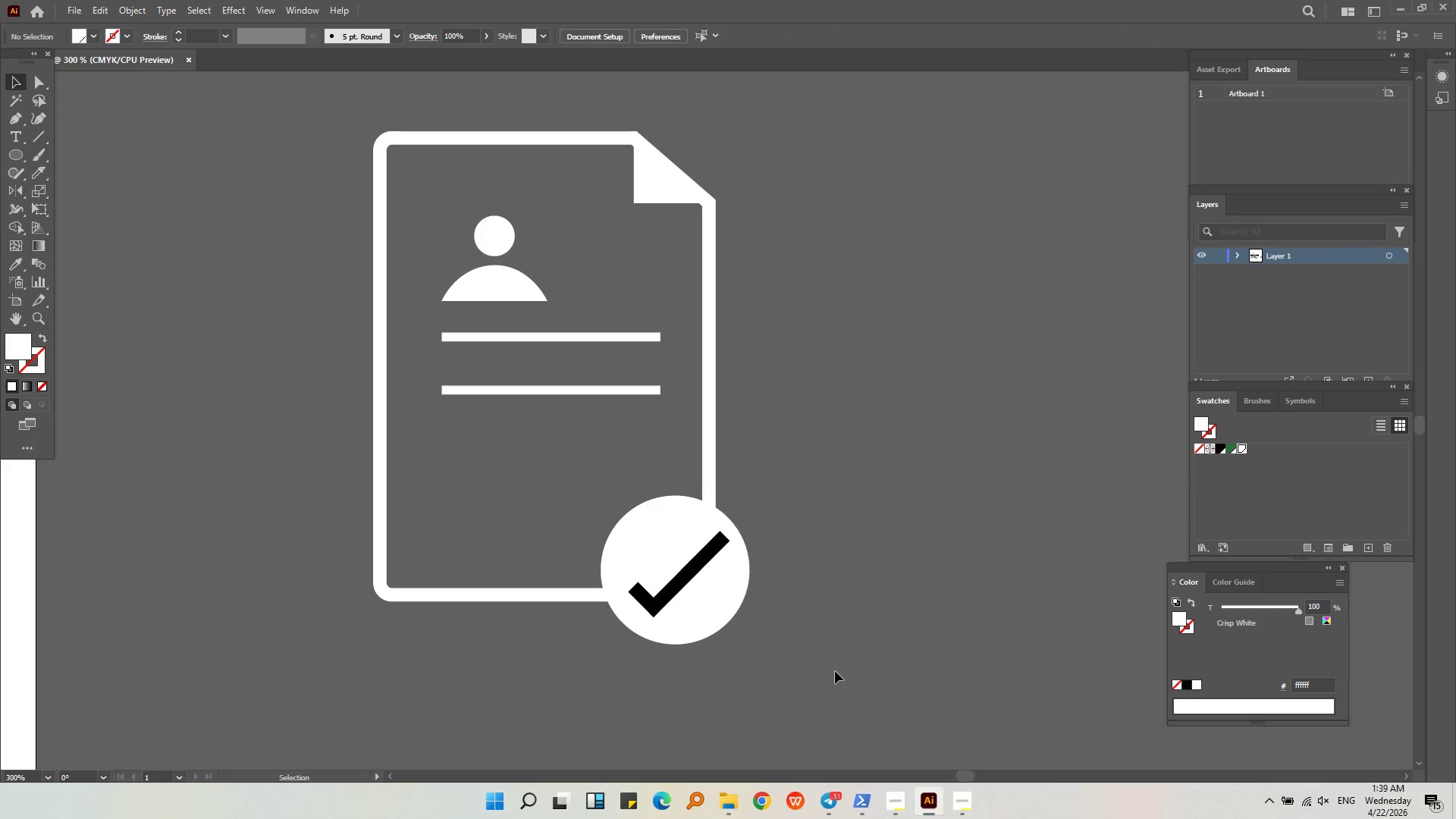 
scroll: coordinate [638, 644], scroll_direction: down, amount: 1.0
 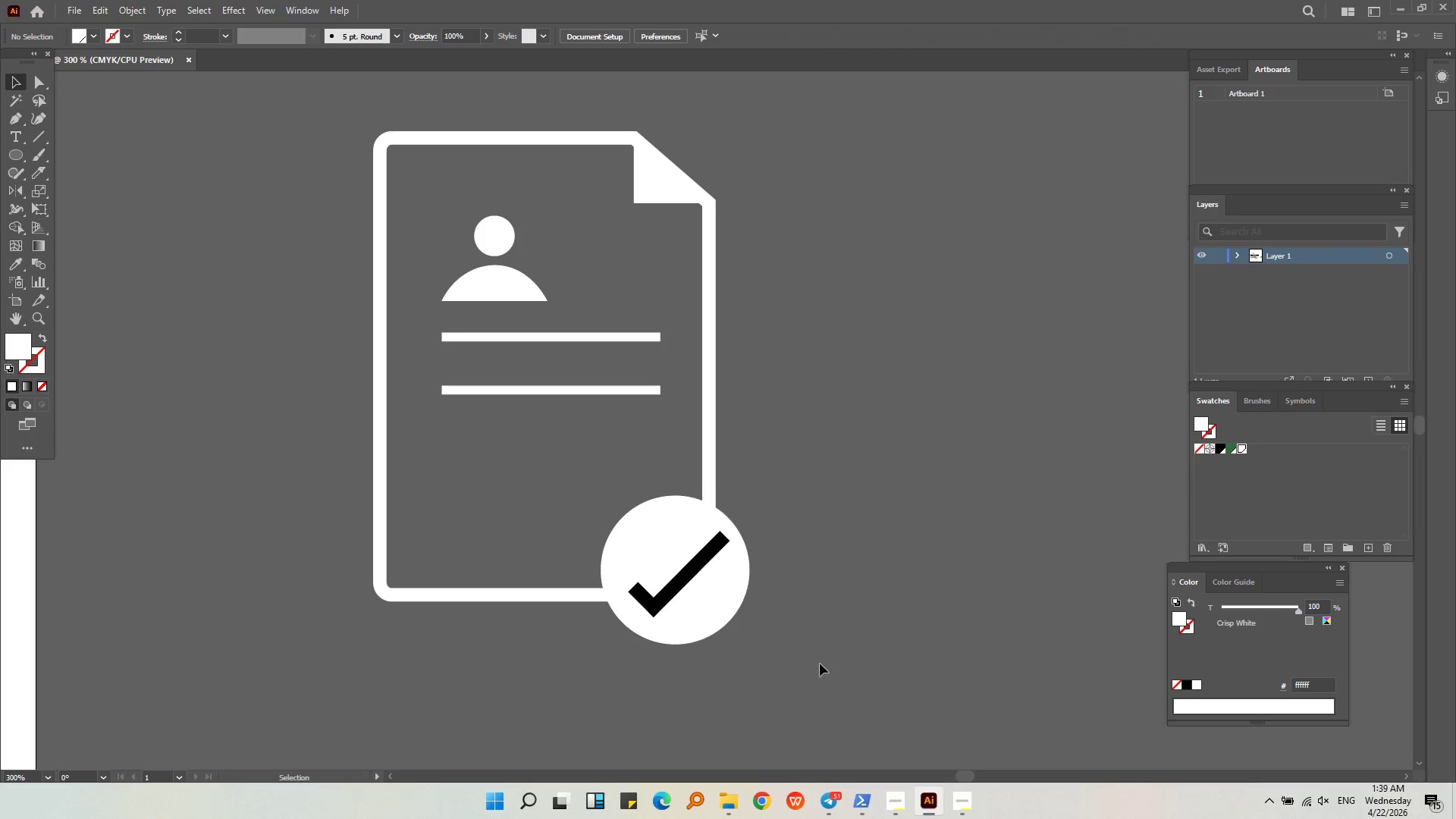 
left_click_drag(start_coordinate=[848, 679], to_coordinate=[354, 126])
 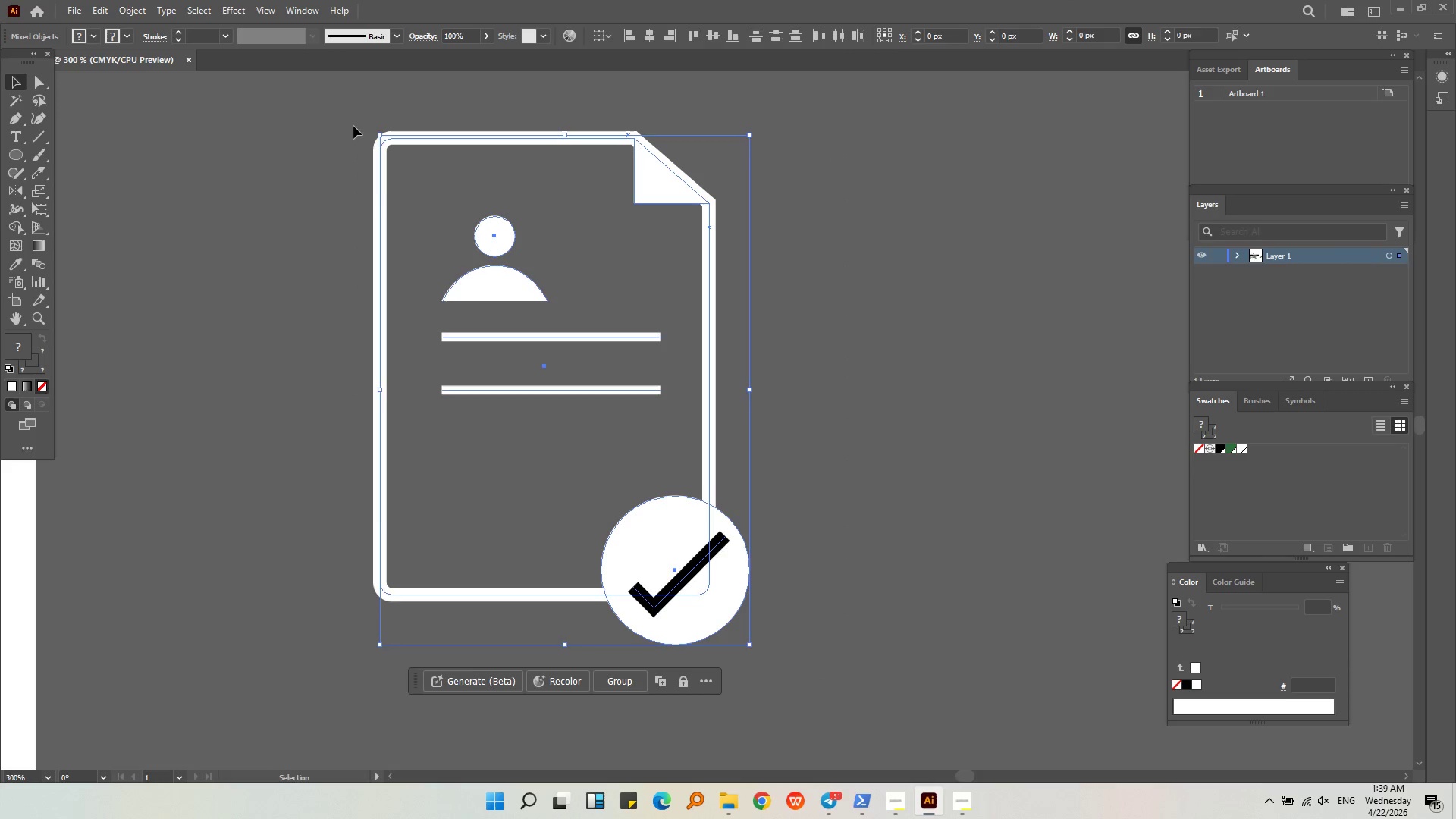 
key(Control+G)
 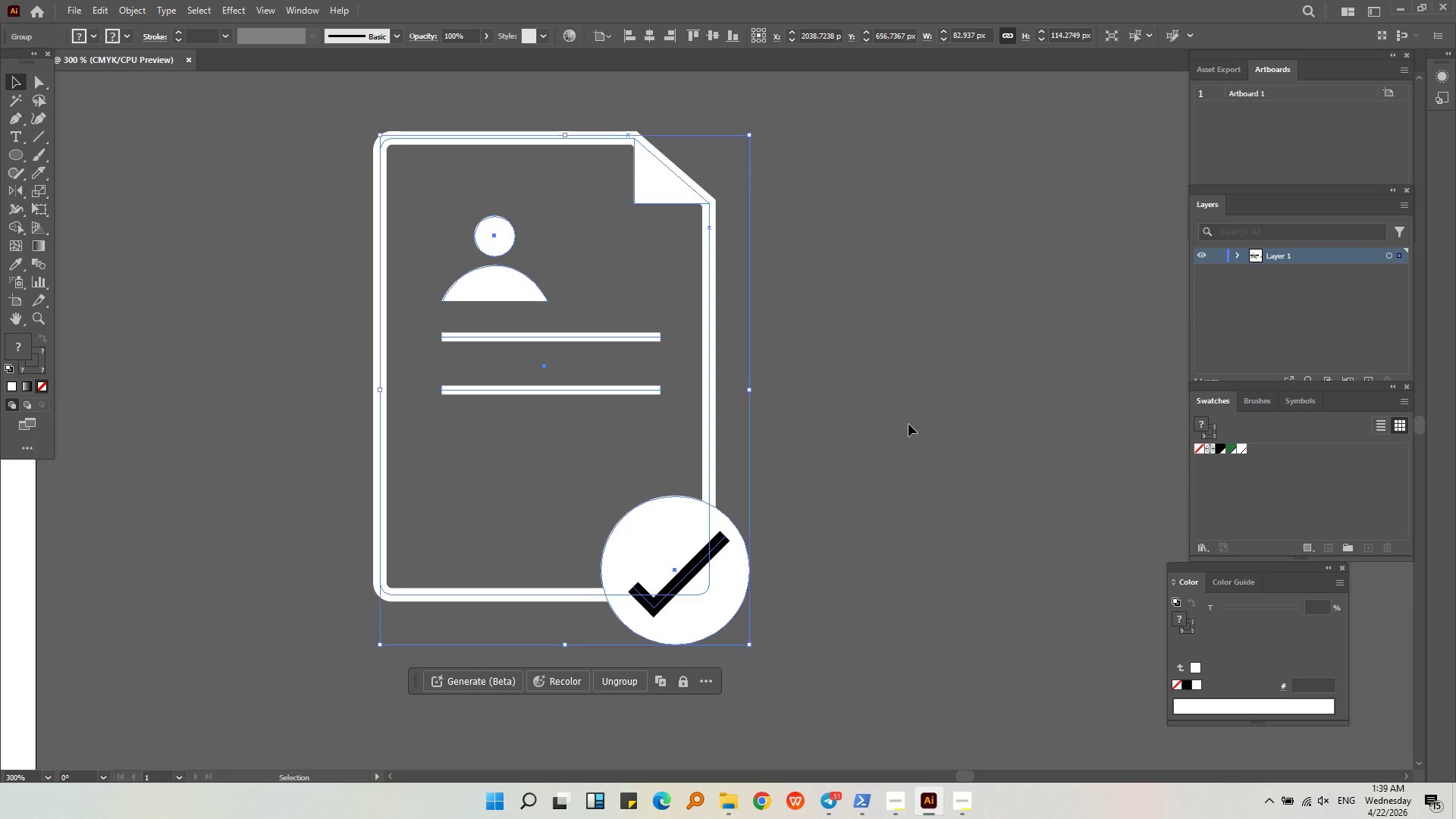 
hold_key(key=AltLeft, duration=0.92)
scroll: coordinate [906, 441], scroll_direction: down, amount: 6.0
 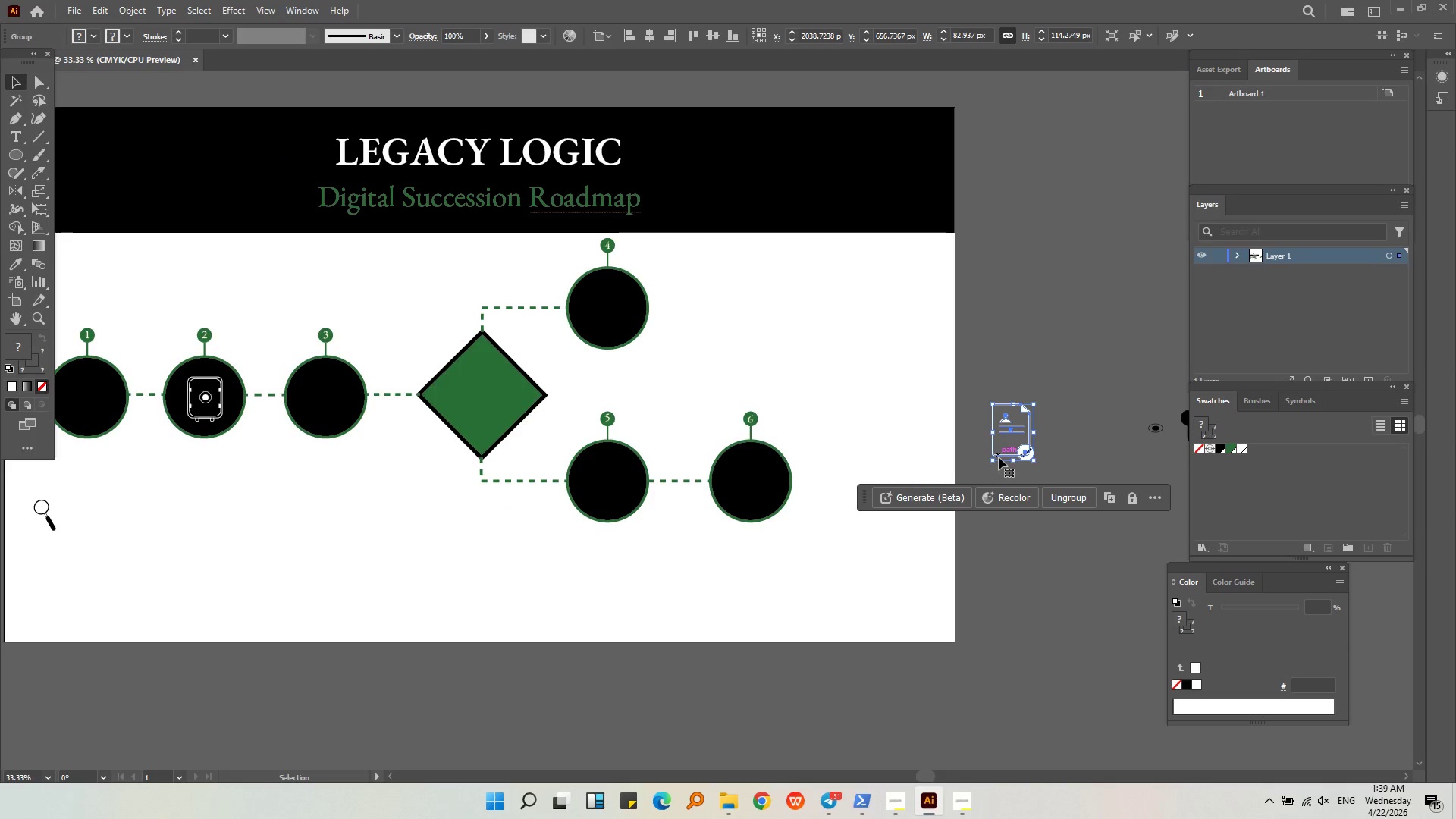 
left_click_drag(start_coordinate=[1001, 457], to_coordinate=[317, 422])
 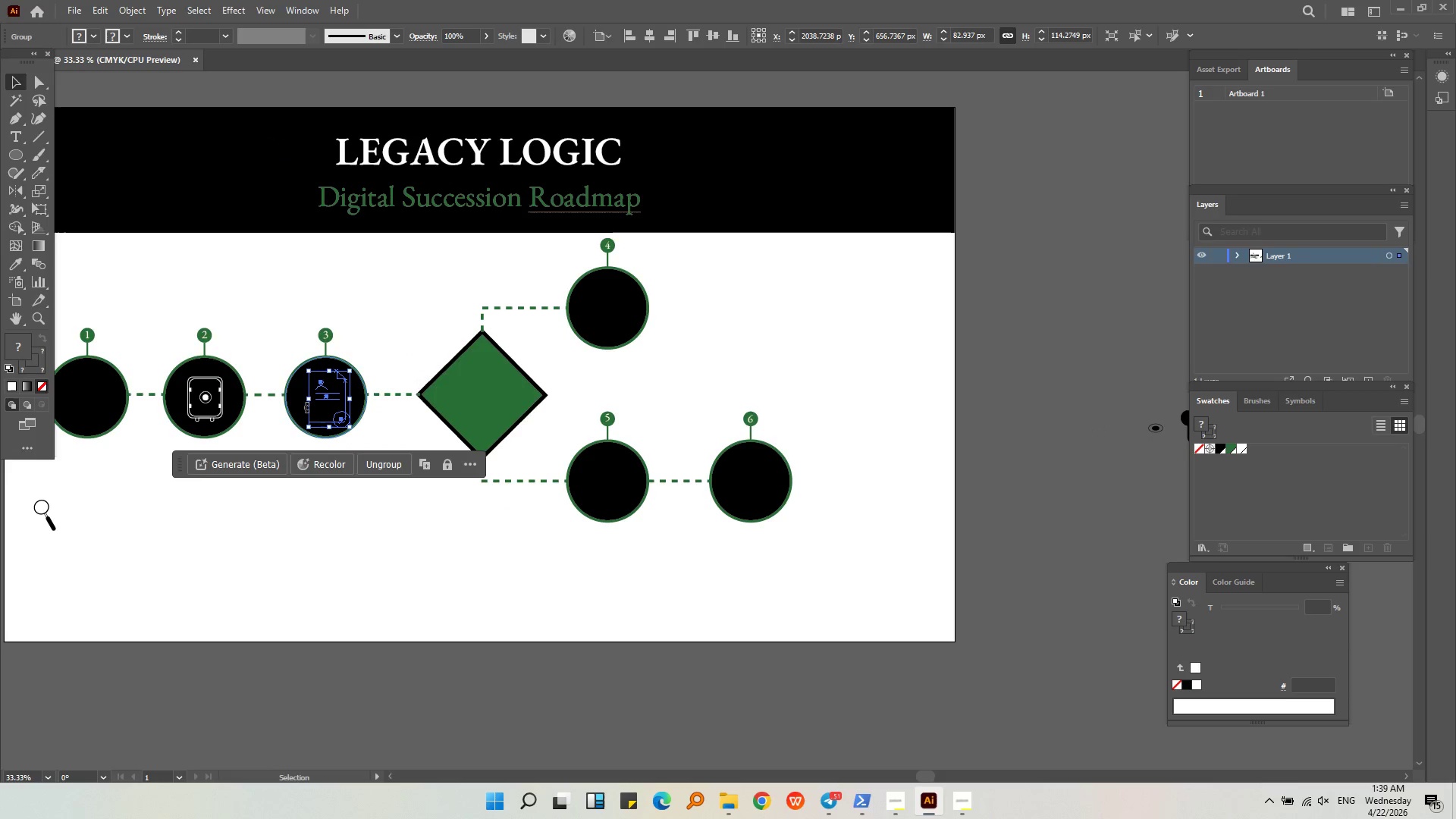 
hold_key(key=AltLeft, duration=0.66)
scroll: coordinate [305, 406], scroll_direction: up, amount: 3.0
 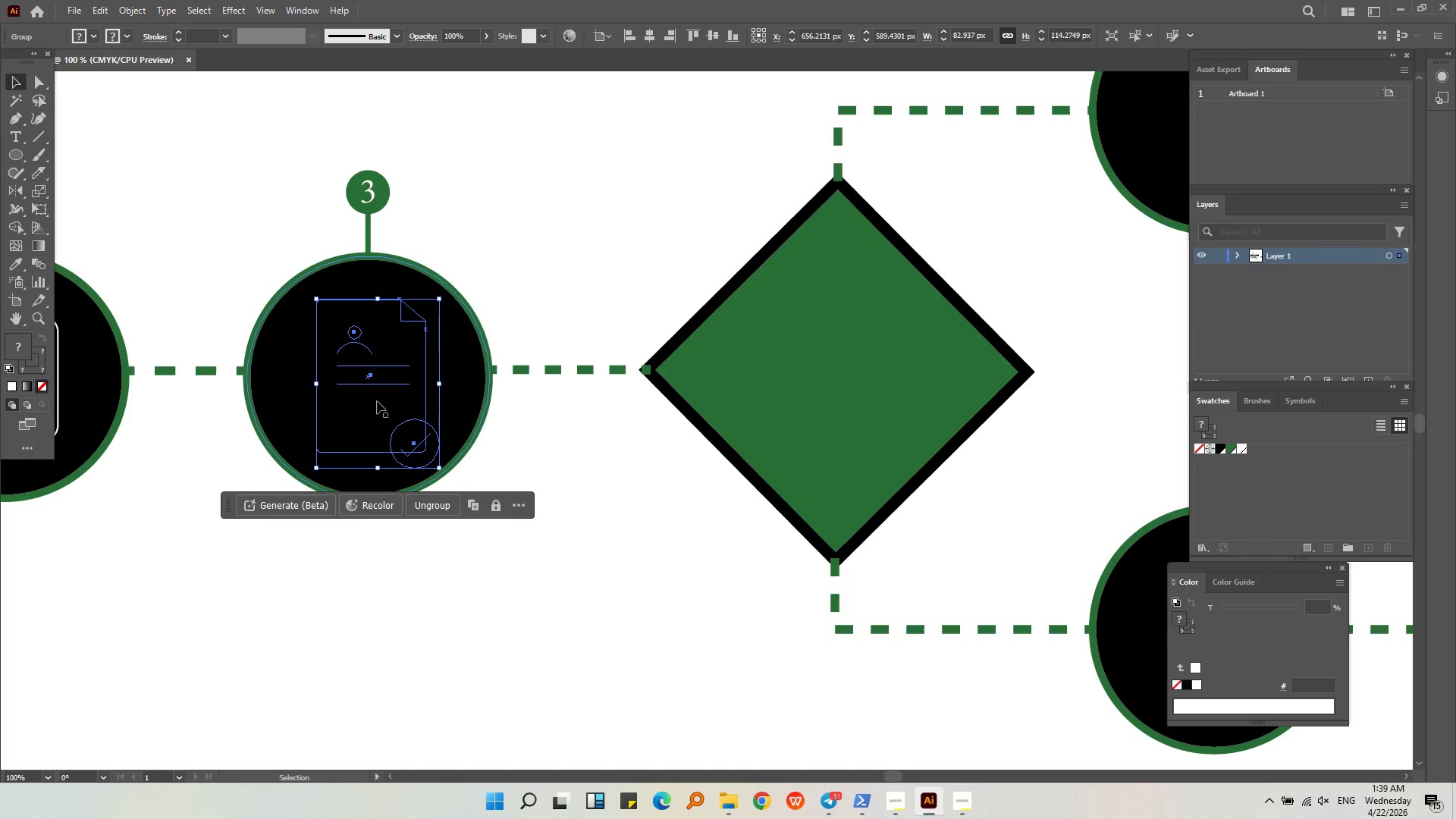 
right_click([377, 401])
 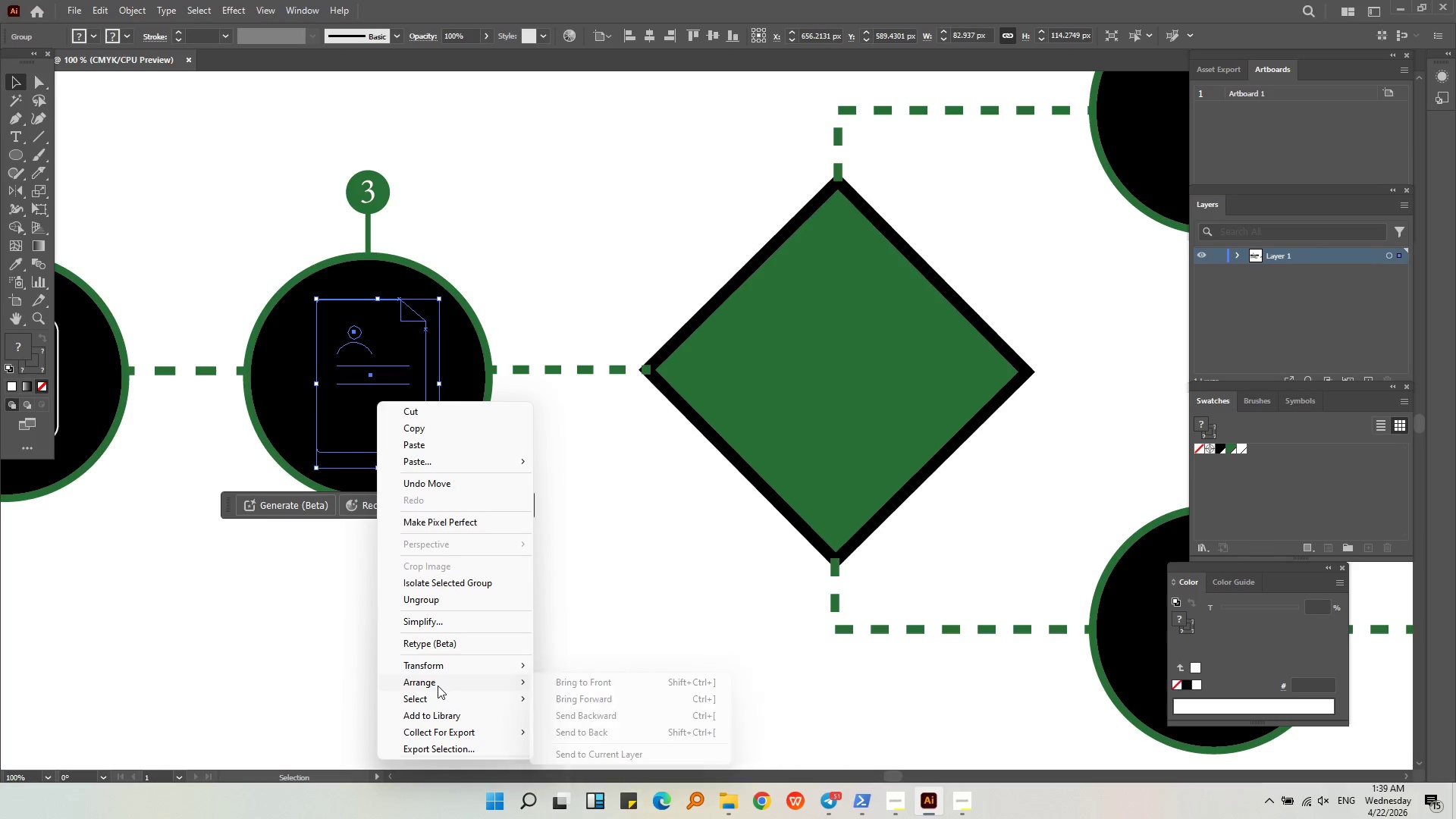 
double_click([579, 683])
 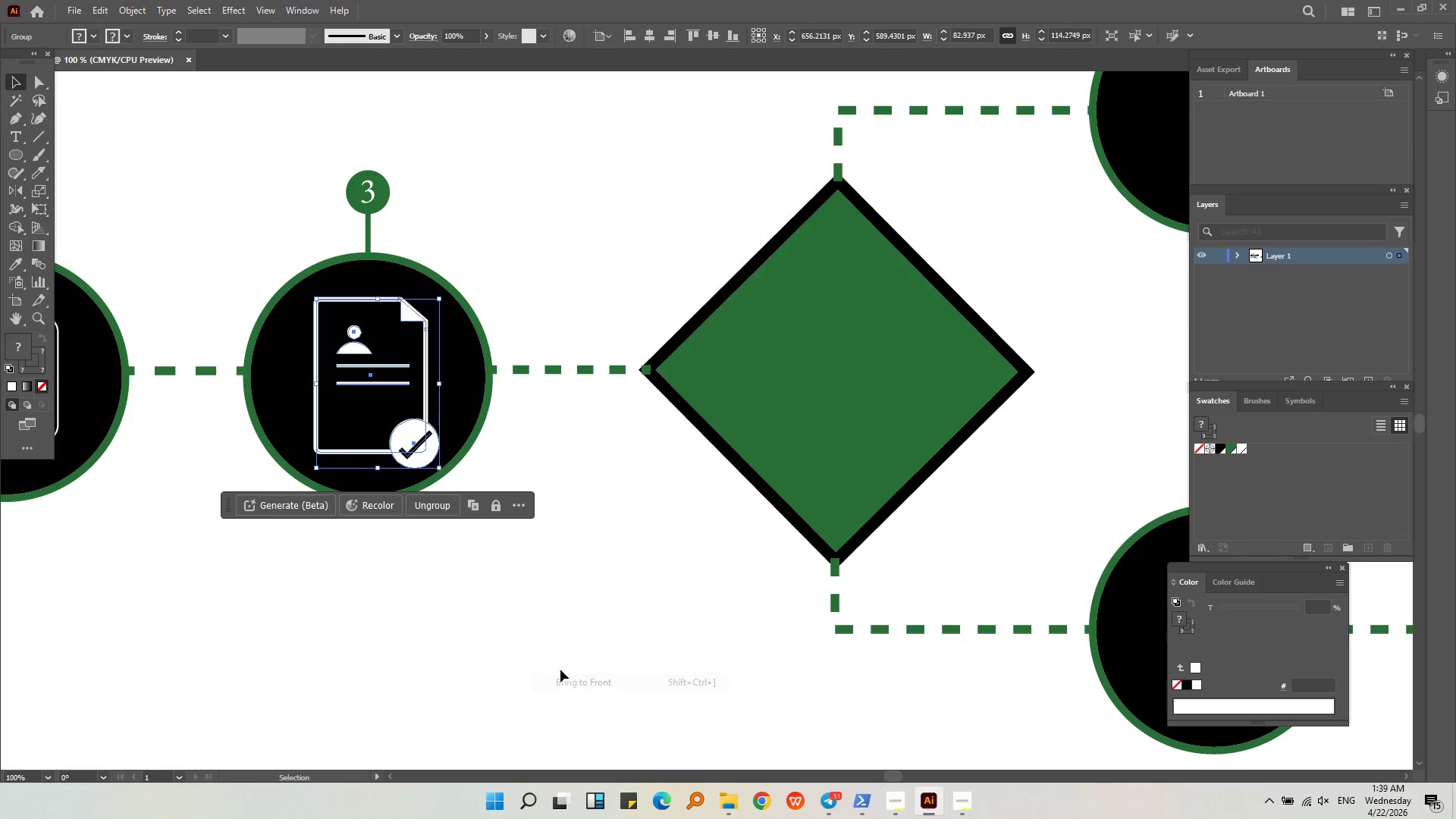 
triple_click([560, 669])
 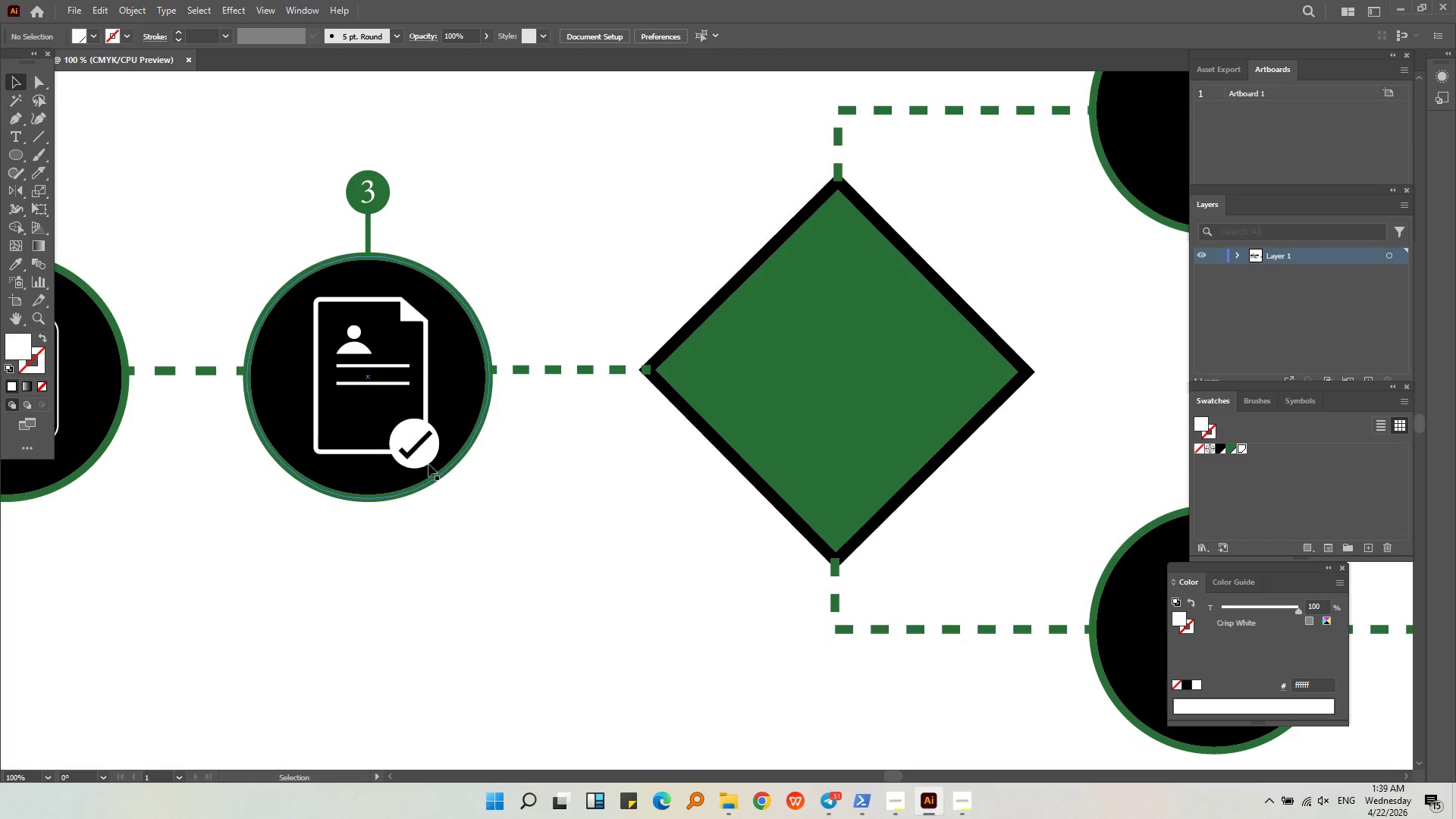 
left_click([418, 444])
 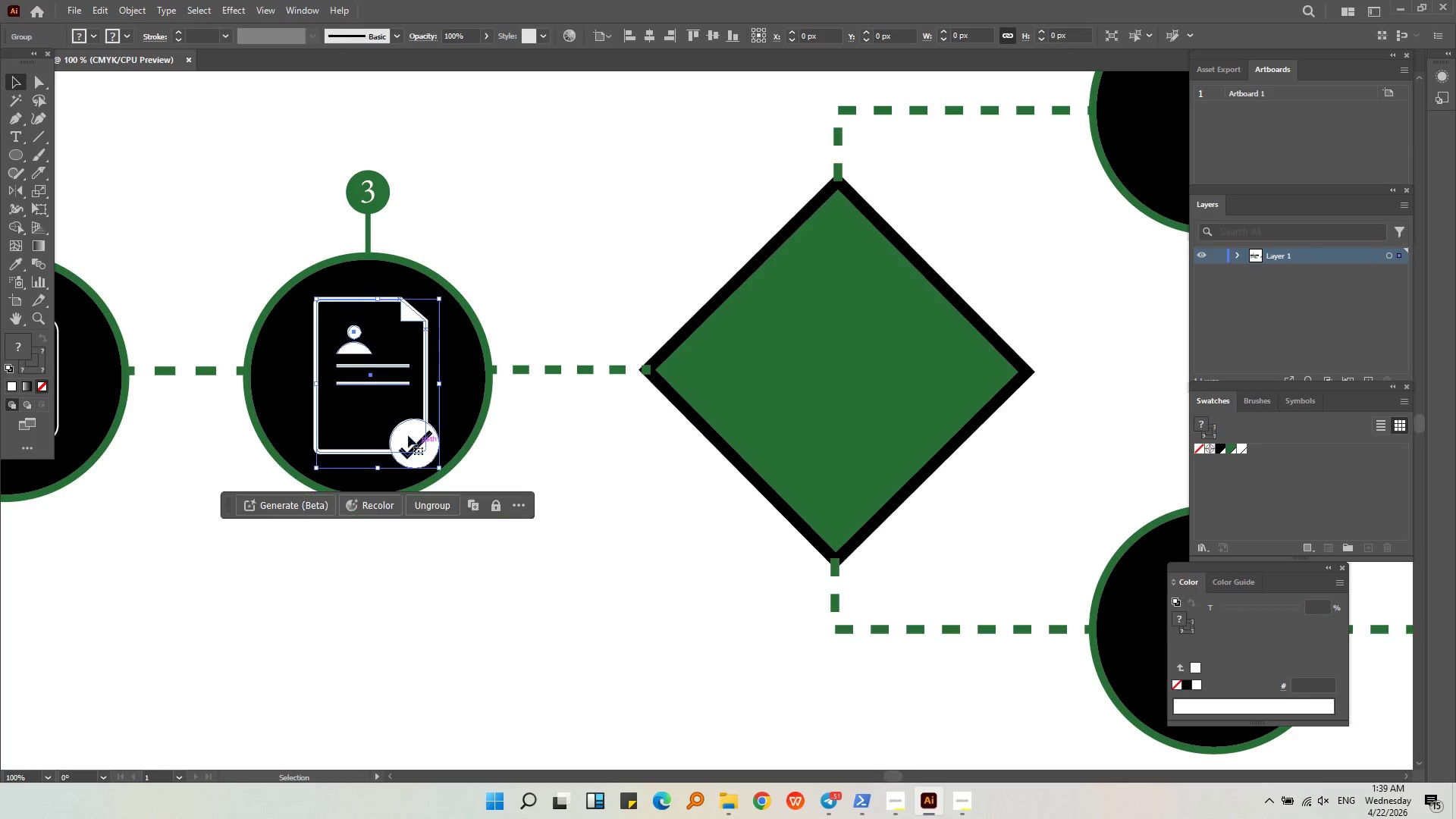 
key(Alt+AltLeft)
 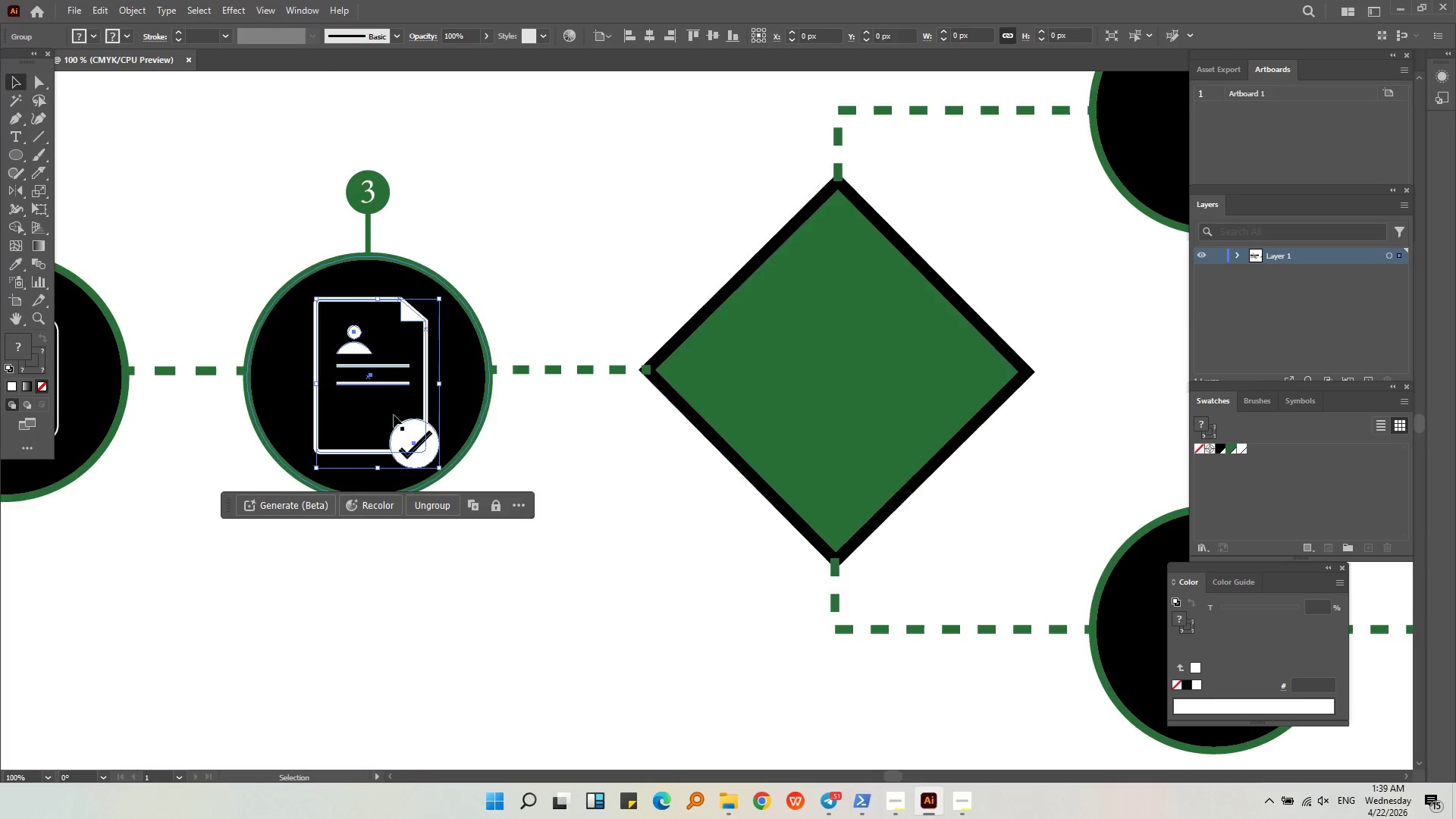 
scroll: coordinate [394, 414], scroll_direction: up, amount: 1.0
 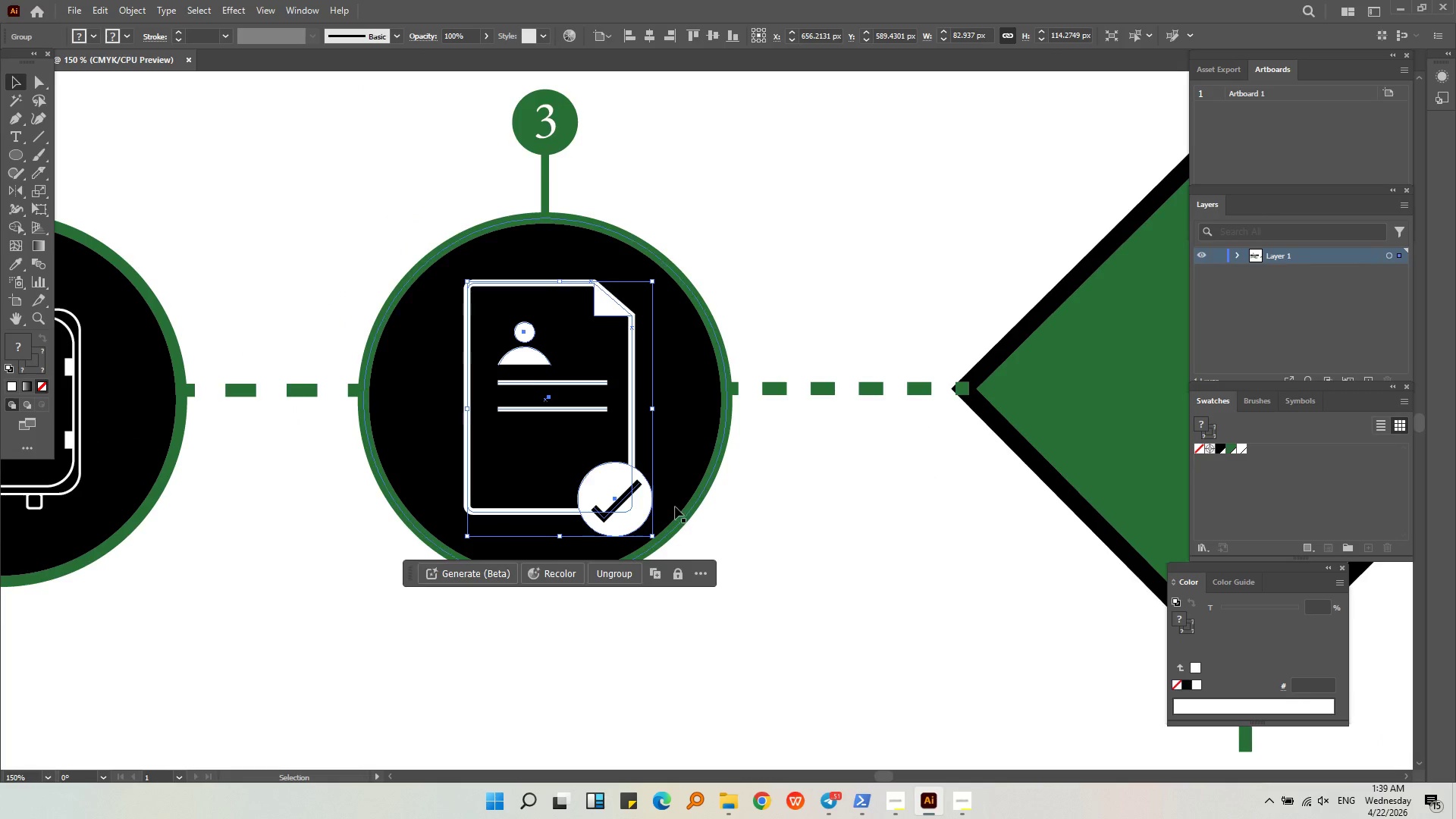 
hold_key(key=ShiftLeft, duration=1.59)
left_click_drag(start_coordinate=[656, 535], to_coordinate=[652, 516])
 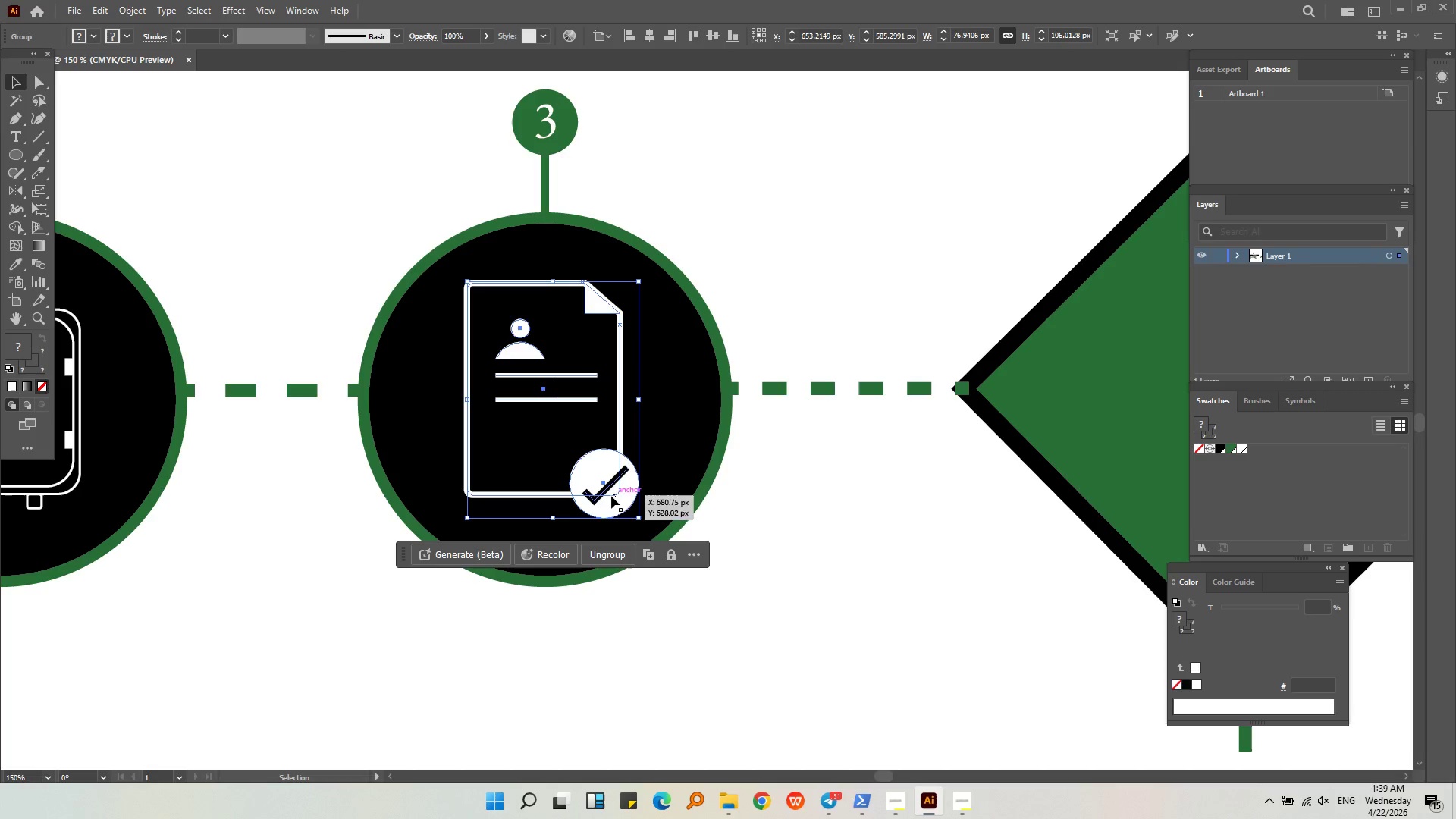 
left_click_drag(start_coordinate=[610, 496], to_coordinate=[616, 504])
 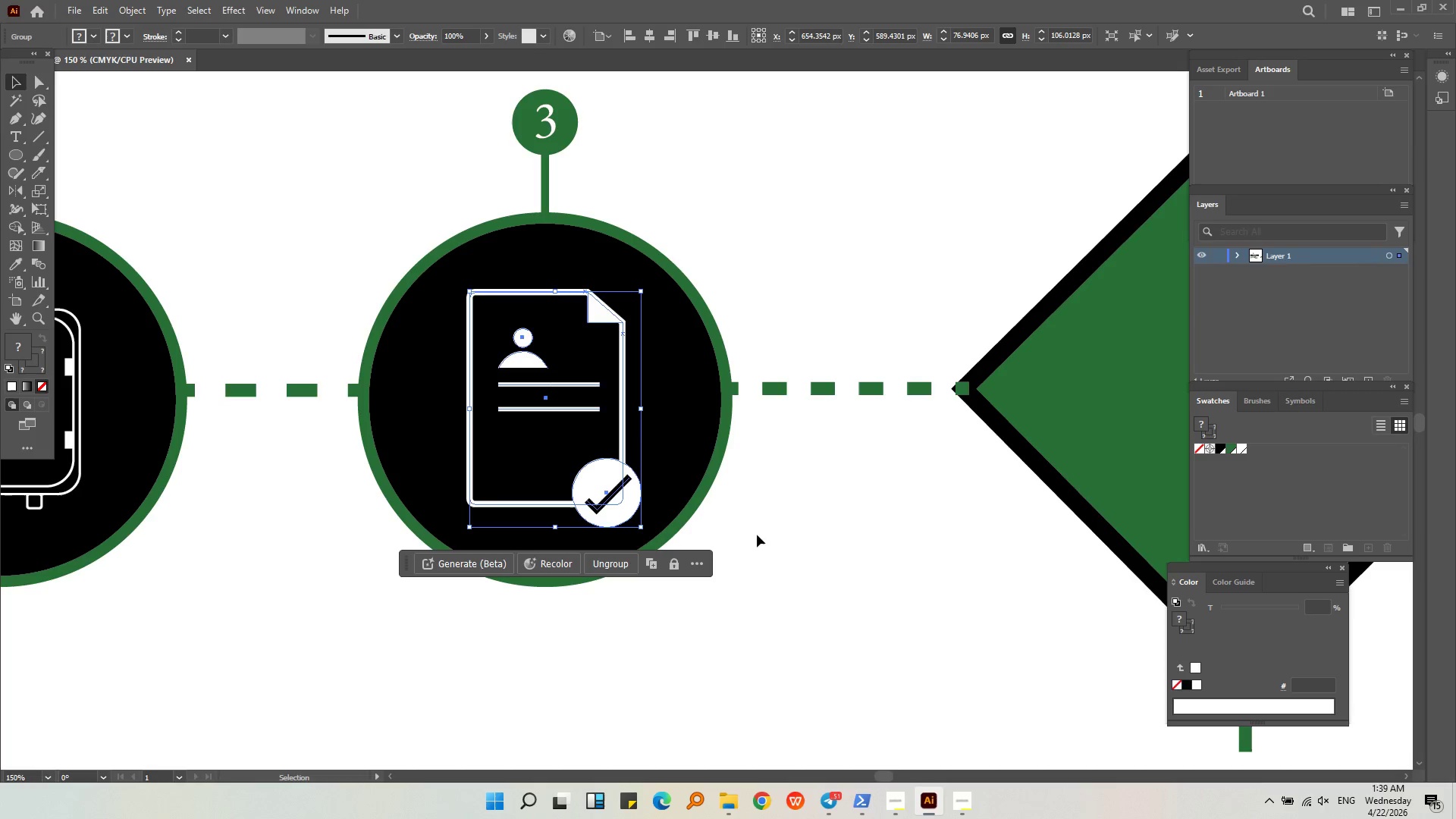 
left_click([763, 548])
 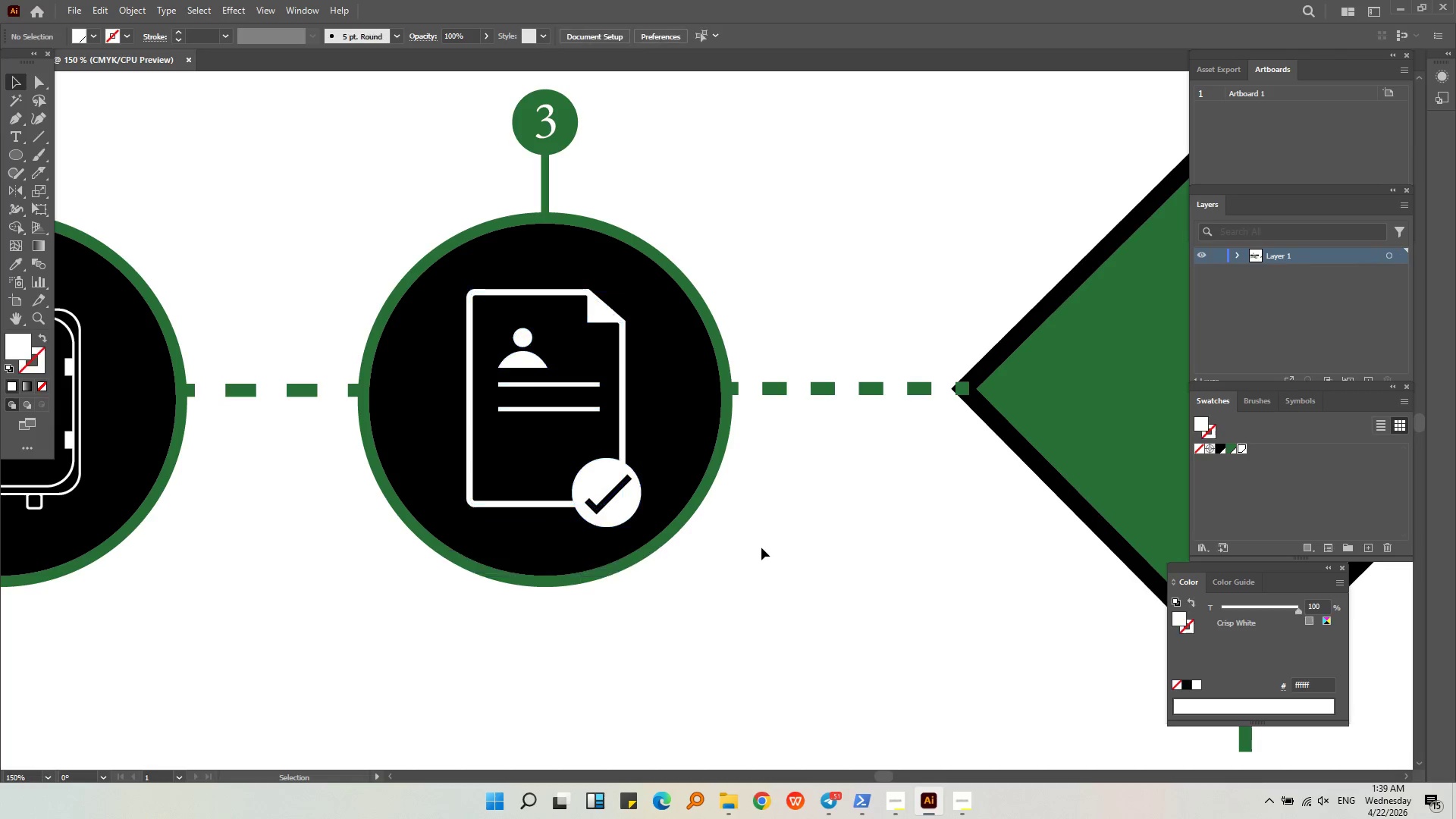 
hold_key(key=AltLeft, duration=0.8)
scroll: coordinate [736, 543], scroll_direction: down, amount: 2.0
 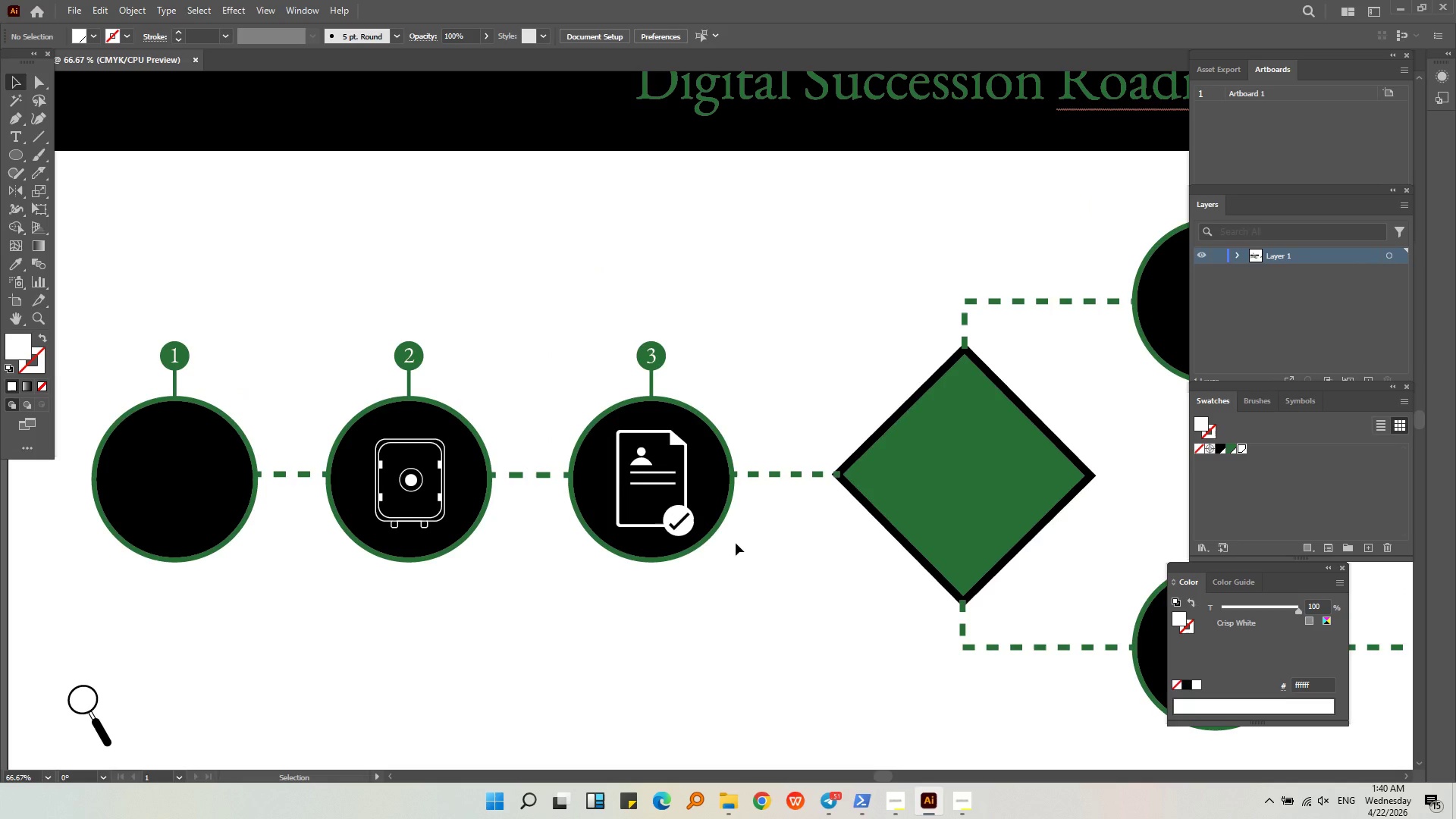 
hold_key(key=AltLeft, duration=0.31)
 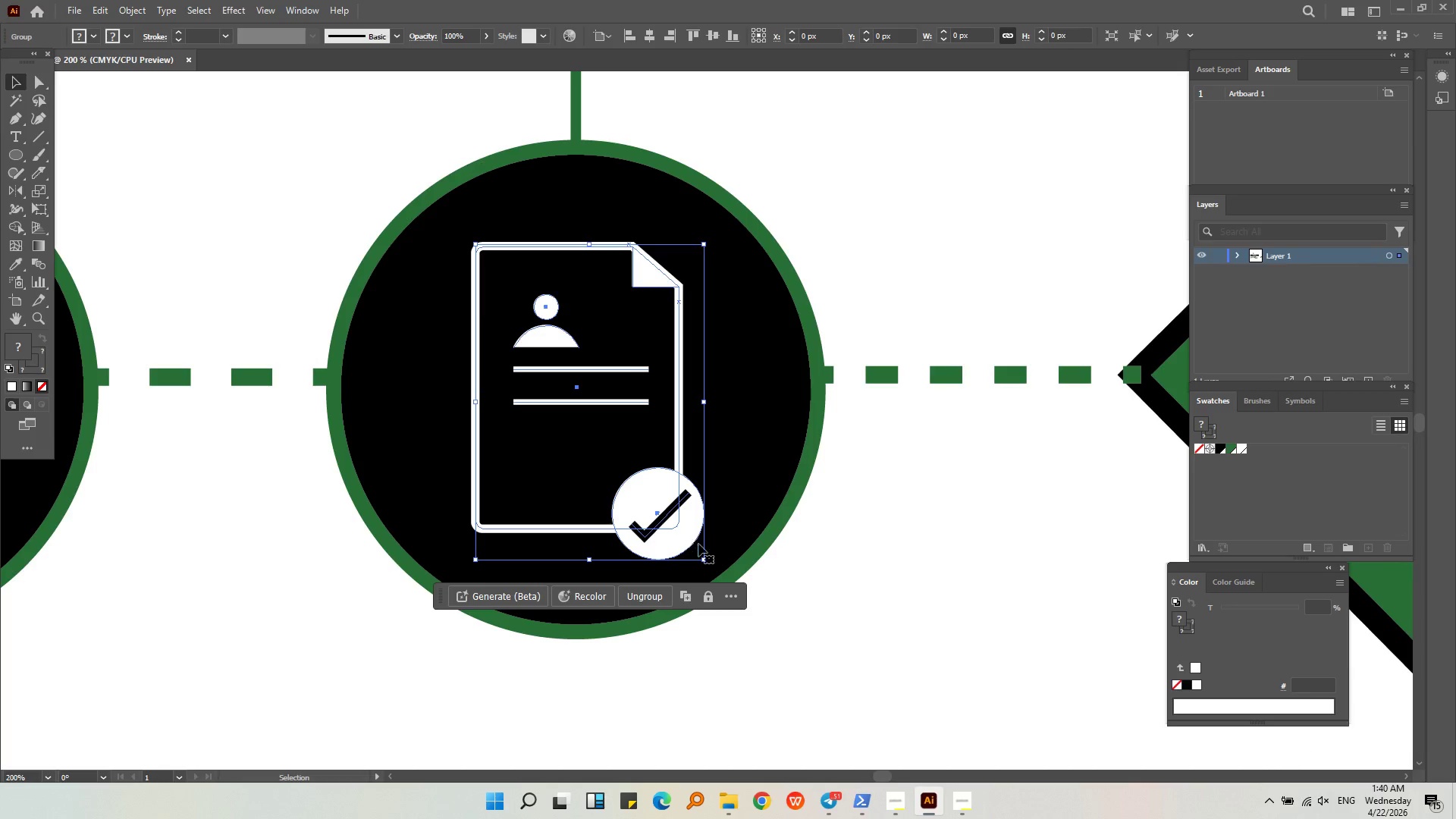 
left_click([681, 527])
 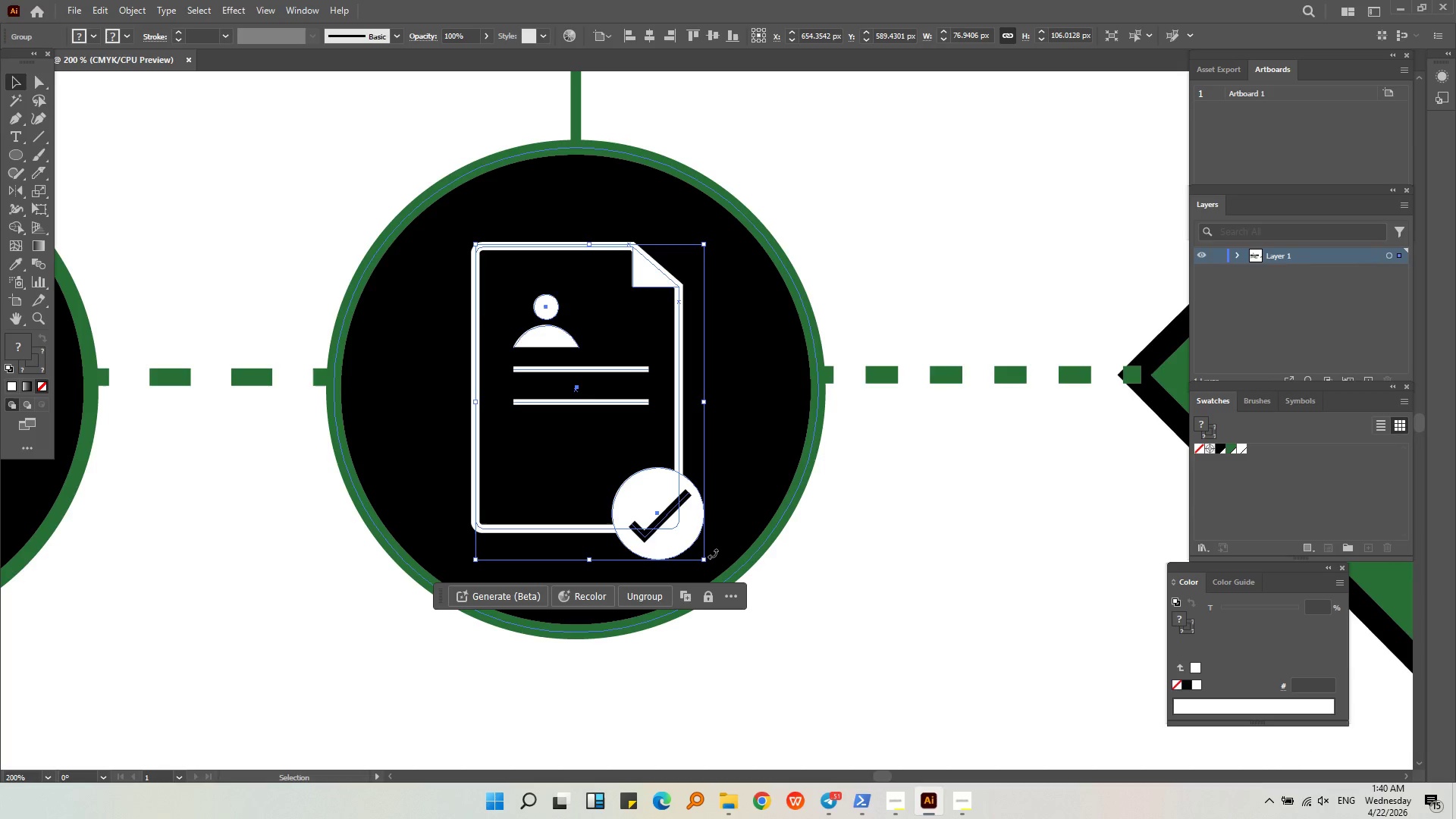 
scroll: coordinate [689, 525], scroll_direction: up, amount: 3.0
 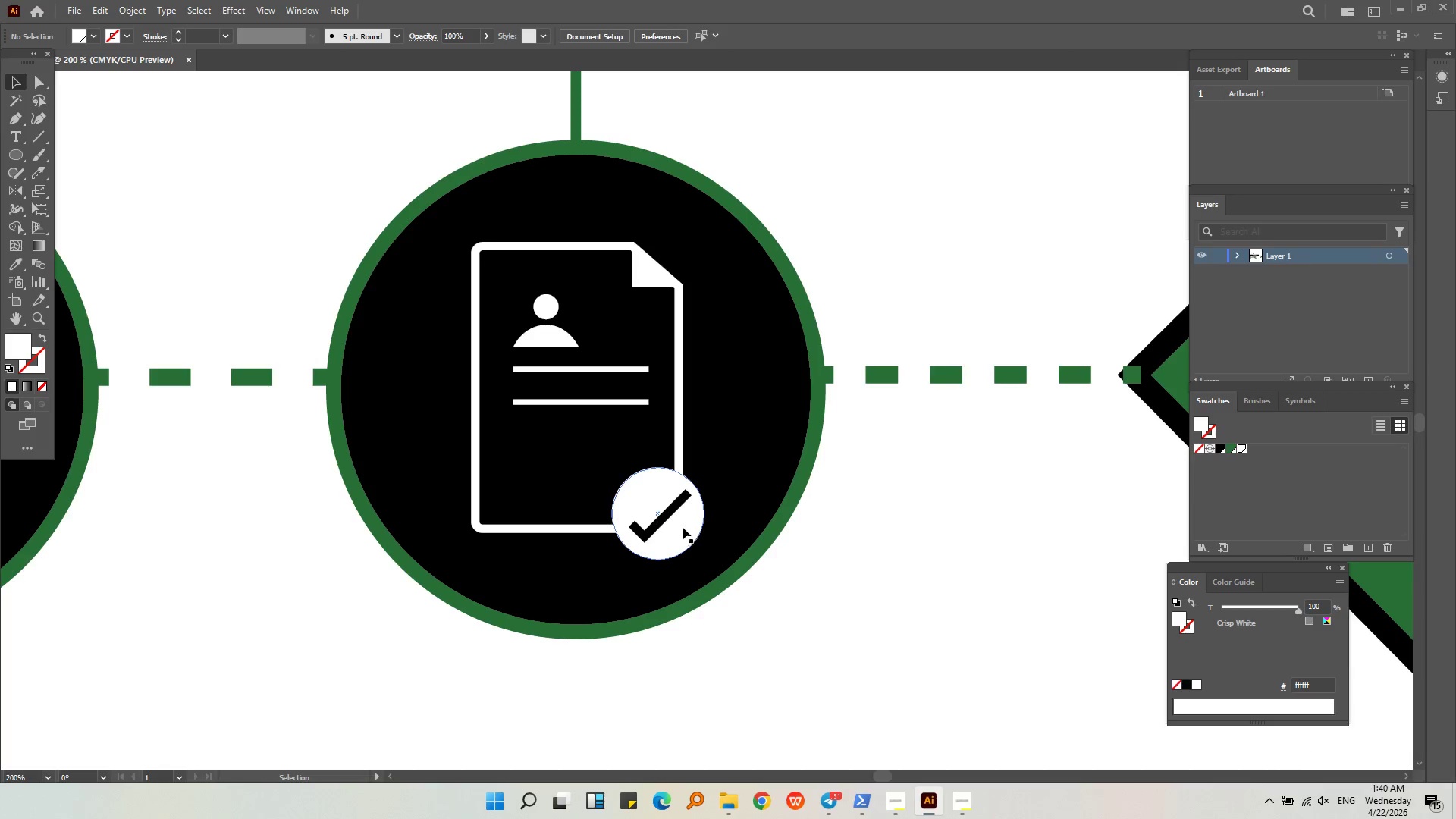 
hold_key(key=ShiftLeft, duration=0.81)
left_click_drag(start_coordinate=[705, 563], to_coordinate=[700, 536])
 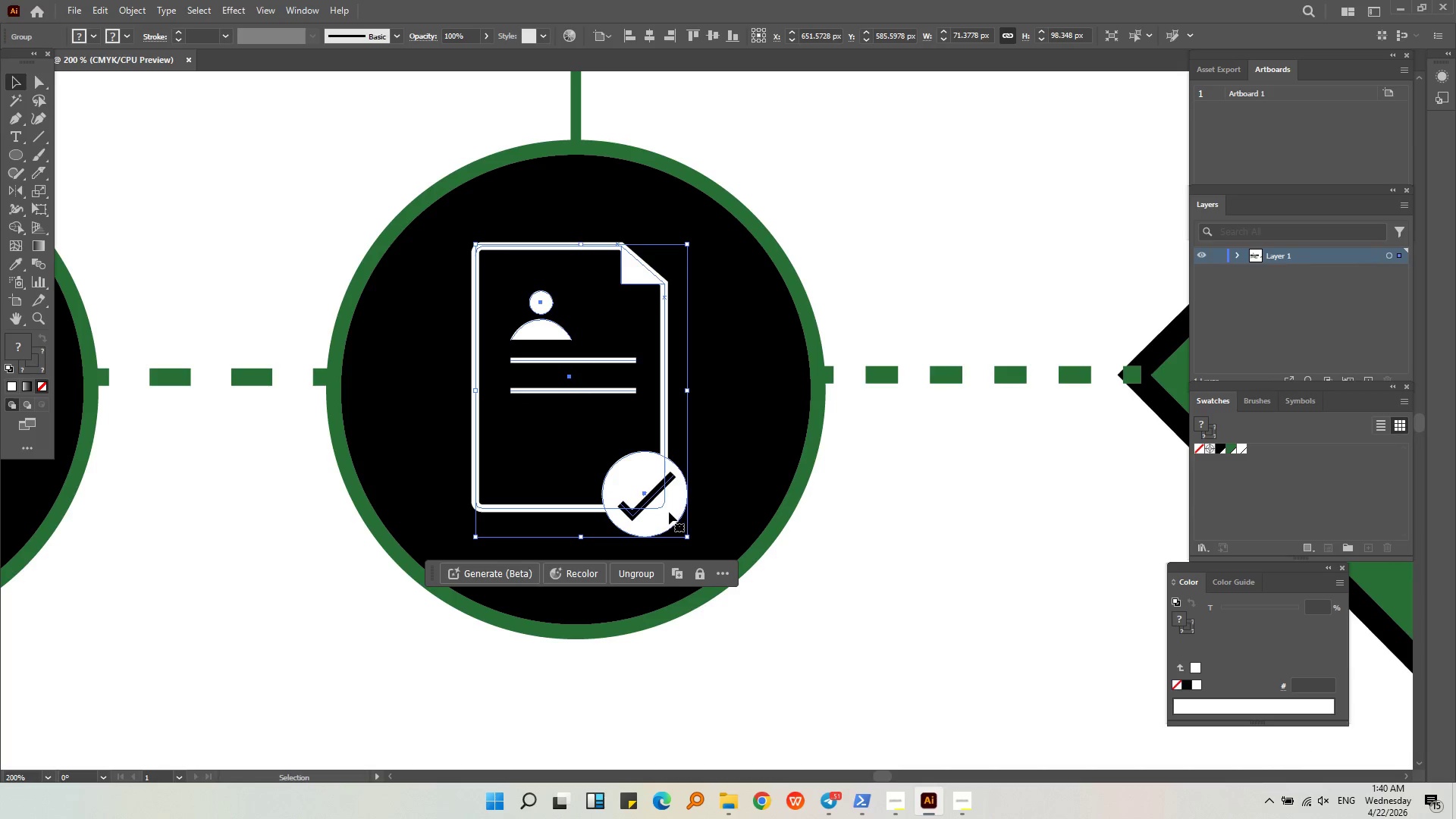 
left_click_drag(start_coordinate=[667, 514], to_coordinate=[668, 522])
 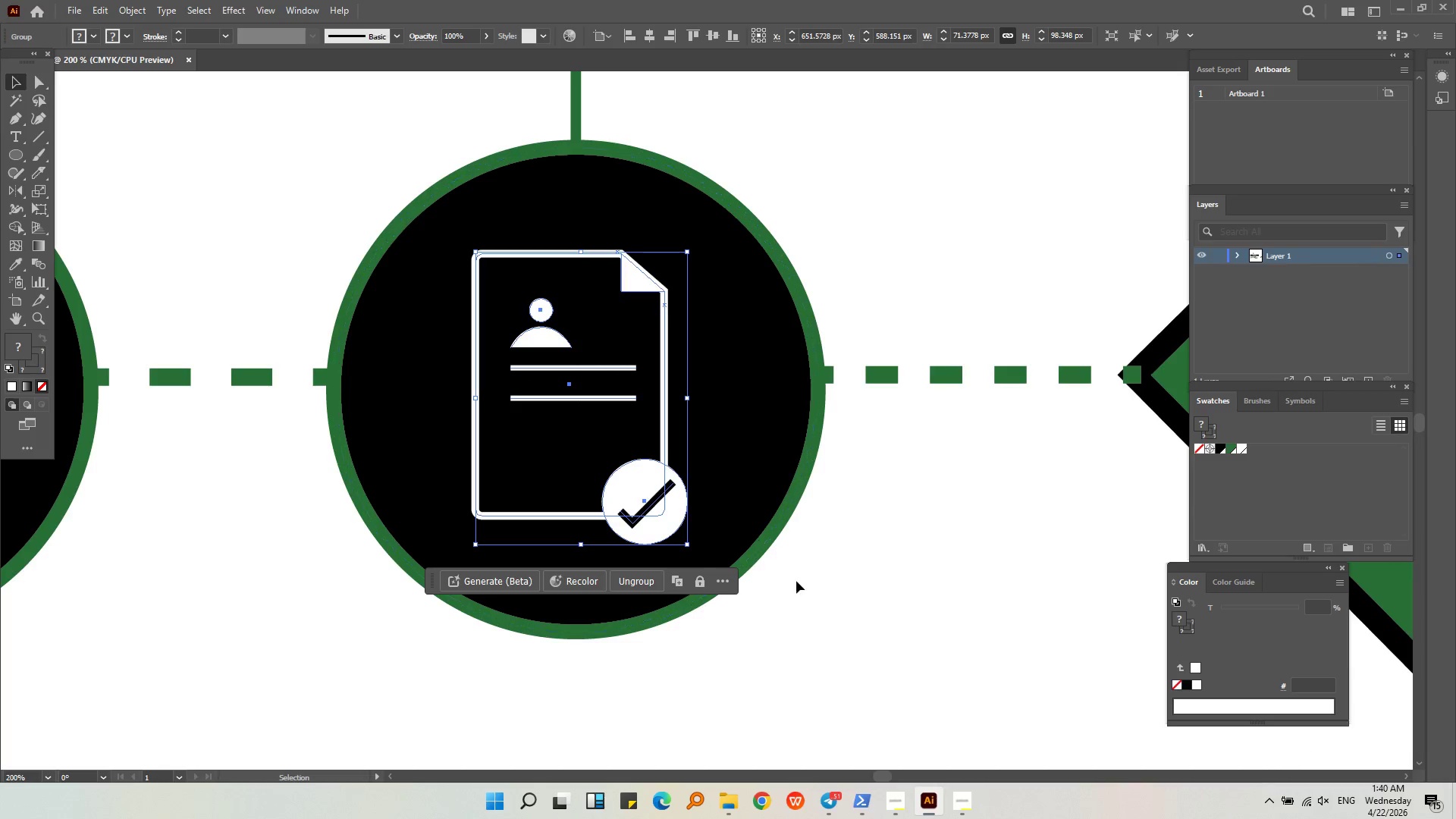 
left_click([796, 581])
 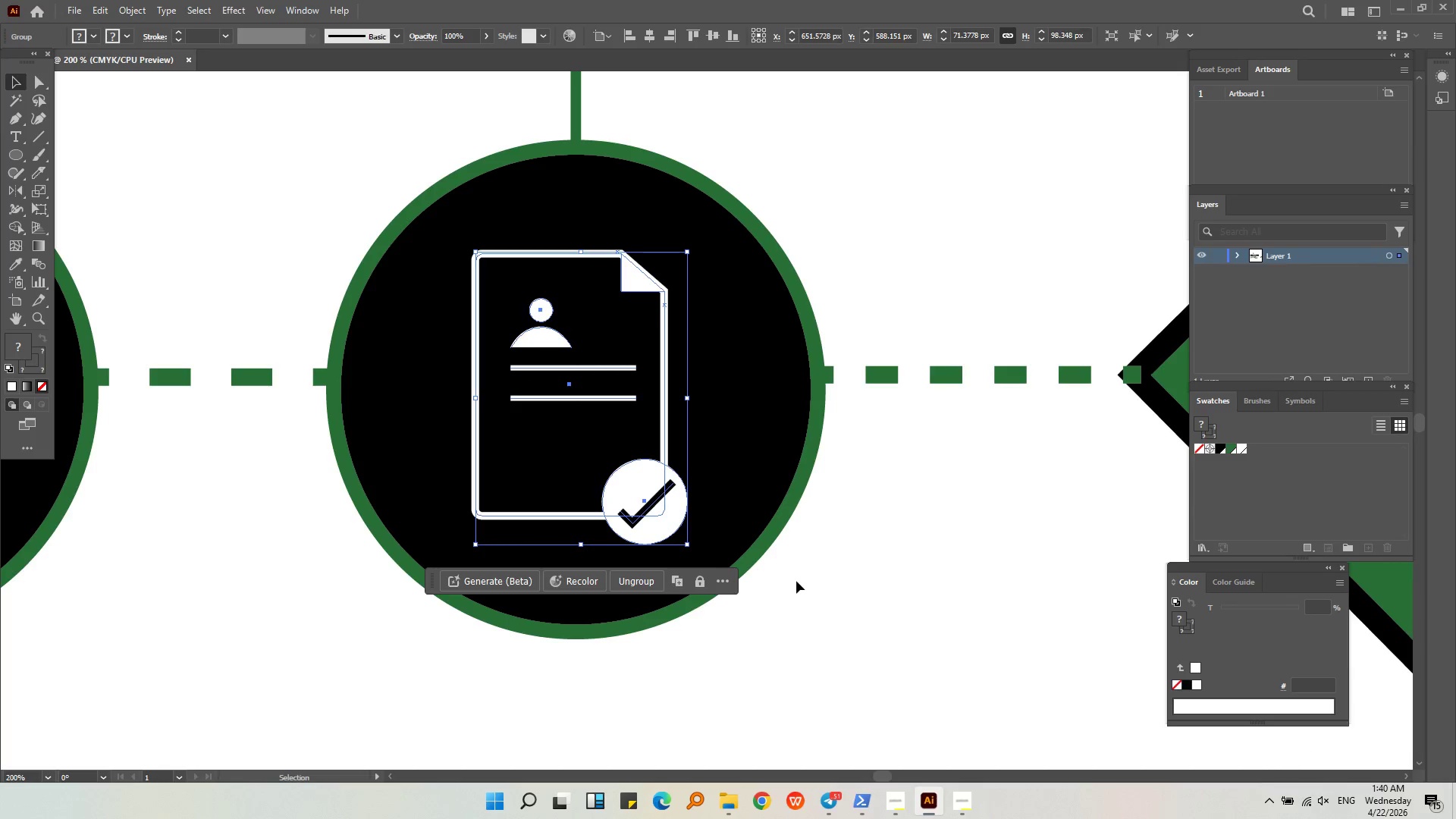 
key(Alt+AltLeft)
 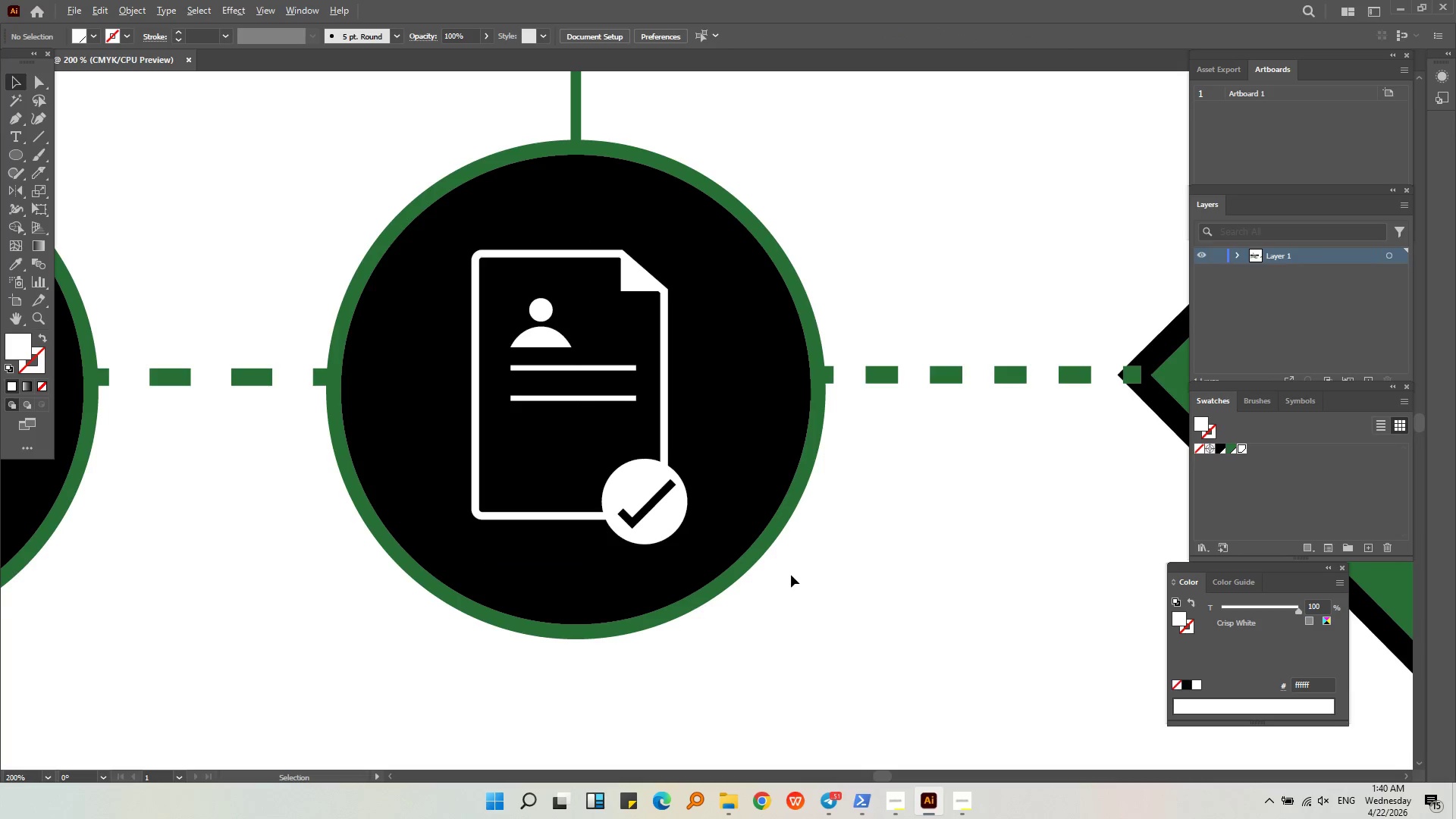 
scroll: coordinate [791, 575], scroll_direction: down, amount: 1.0
 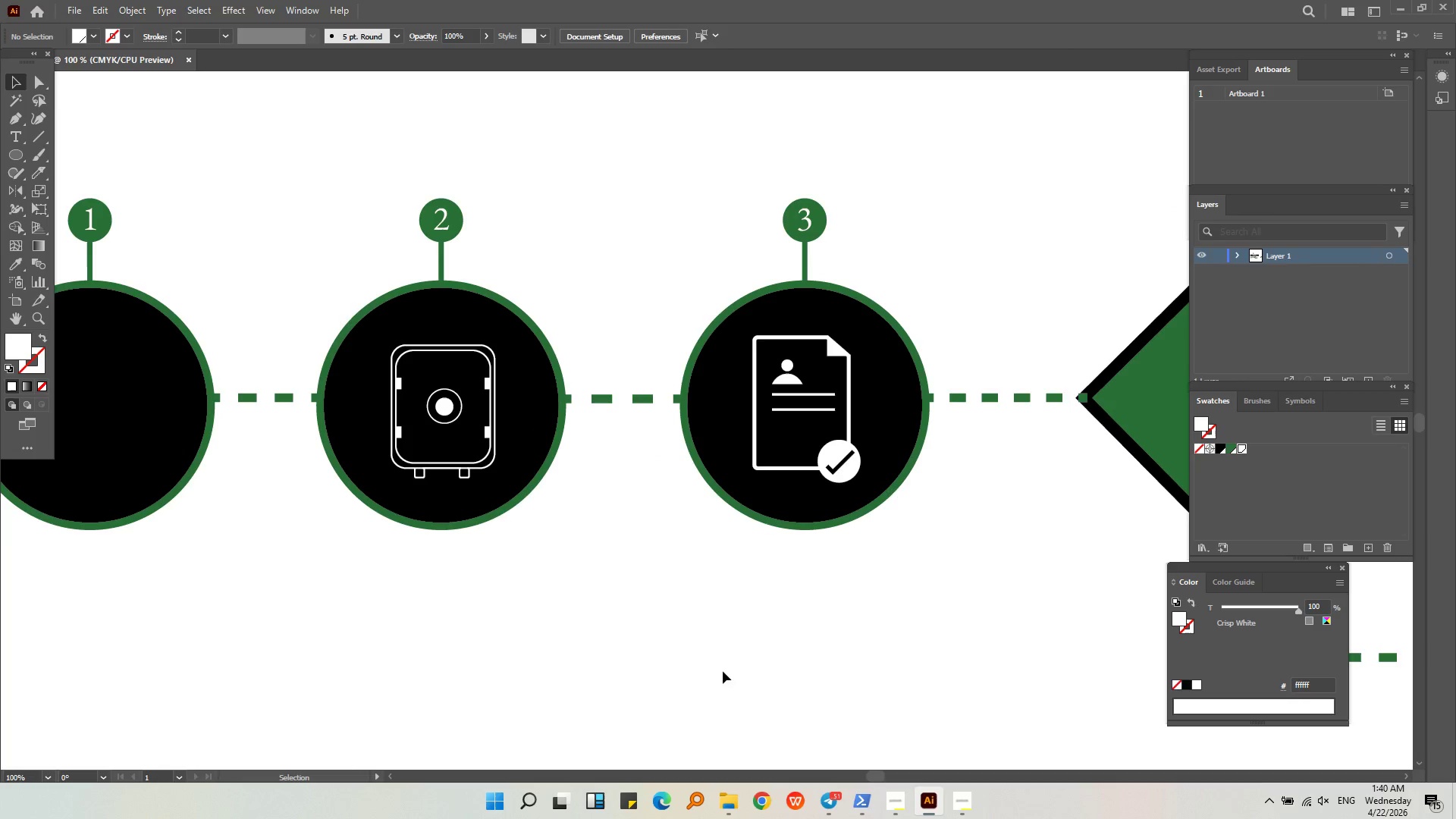 
key(Alt+AltLeft)
 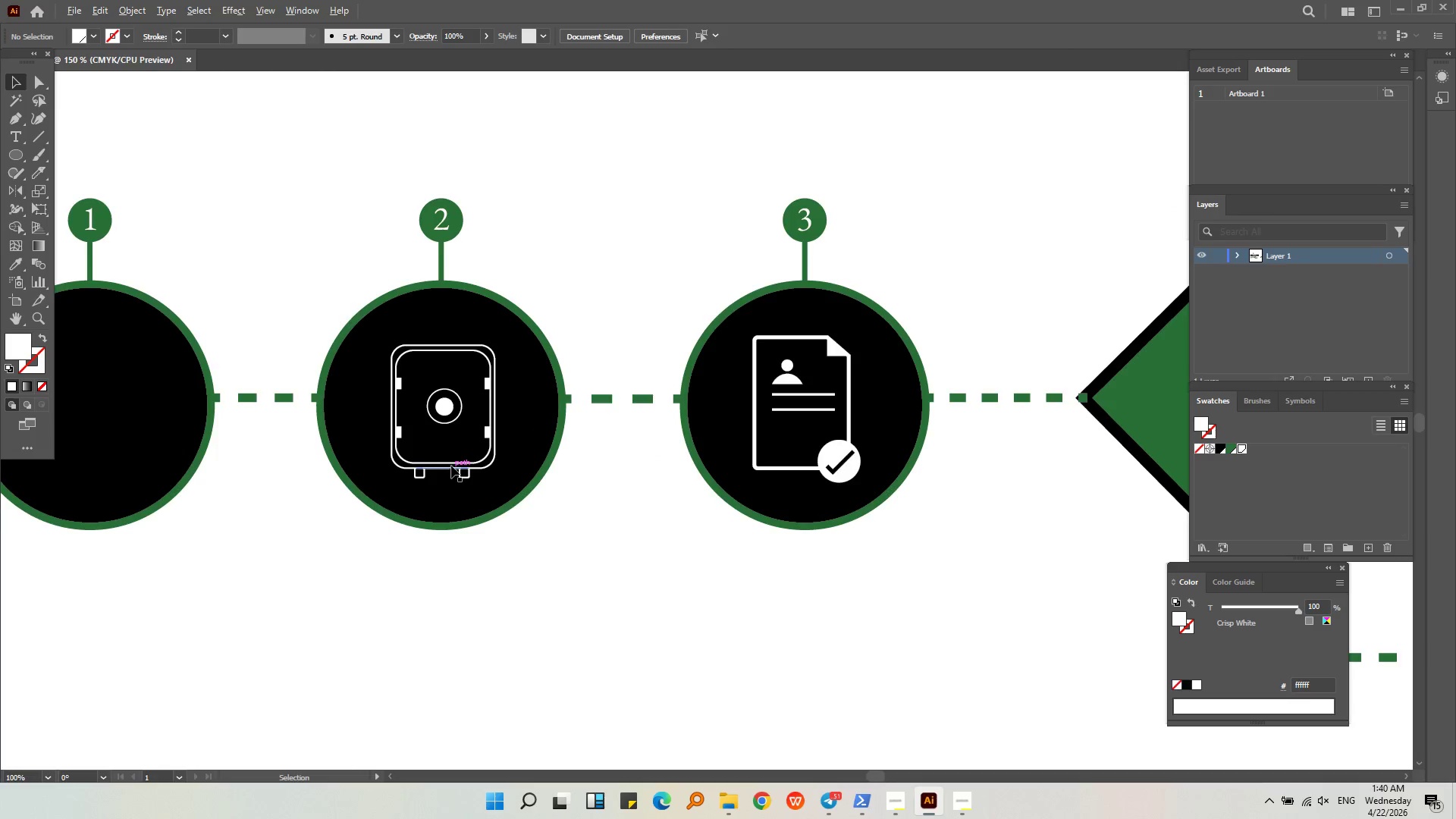 
scroll: coordinate [451, 466], scroll_direction: up, amount: 2.0
 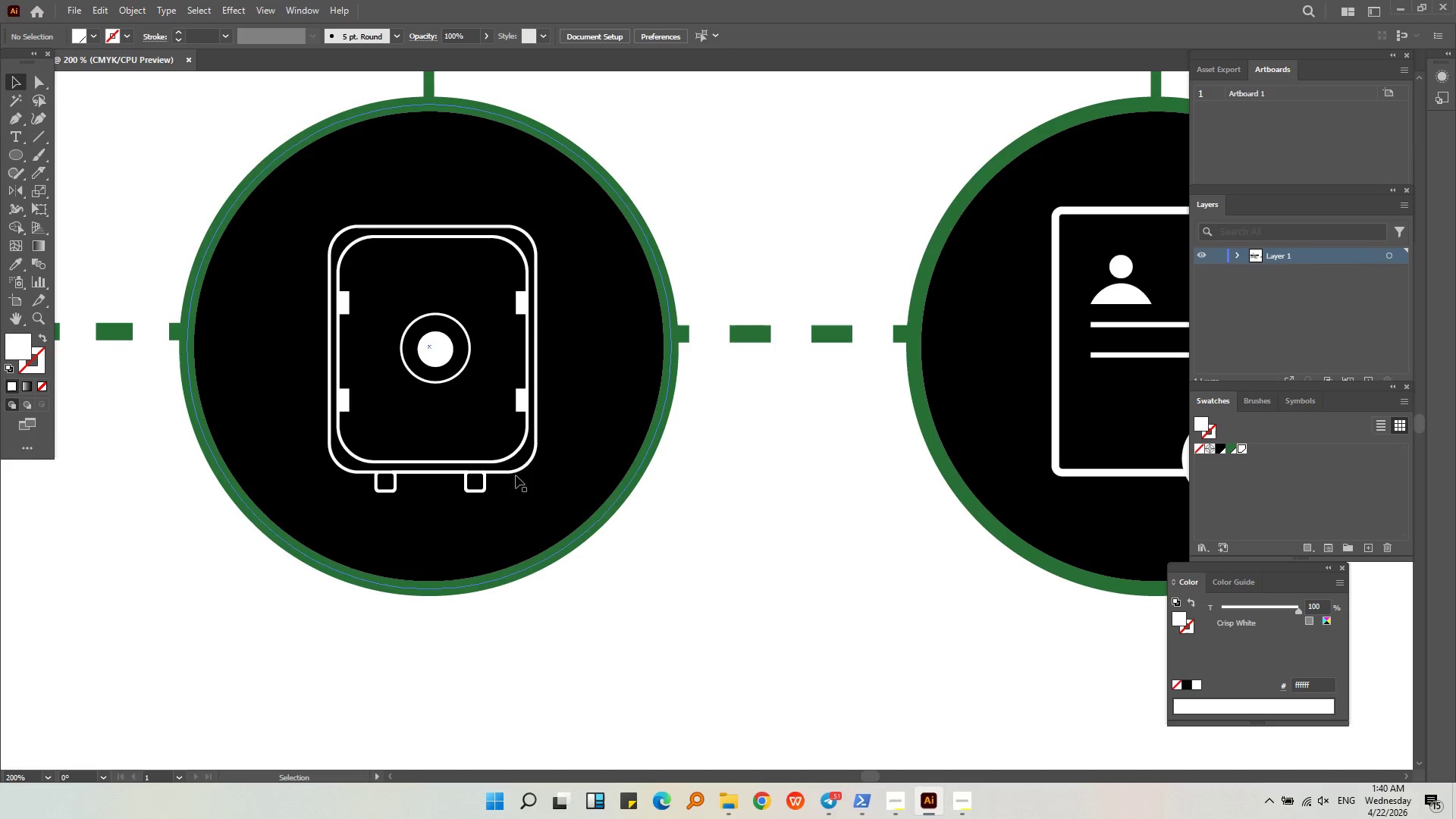 
left_click([513, 472])
 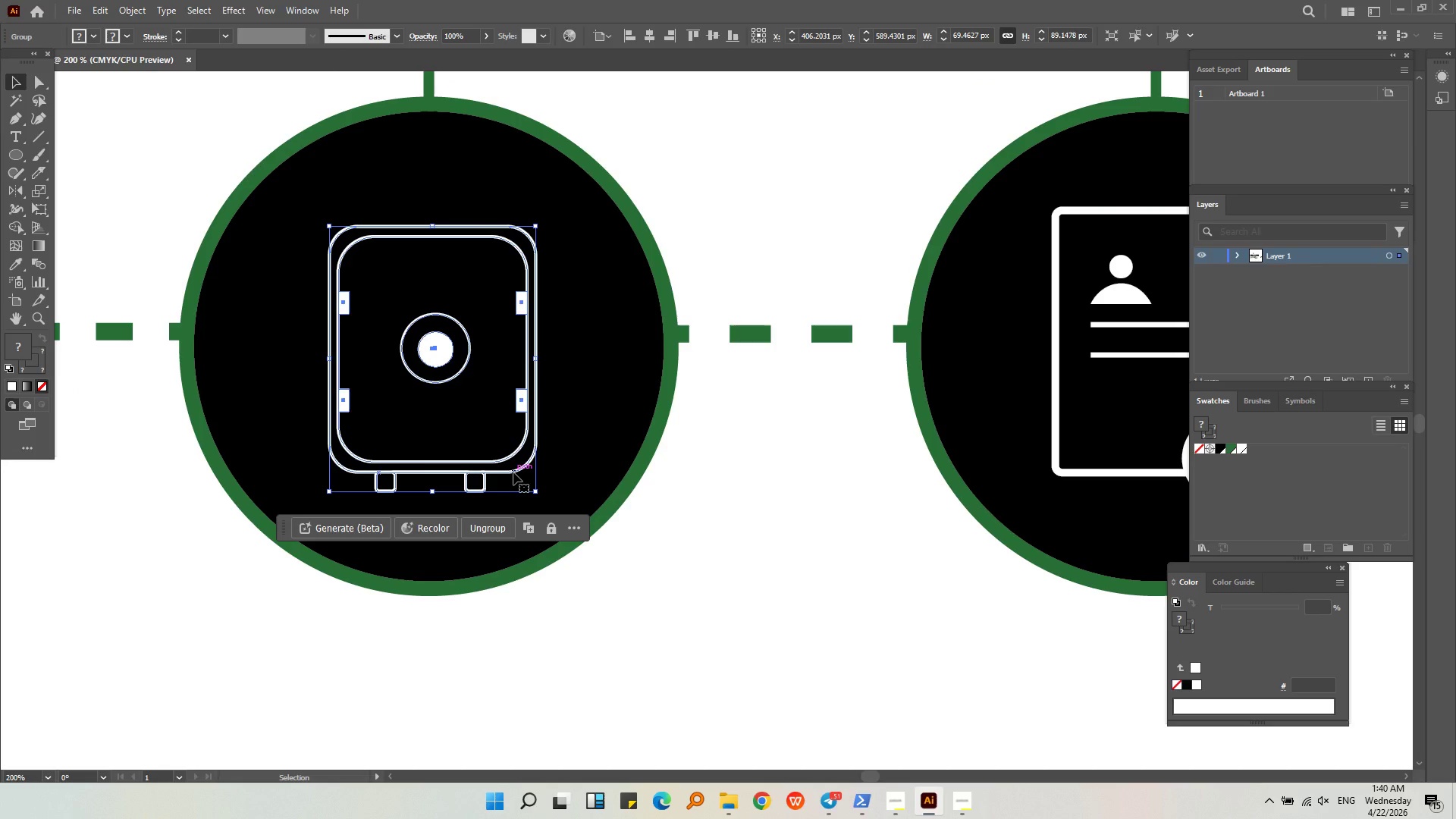 
key(Alt+AltLeft)
 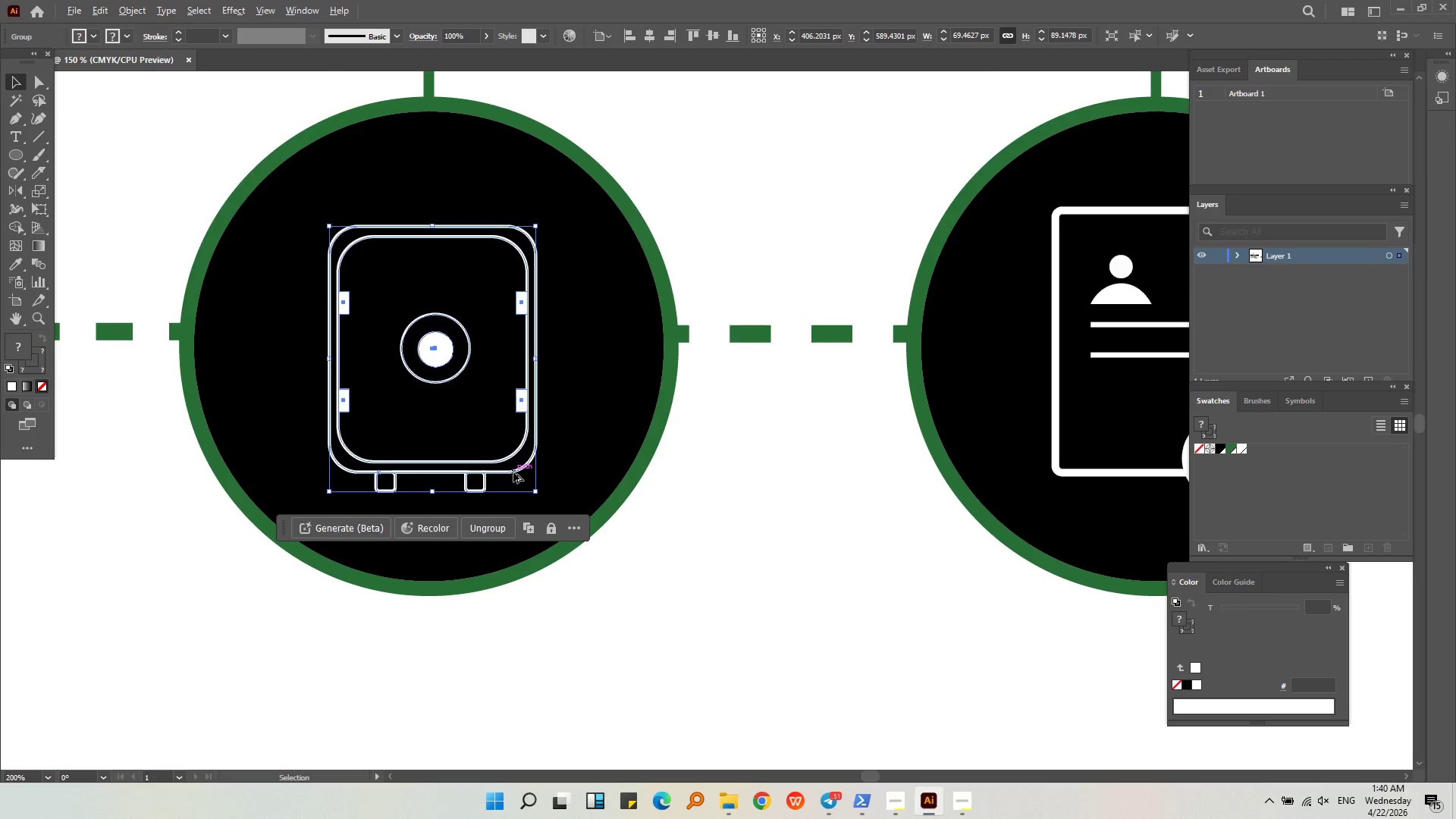 
left_click([661, 560])
 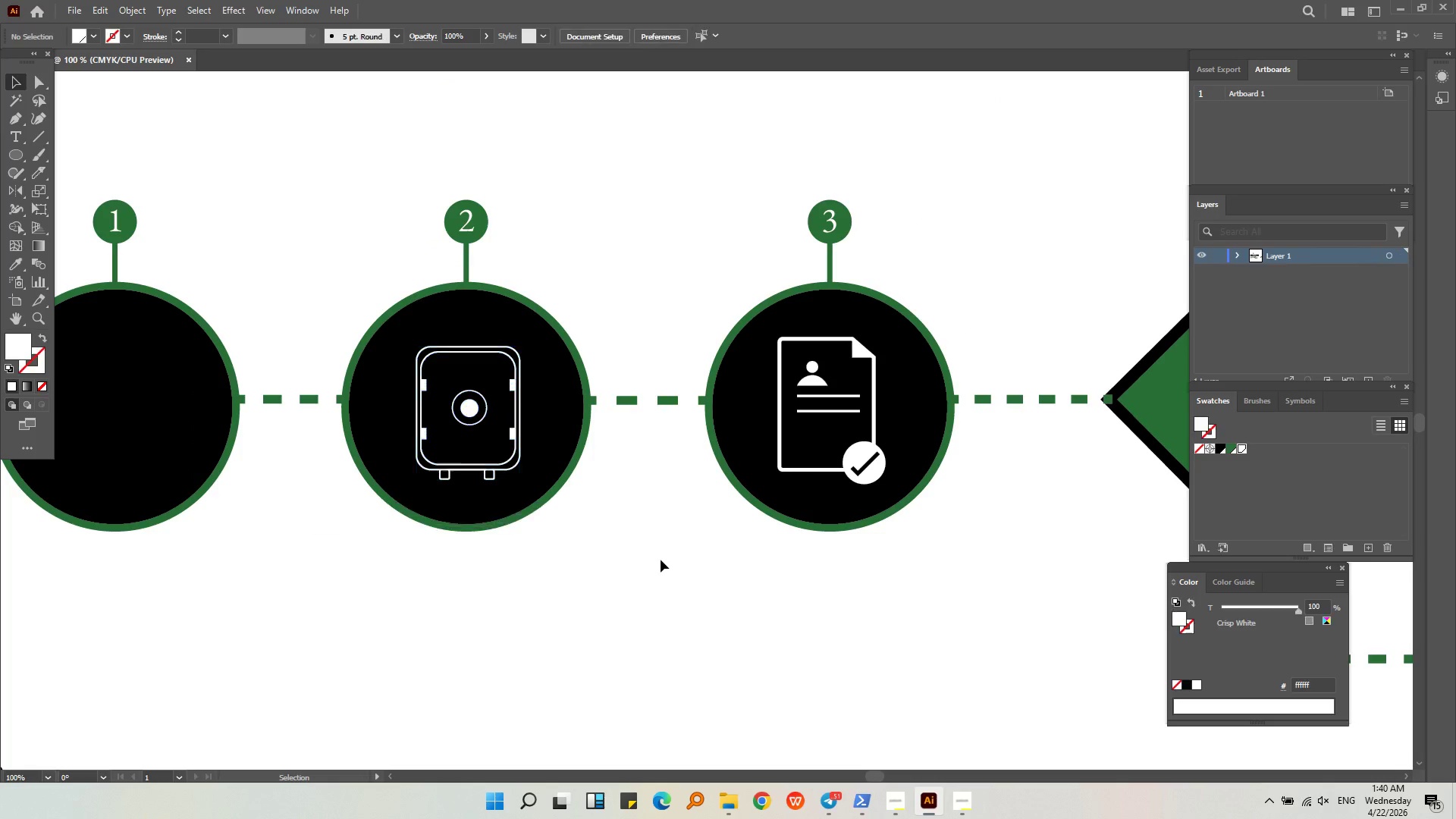 
scroll: coordinate [495, 466], scroll_direction: down, amount: 2.0
 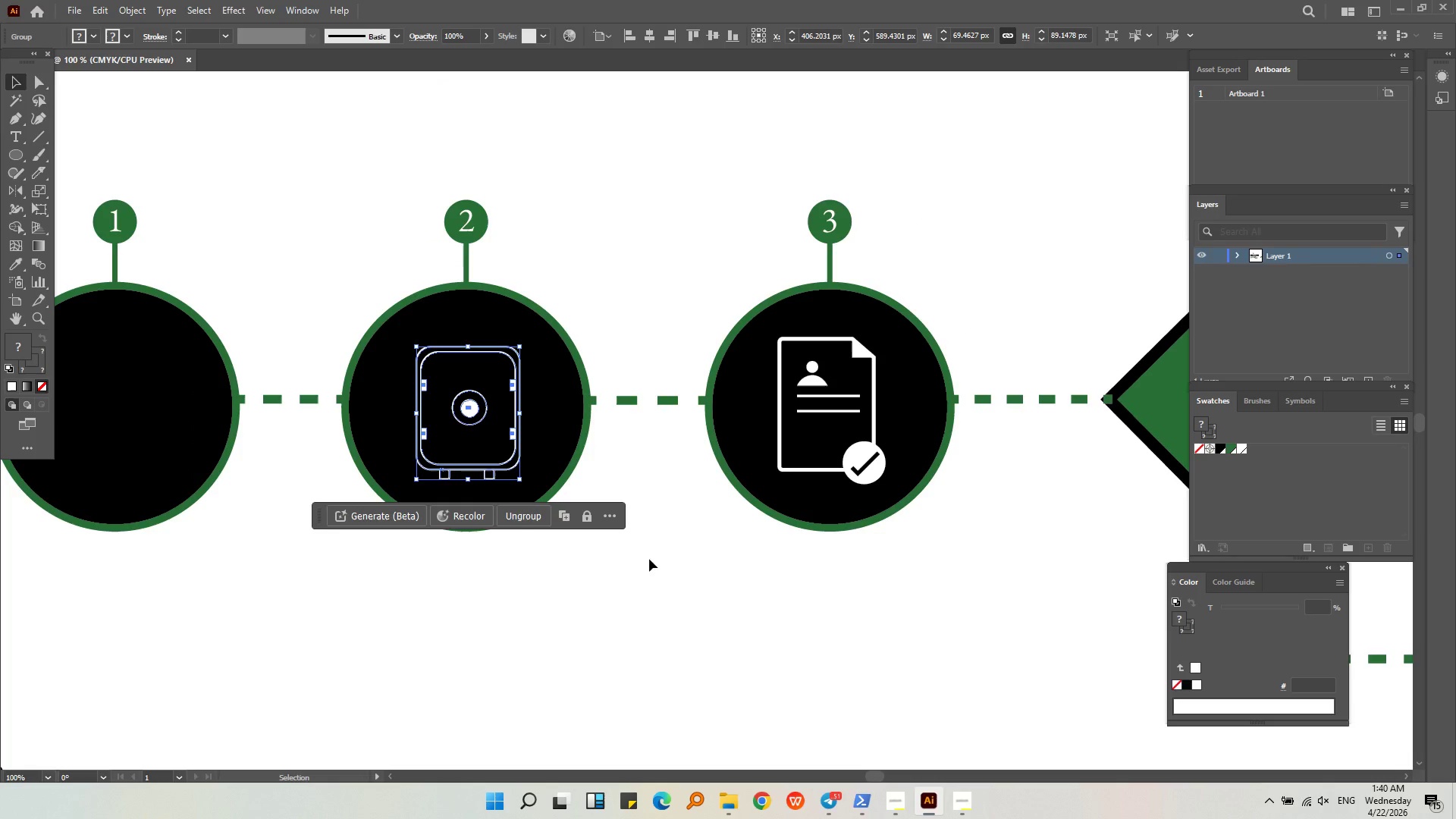 
key(Alt+AltLeft)
 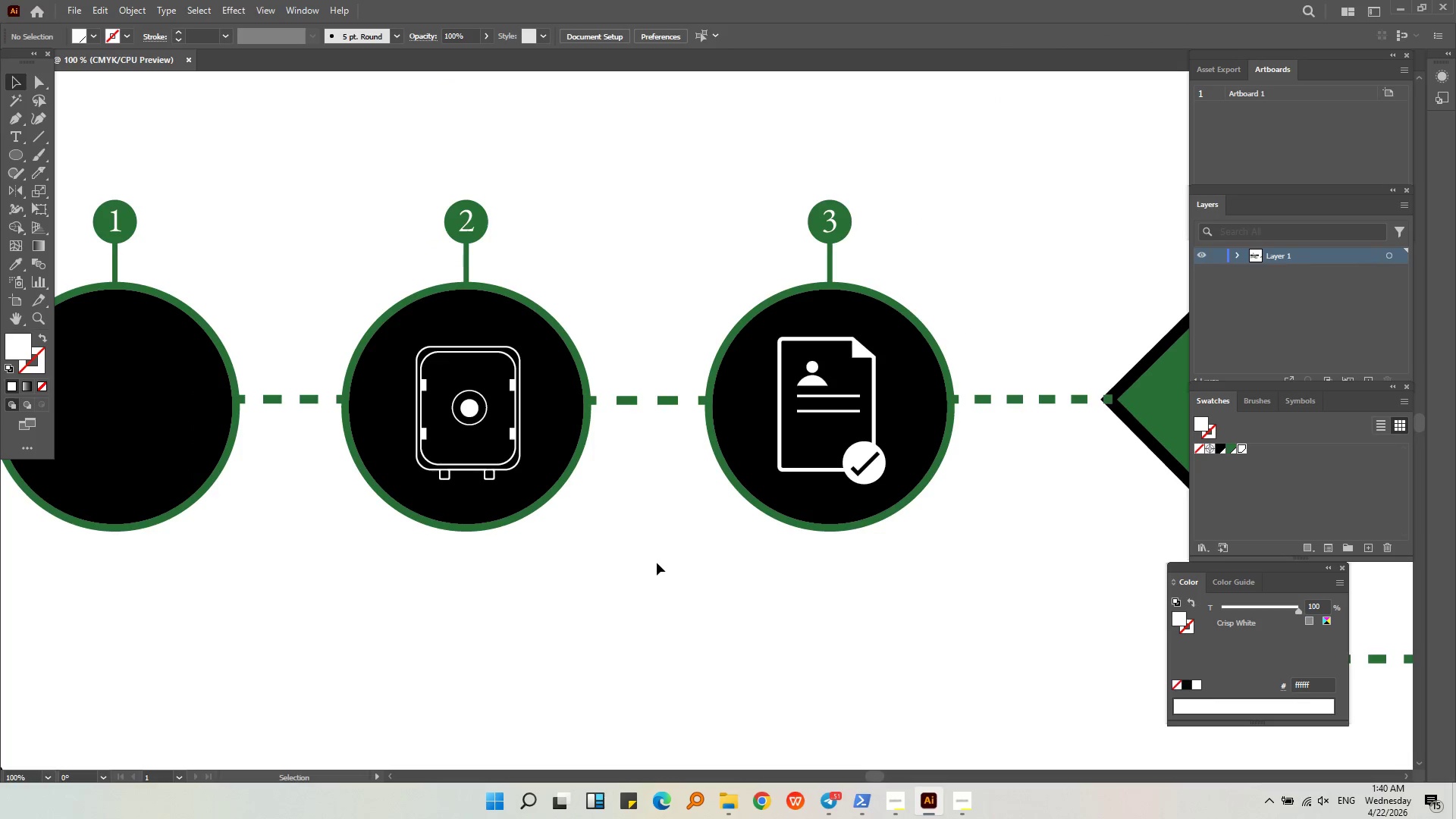 
scroll: coordinate [657, 565], scroll_direction: down, amount: 2.0
 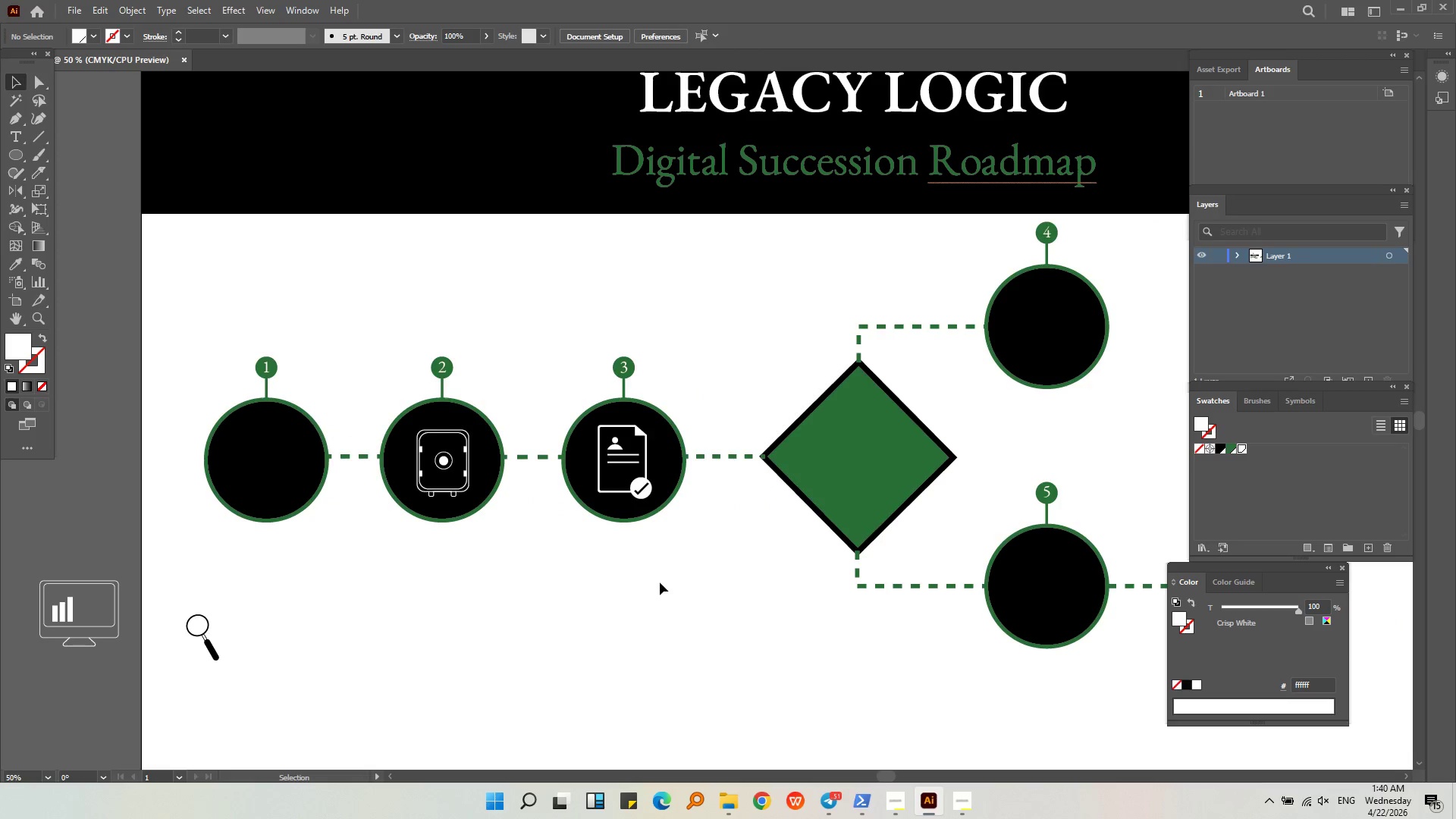 
hold_key(key=AltLeft, duration=0.36)
 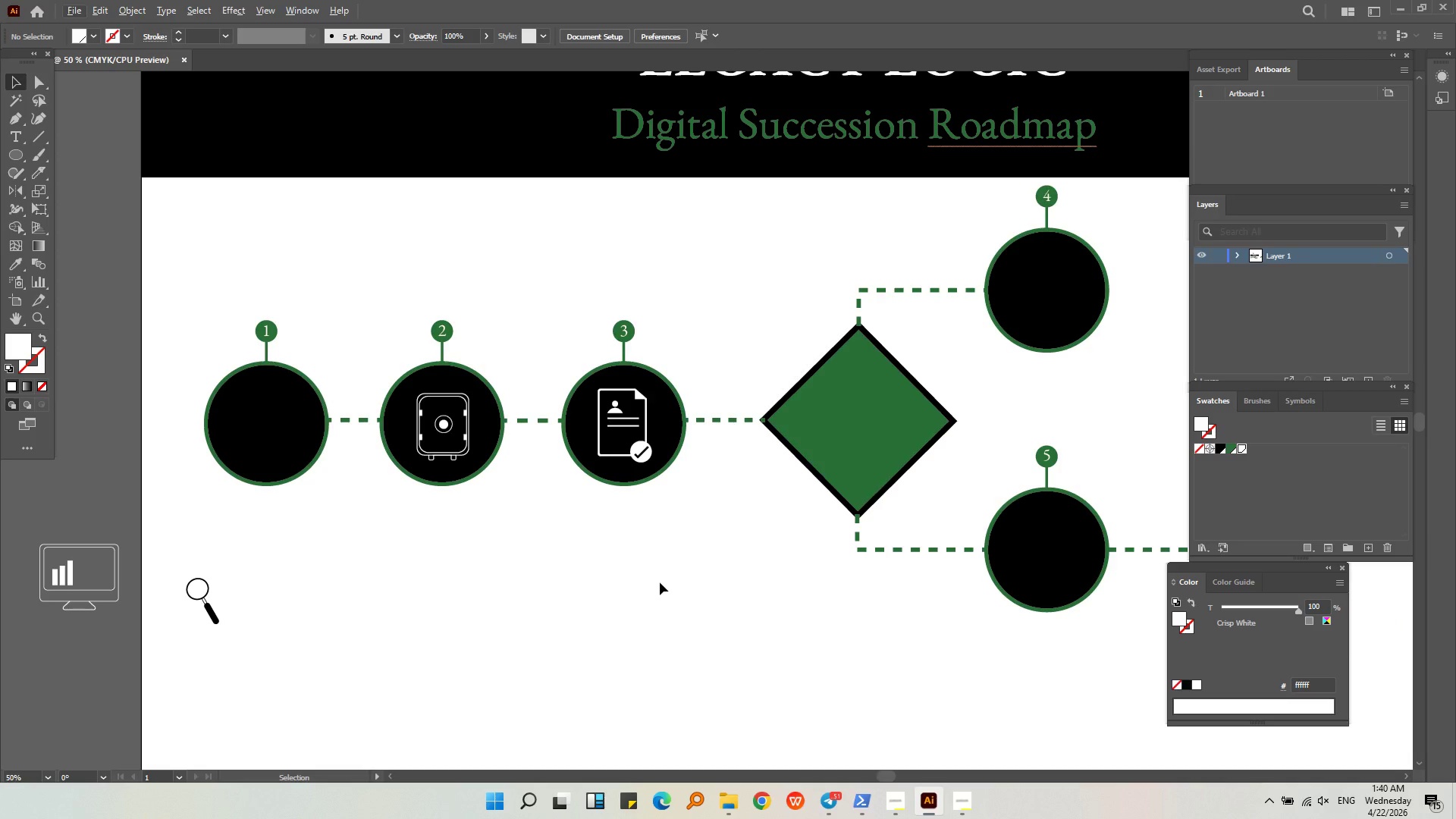 
scroll: coordinate [660, 582], scroll_direction: down, amount: 2.0
 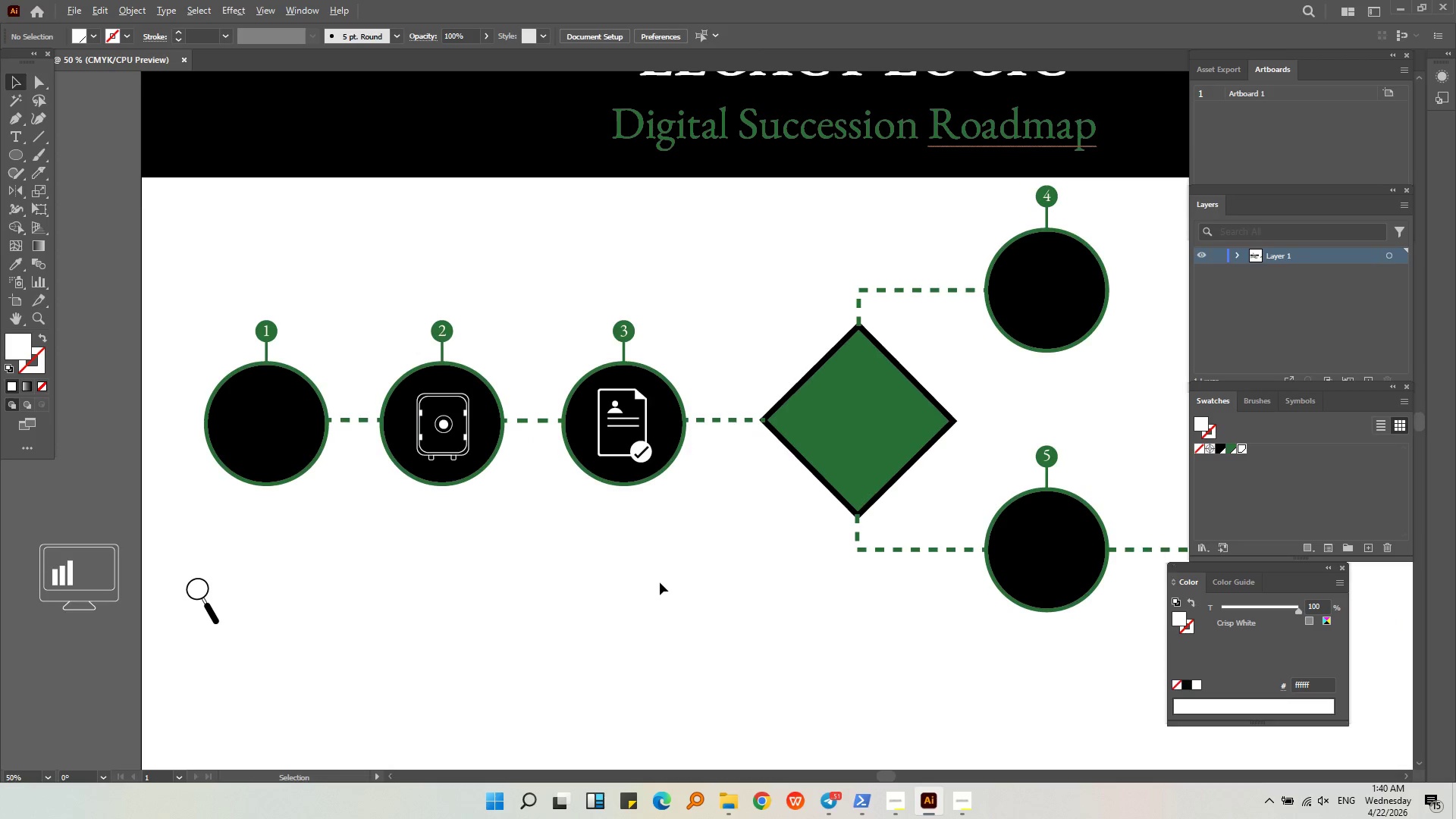 
key(Alt+AltLeft)
 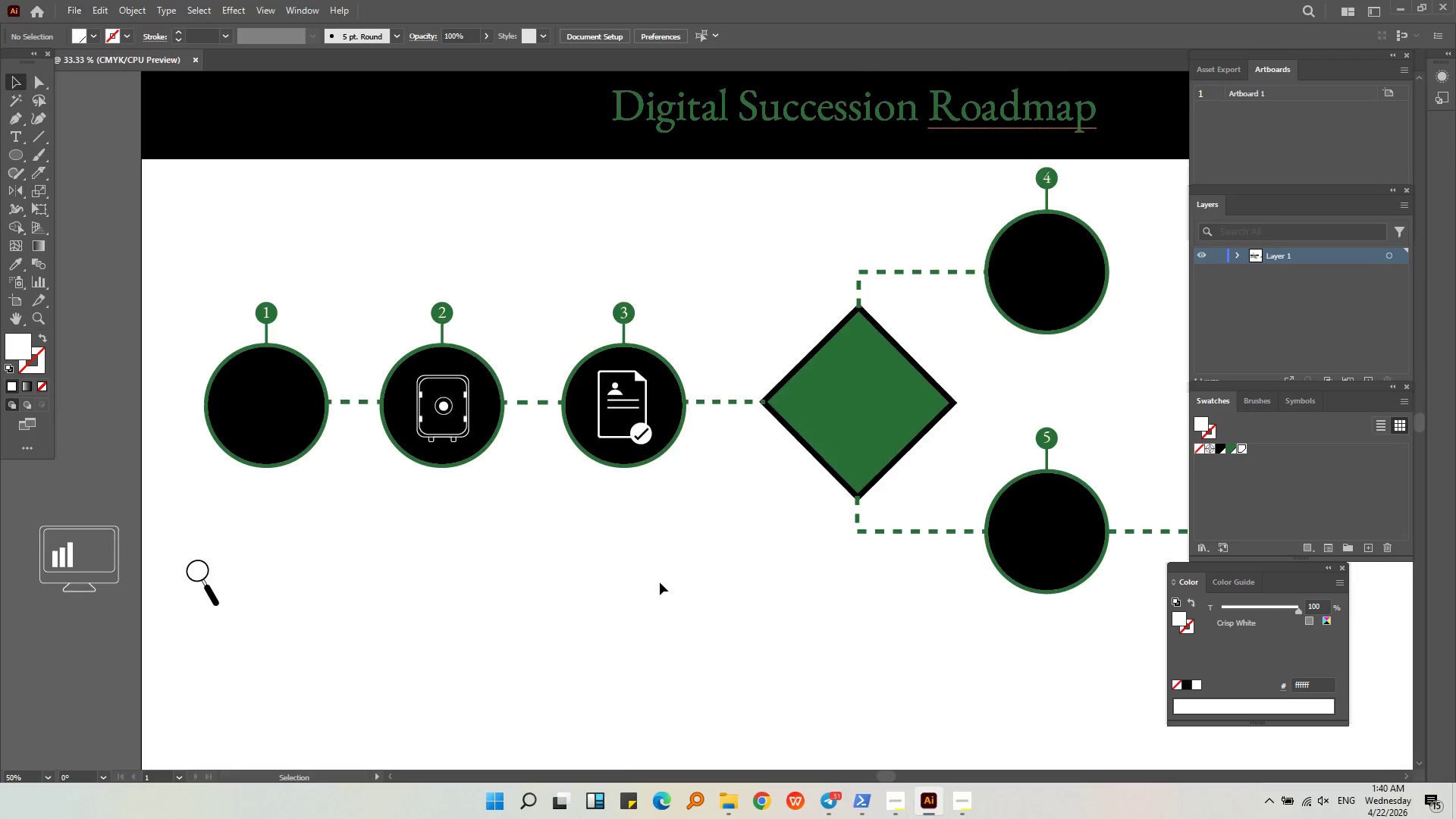 
scroll: coordinate [660, 582], scroll_direction: down, amount: 2.0
 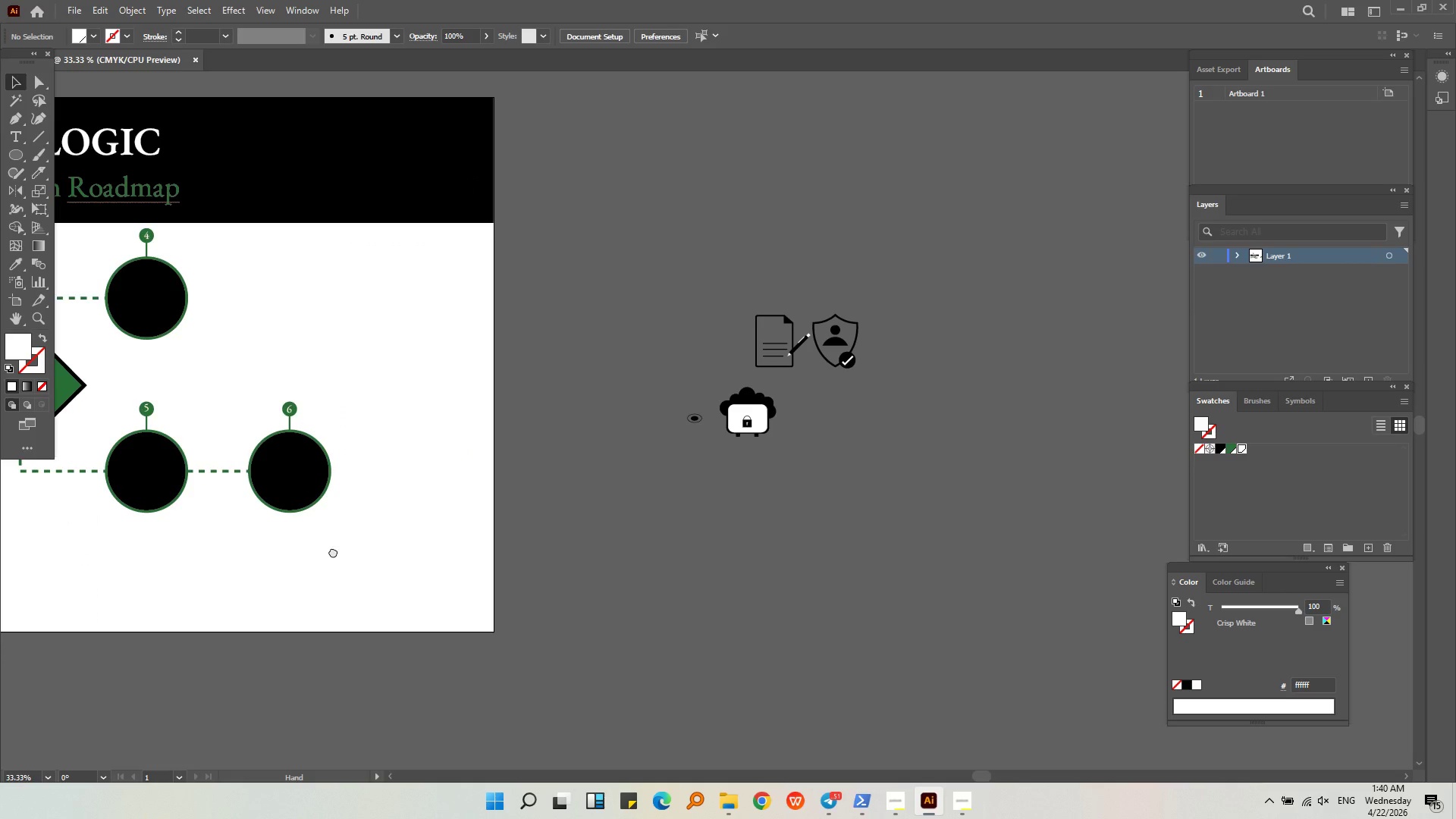 
wait(5.33)
 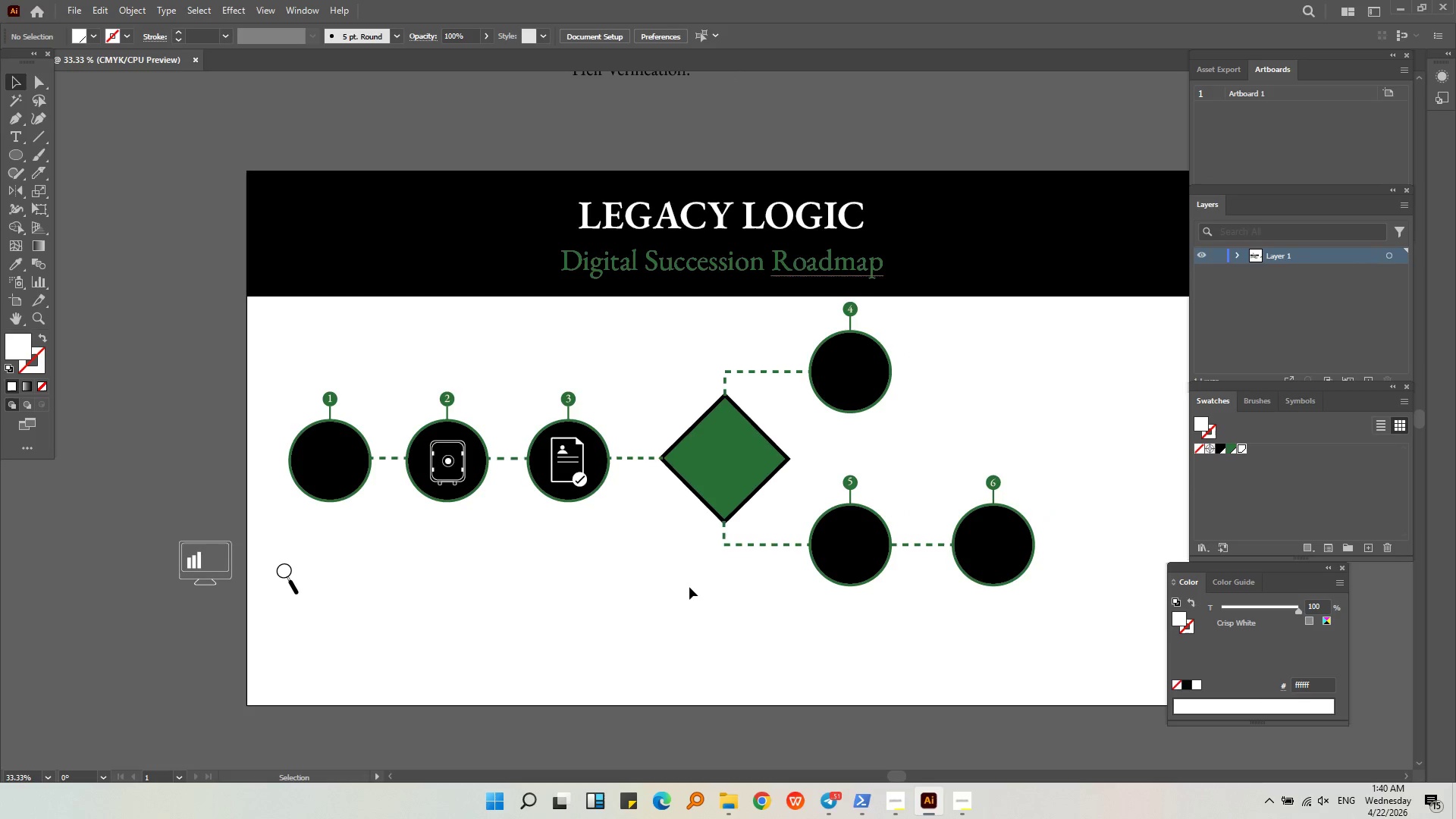 
hold_key(key=AltLeft, duration=1.5)
scroll: coordinate [811, 338], scroll_direction: up, amount: 3.0
 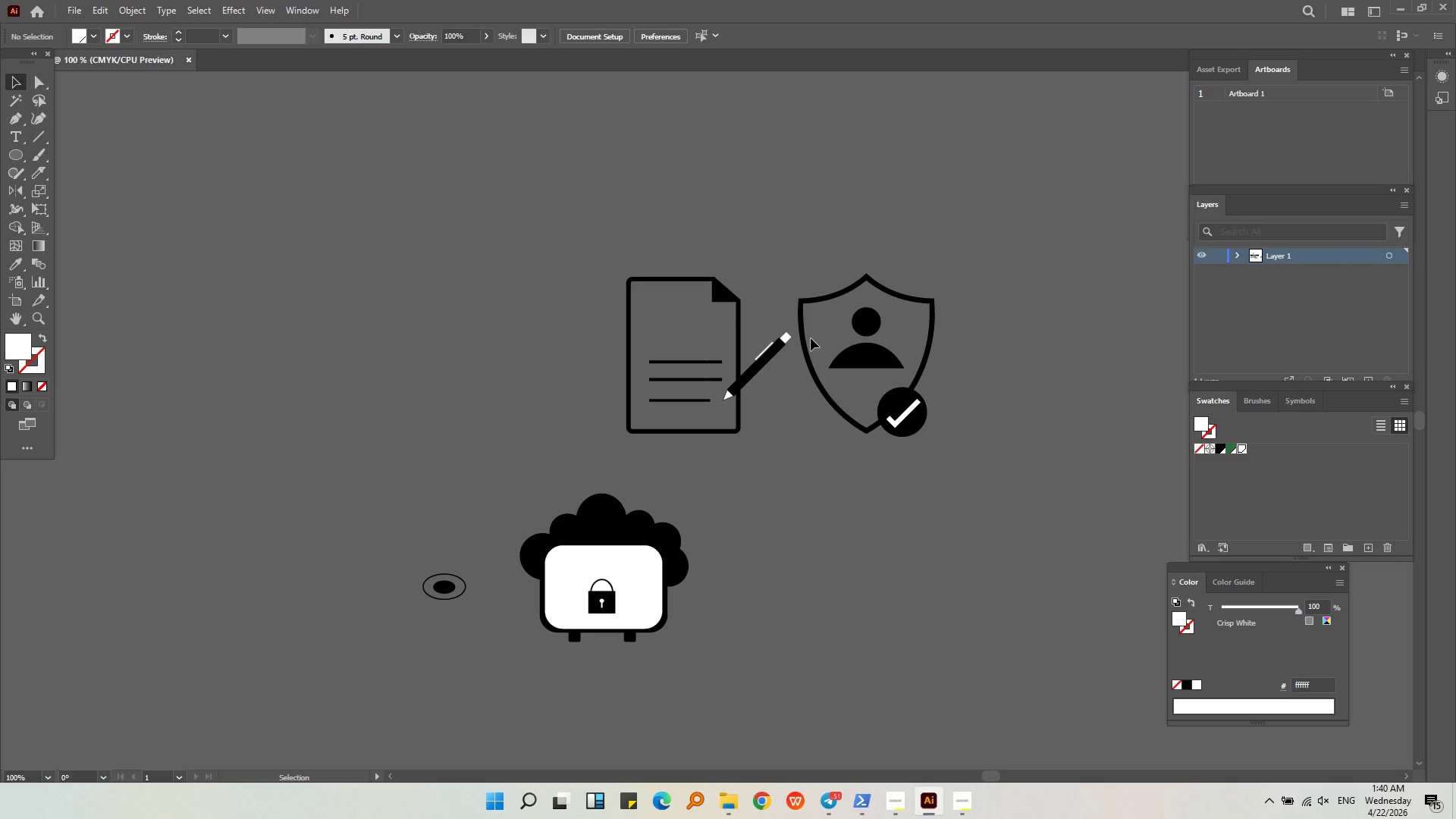 
left_click([765, 429])
 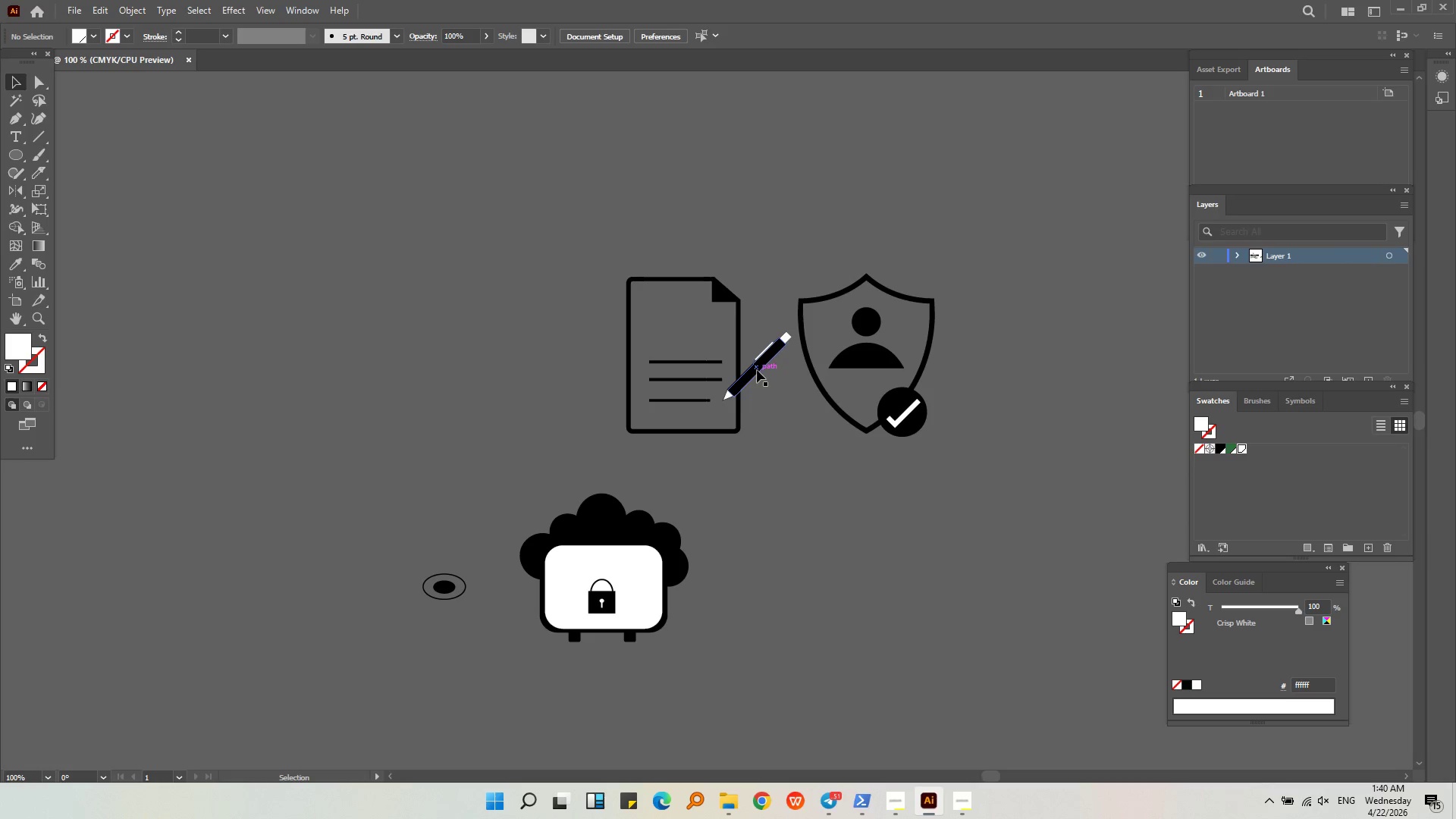 
key(Alt+AltLeft)
 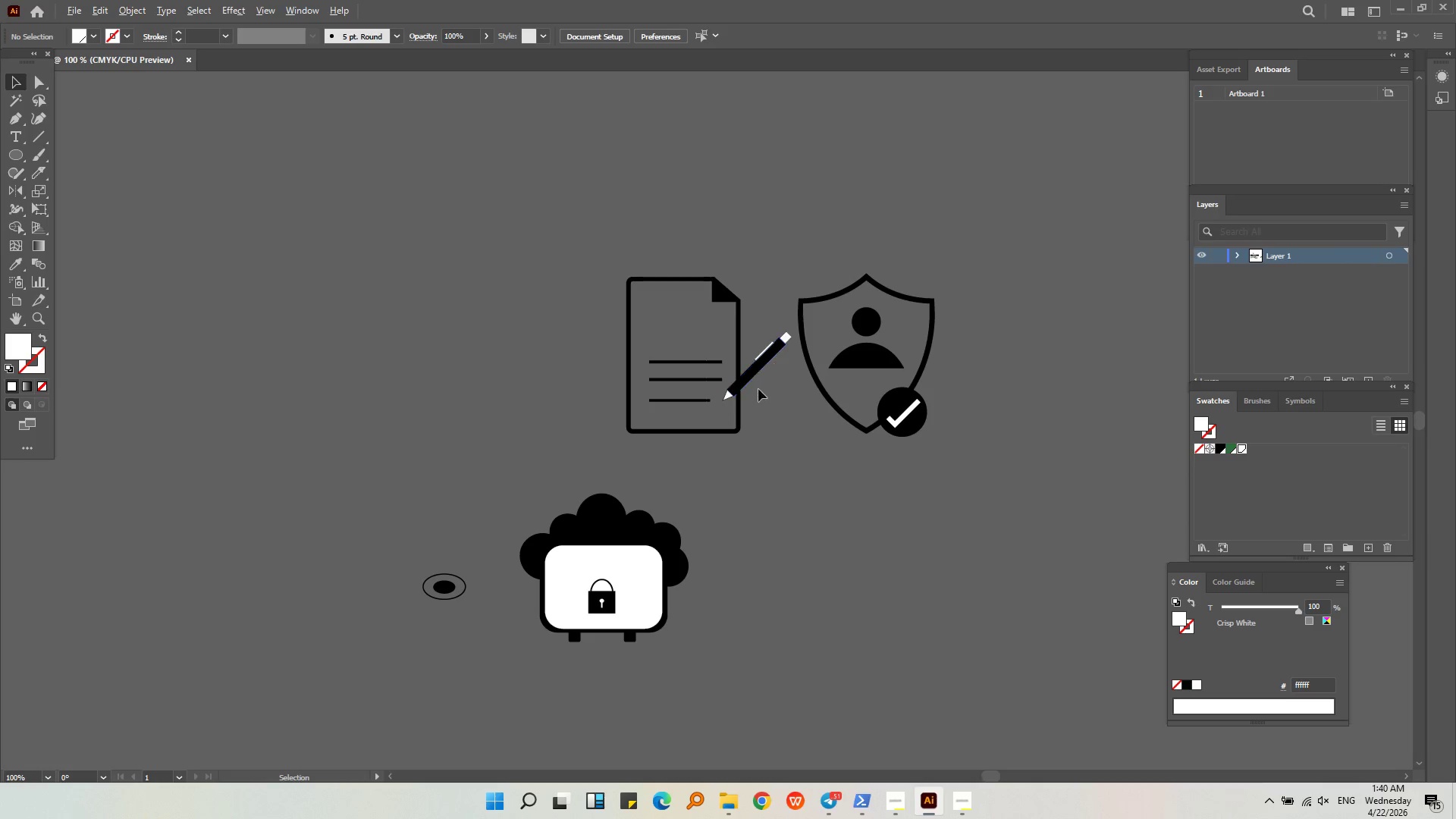 
scroll: coordinate [752, 403], scroll_direction: up, amount: 3.0
 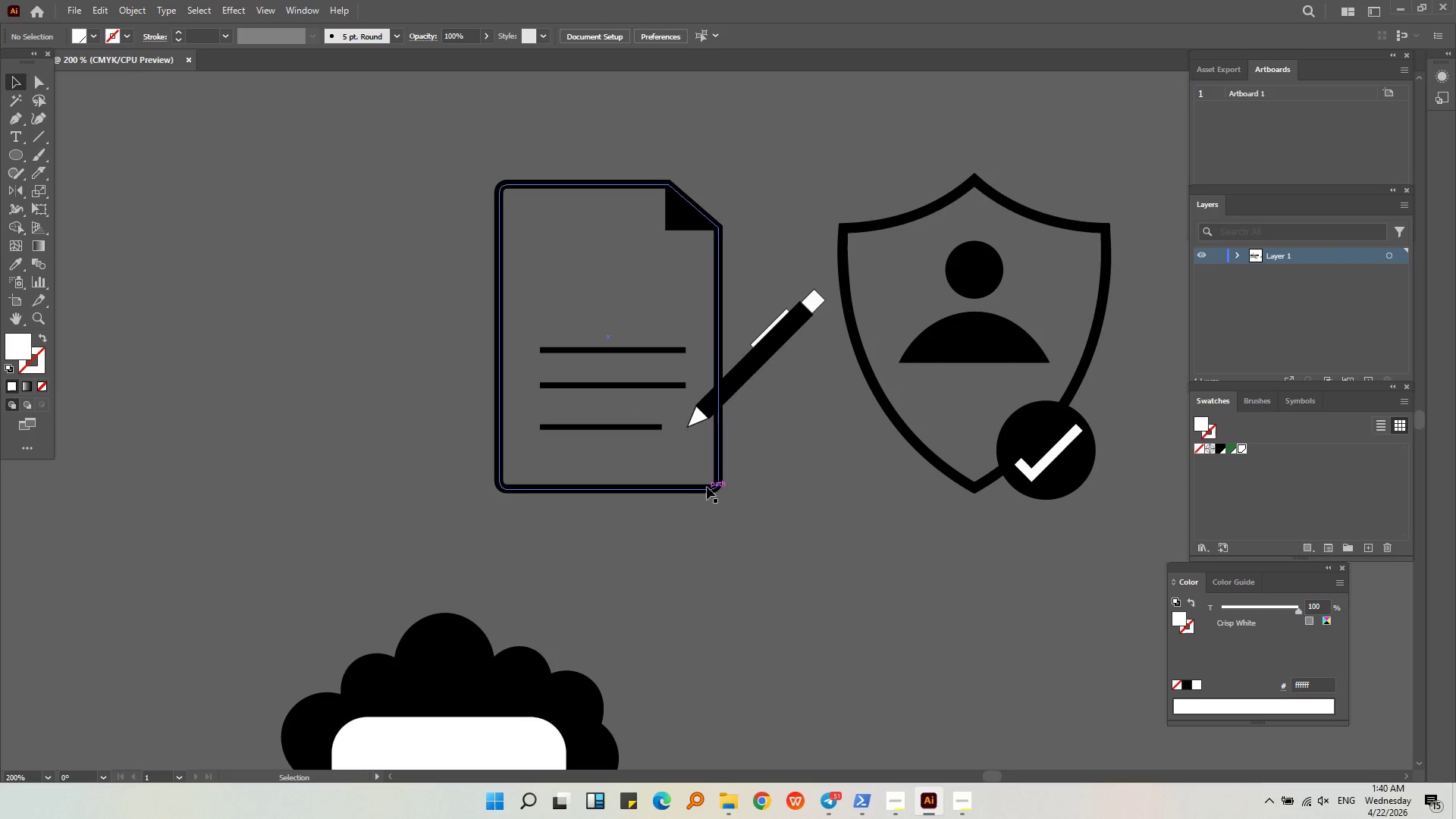 
left_click([707, 488])
 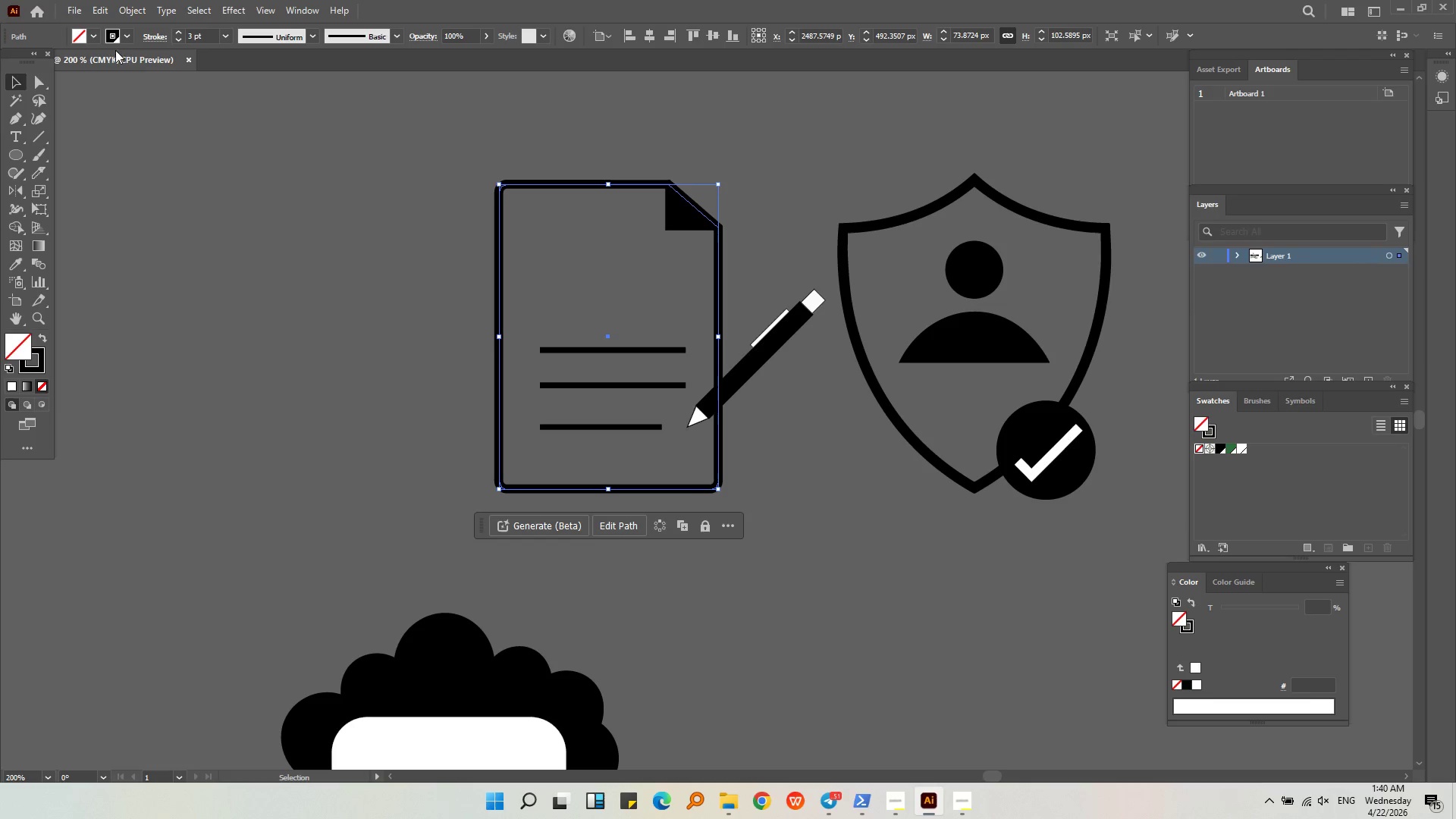 
wait(5.03)
 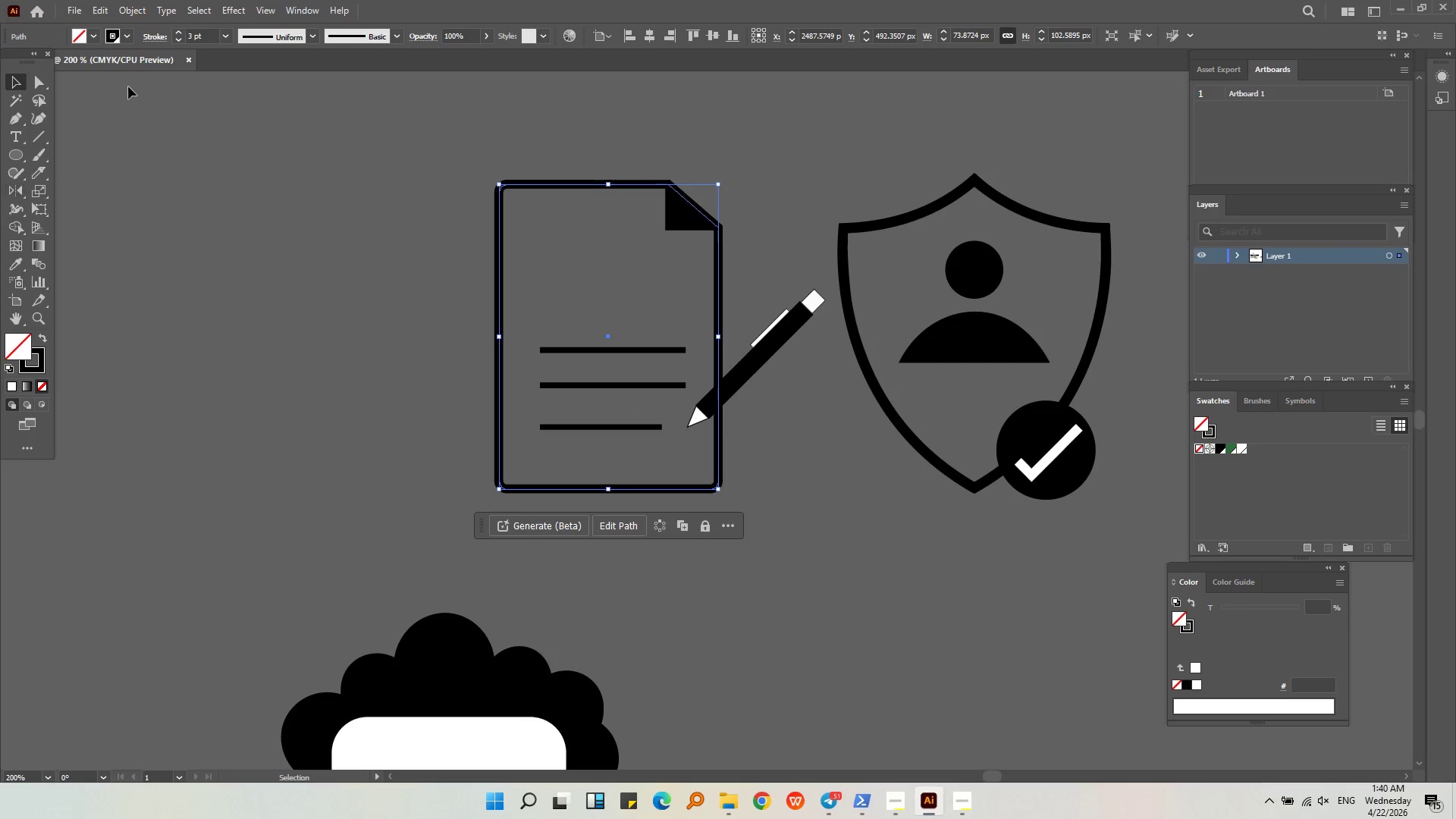 
double_click([402, 205])
 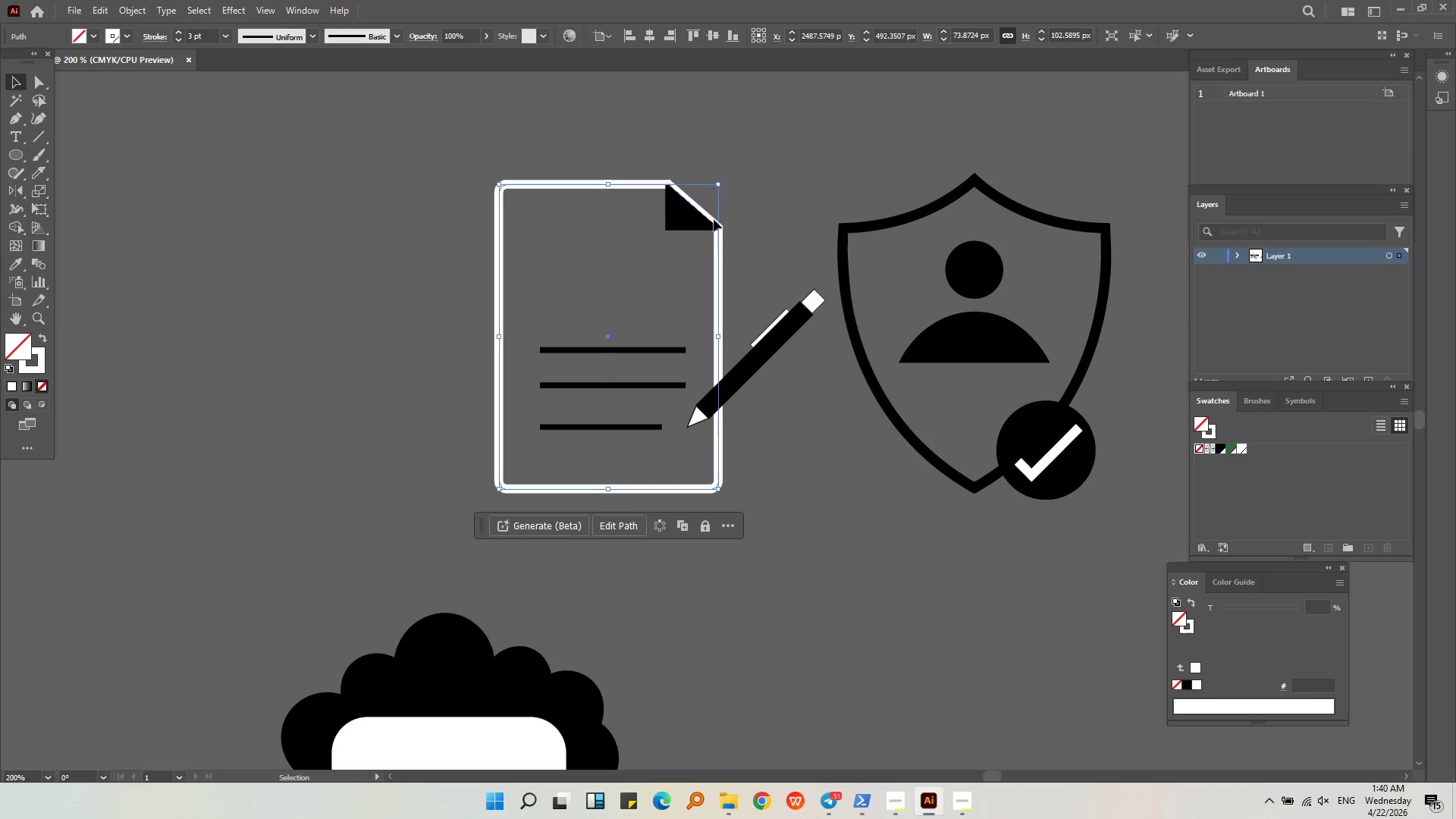 
left_click([689, 220])
 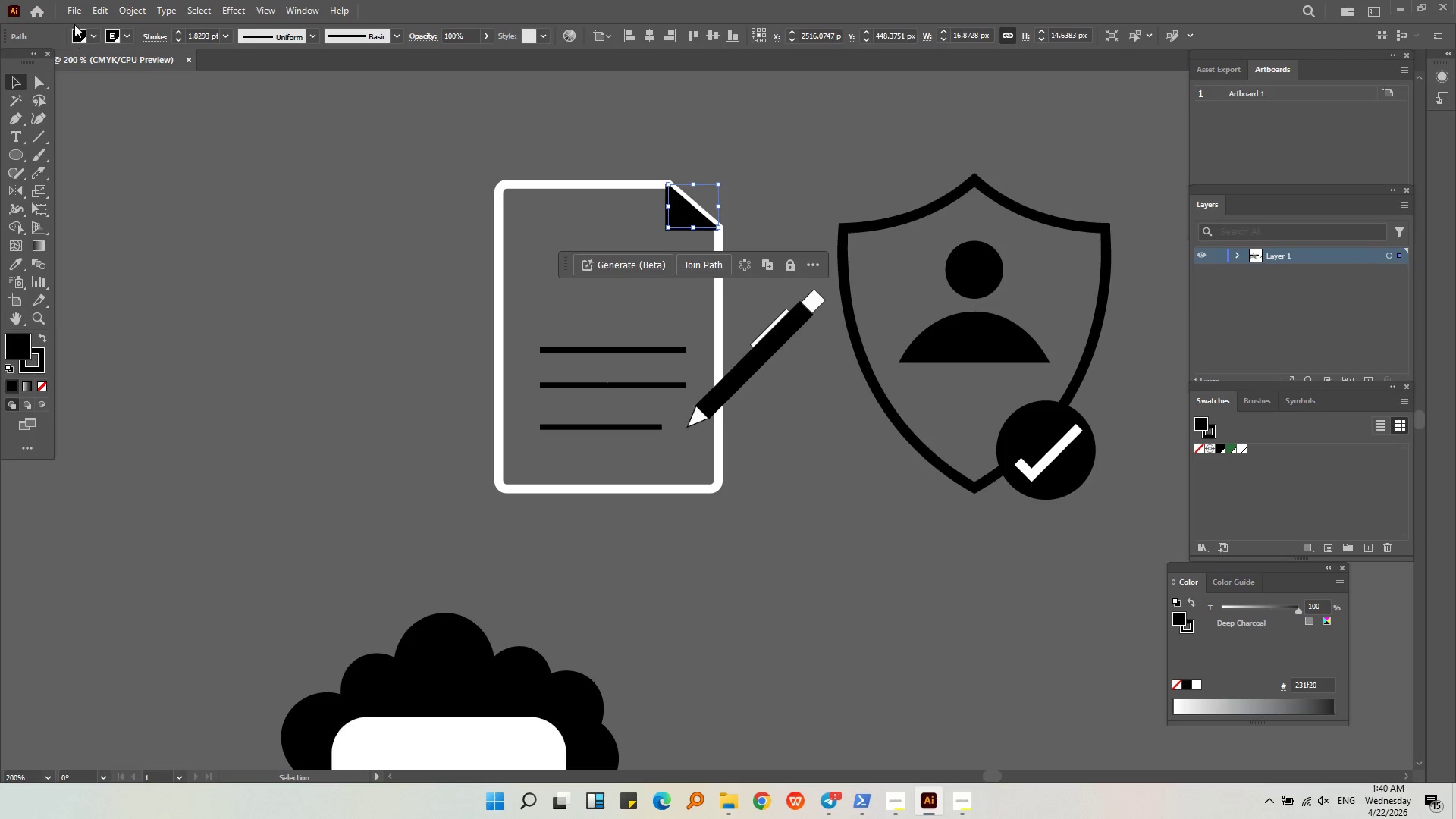 
left_click([93, 33])
 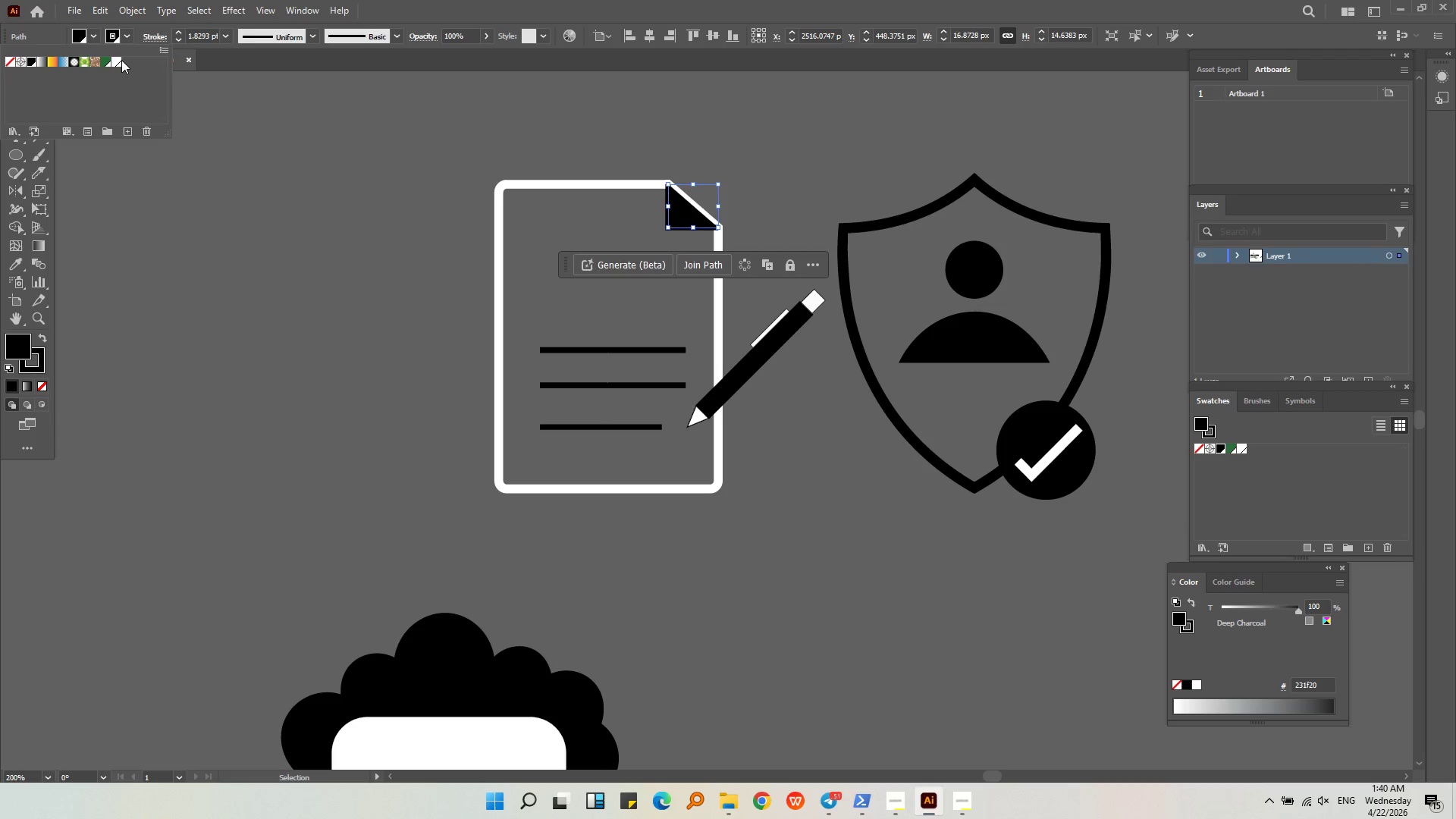 
double_click([117, 63])
 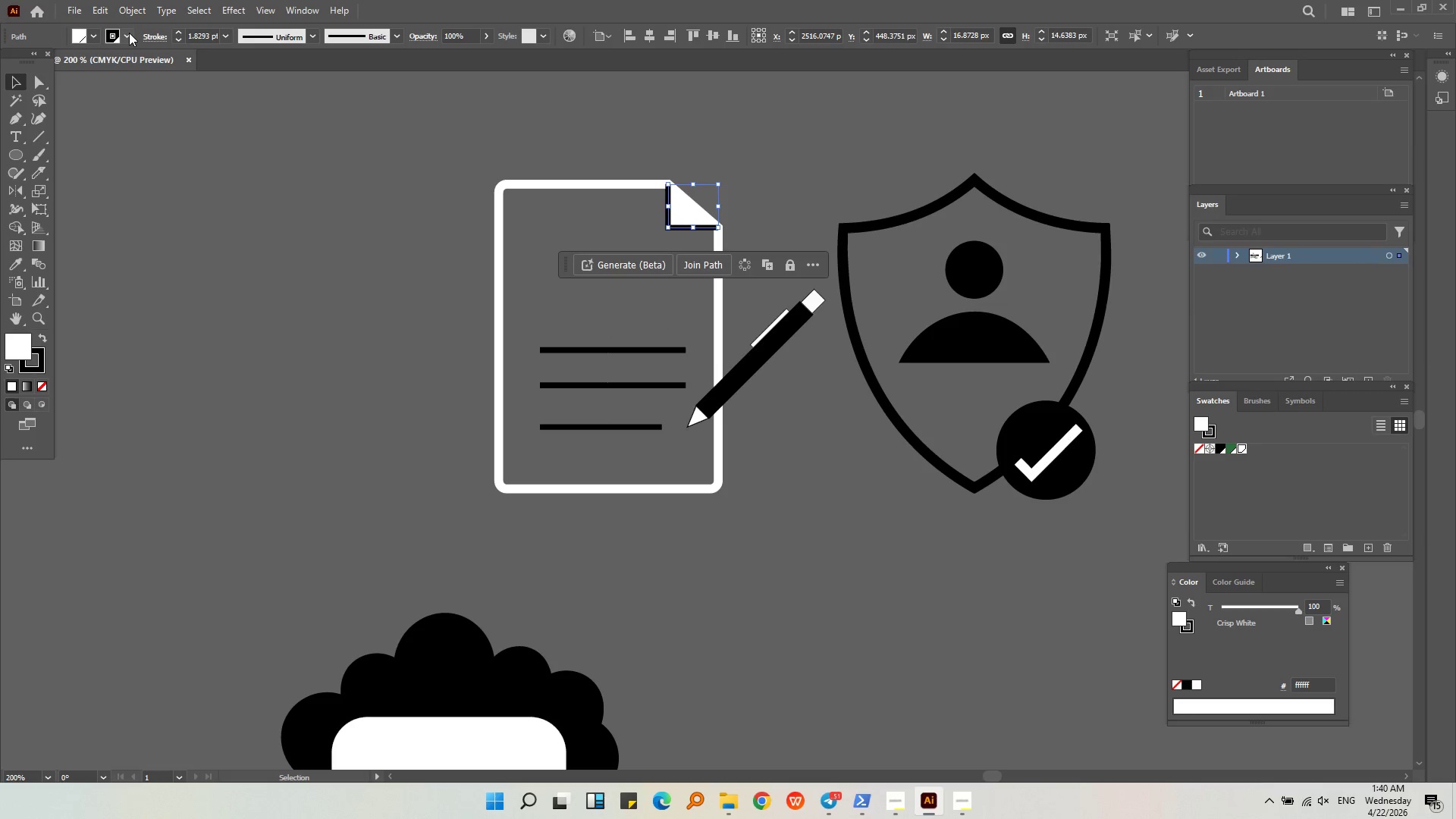 
double_click([124, 36])
 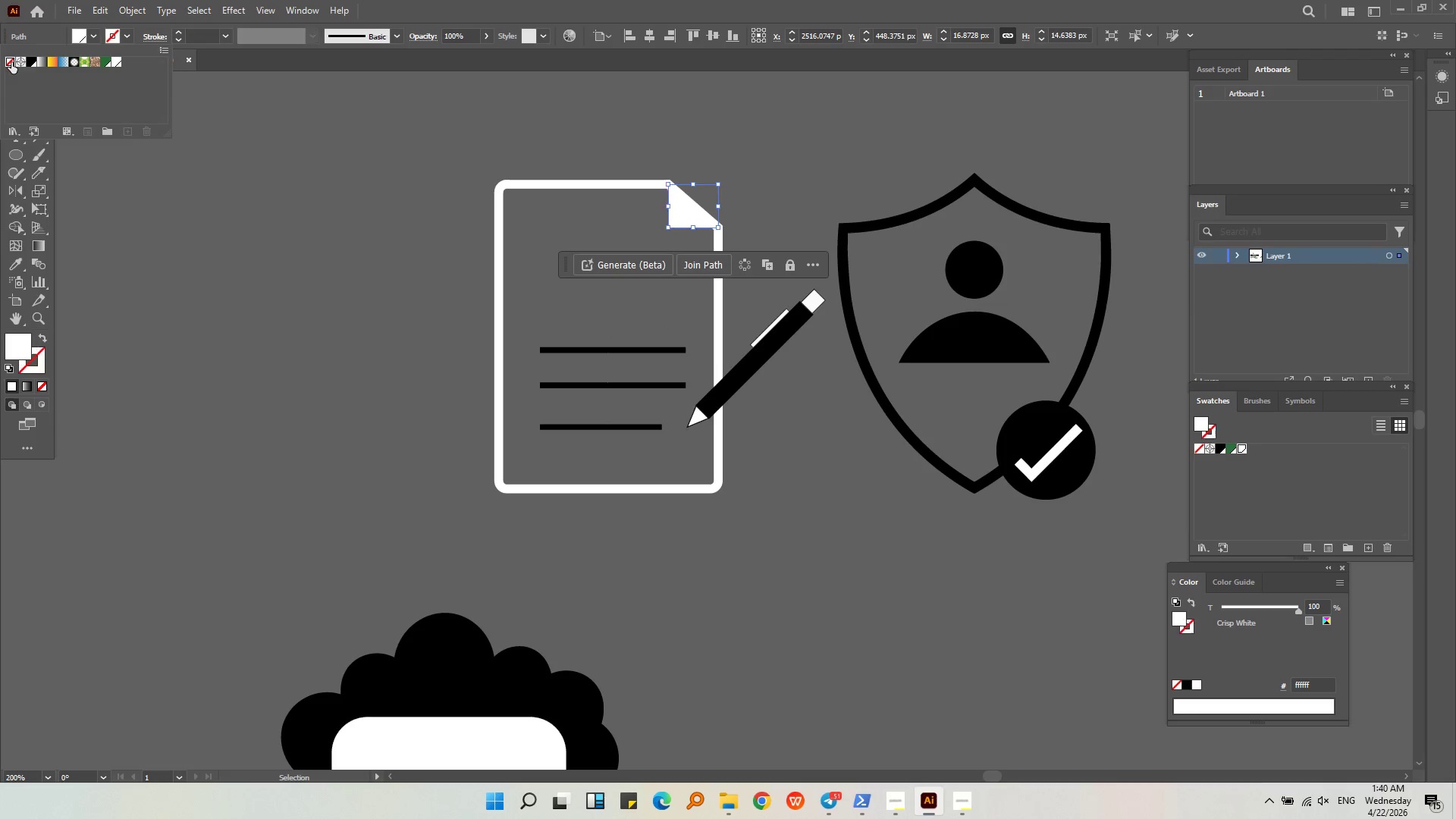 
double_click([297, 184])
 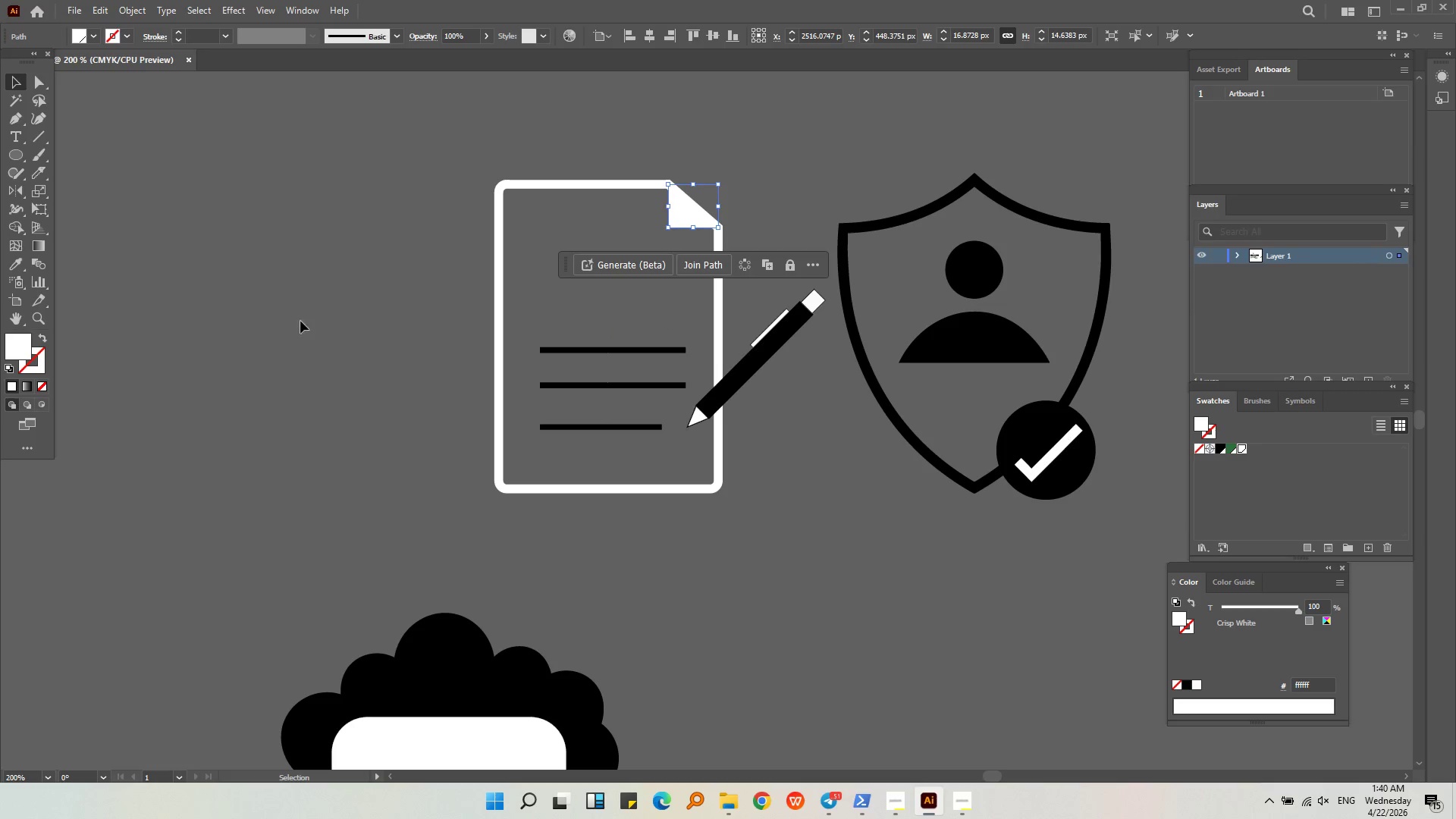 
triple_click([313, 338])
 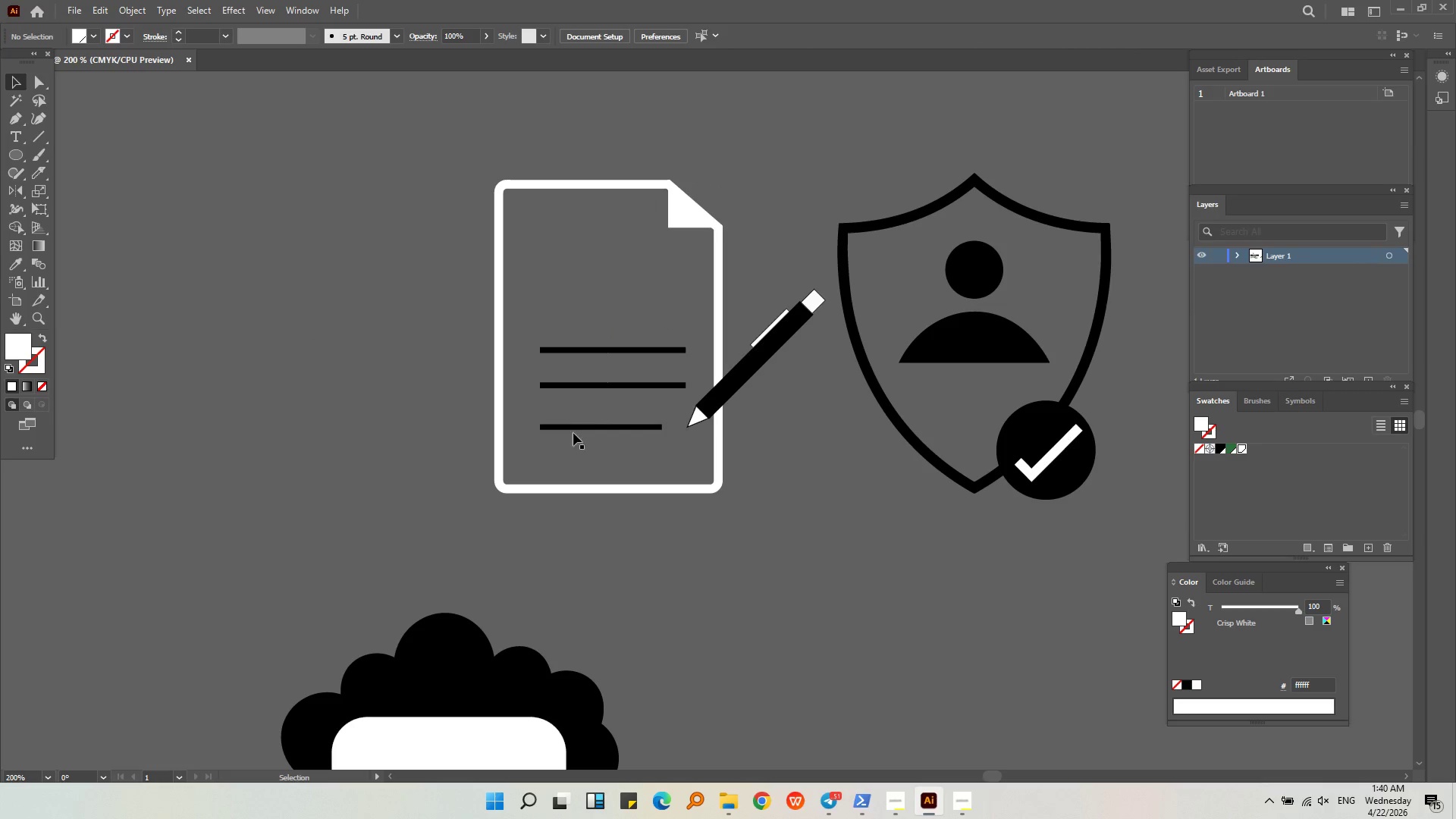 
left_click_drag(start_coordinate=[607, 450], to_coordinate=[558, 322])
 